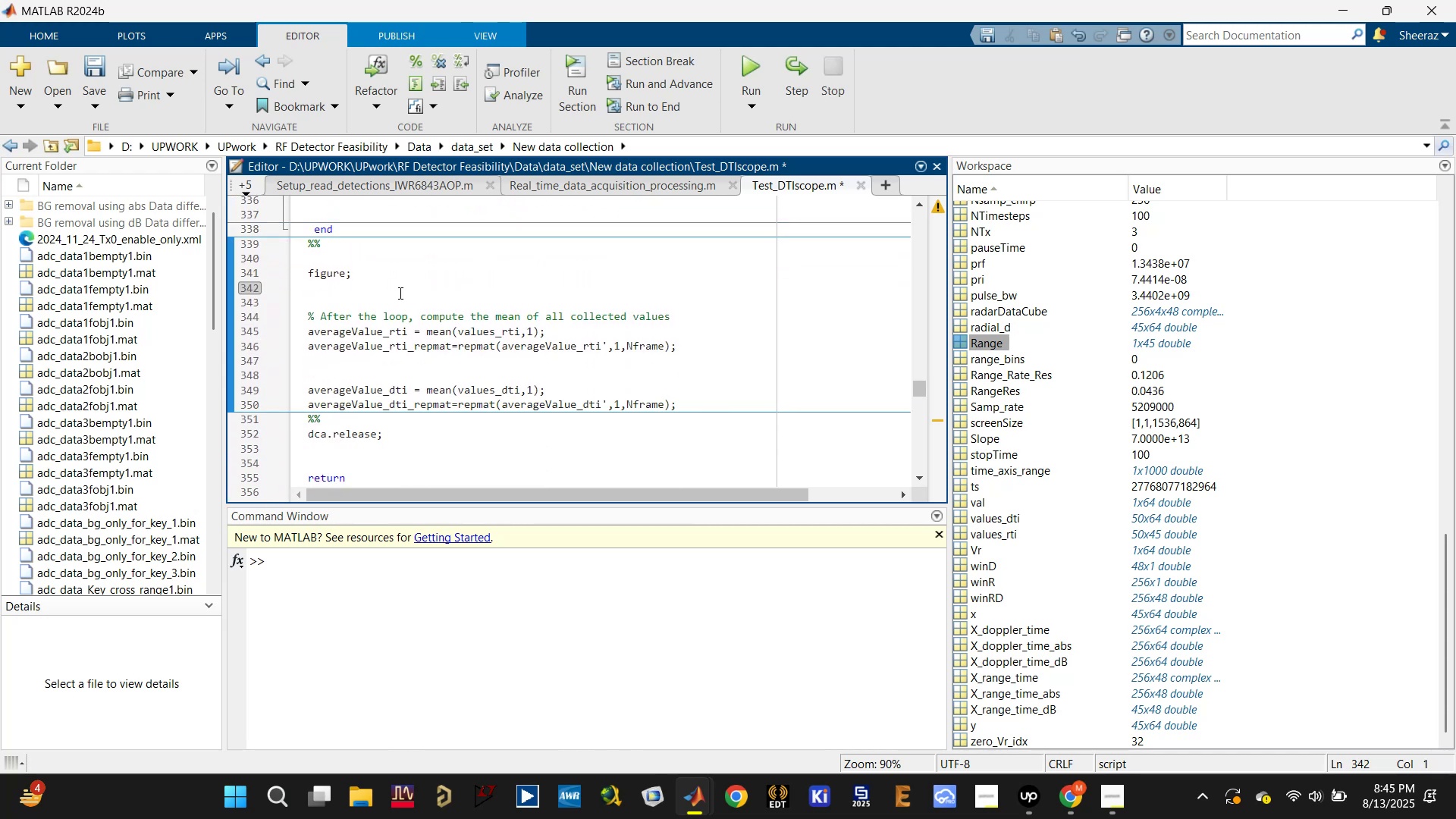 
key(Control+V)
 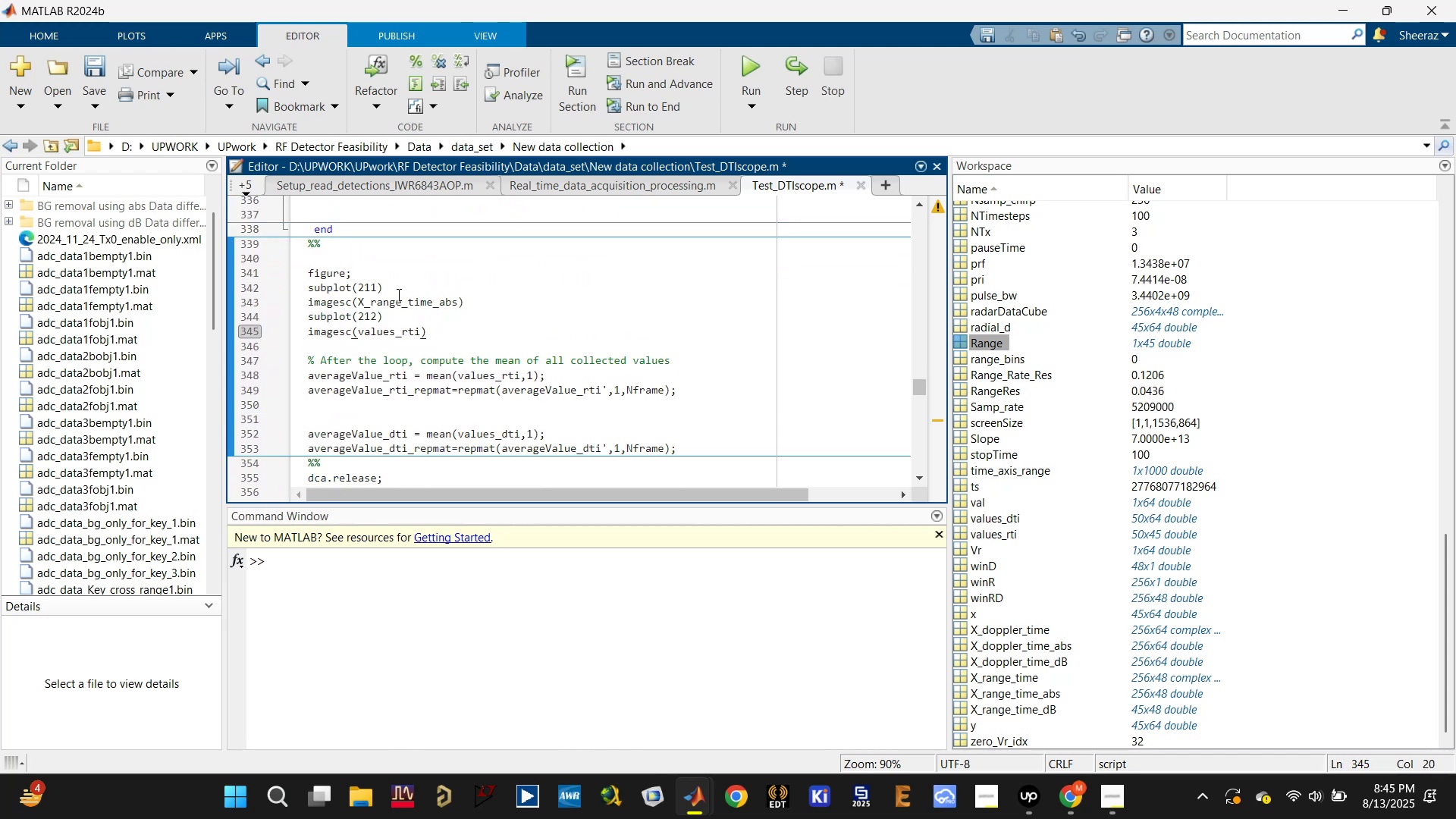 
key(Control+S)
 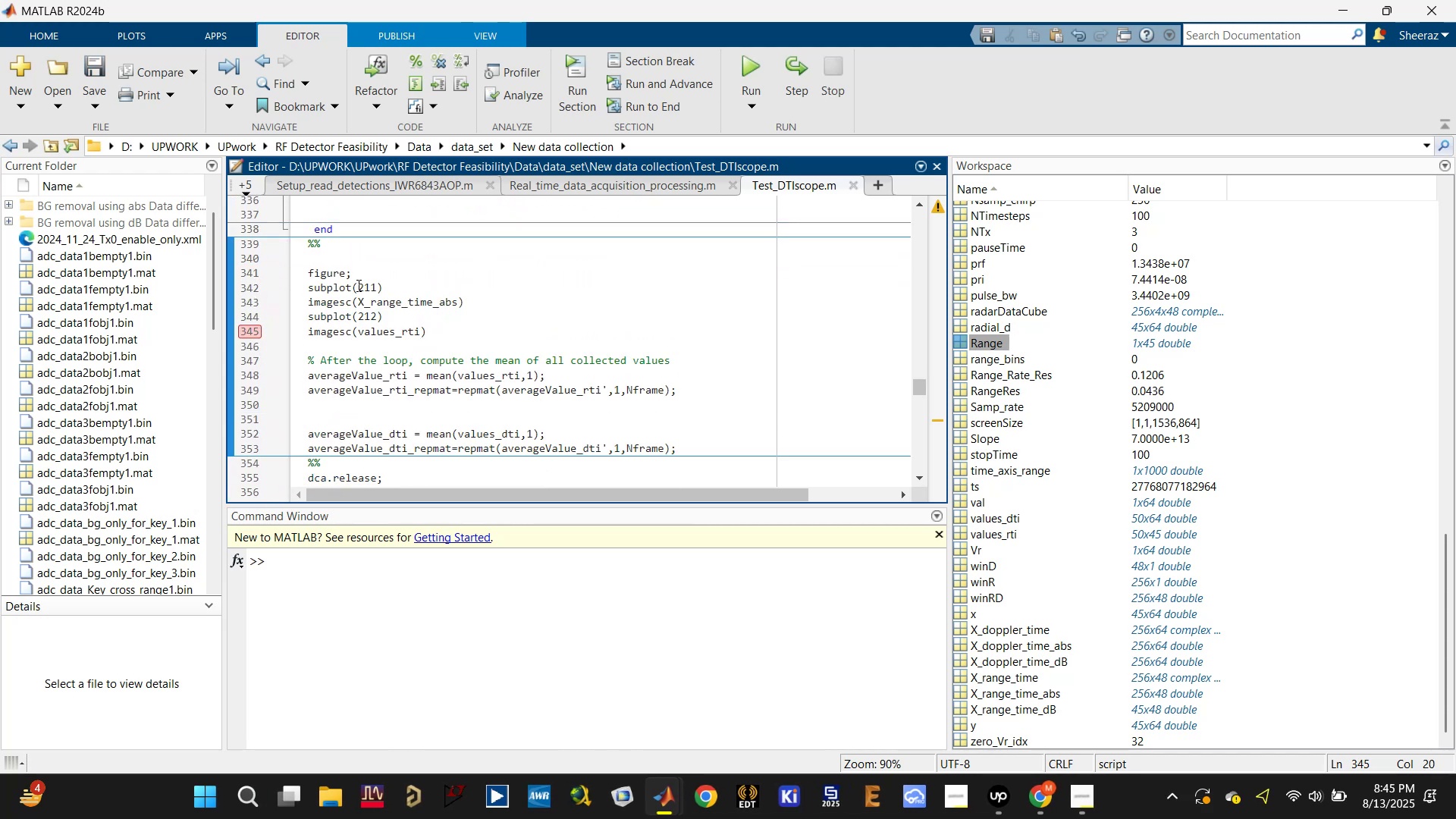 
left_click([420, 301])
 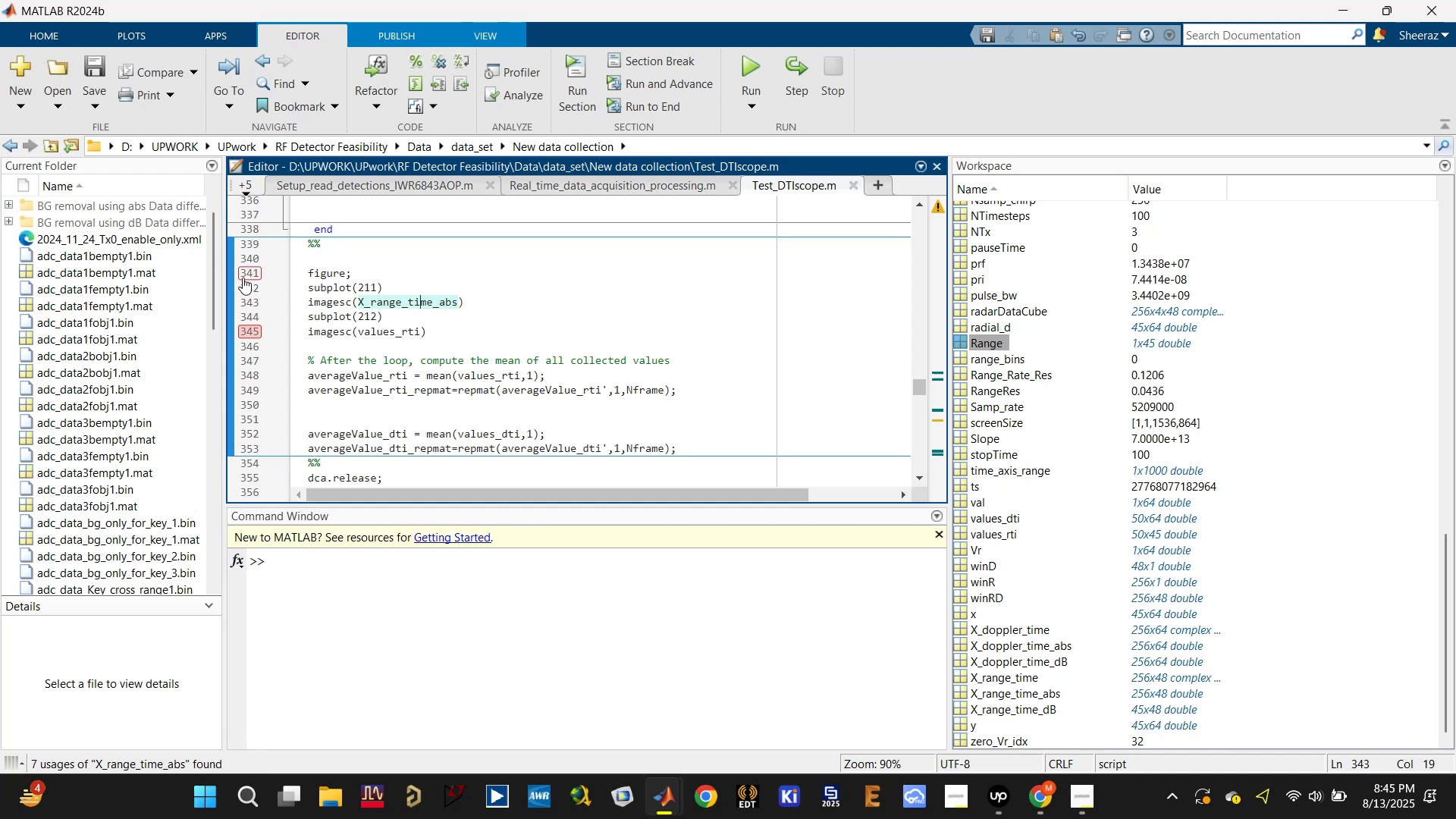 
left_click([246, 275])
 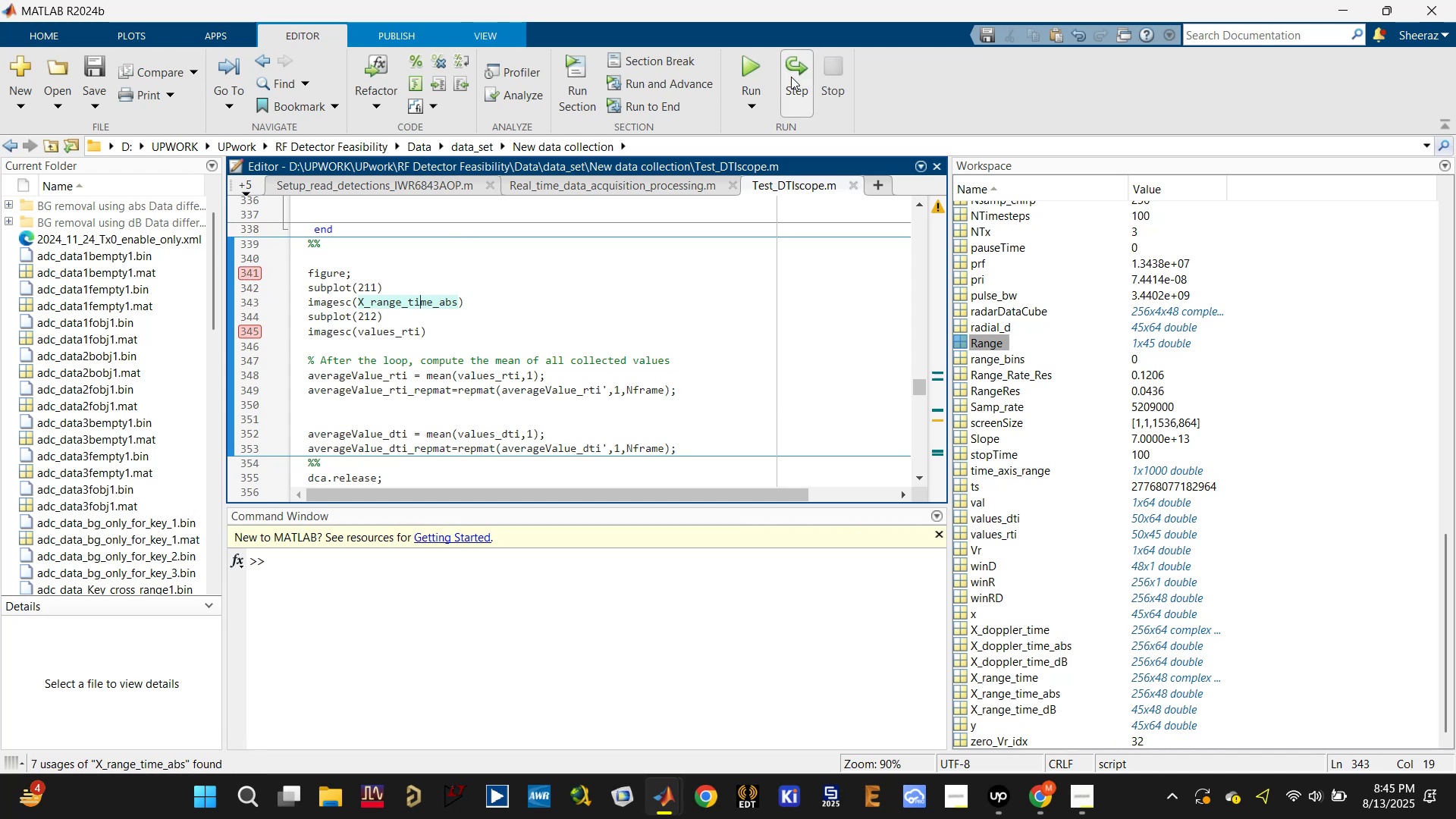 
left_click([755, 68])
 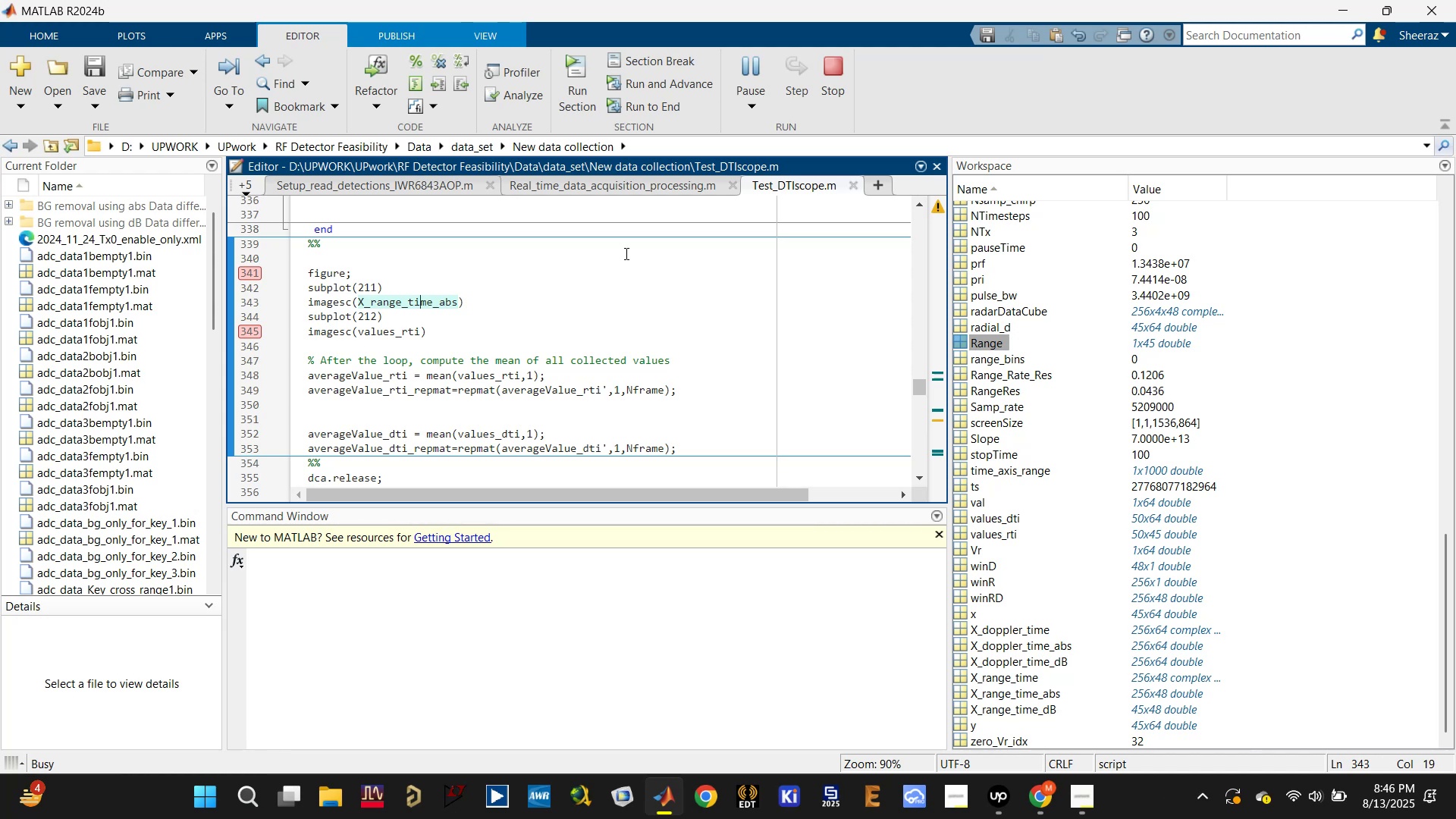 
wait(12.6)
 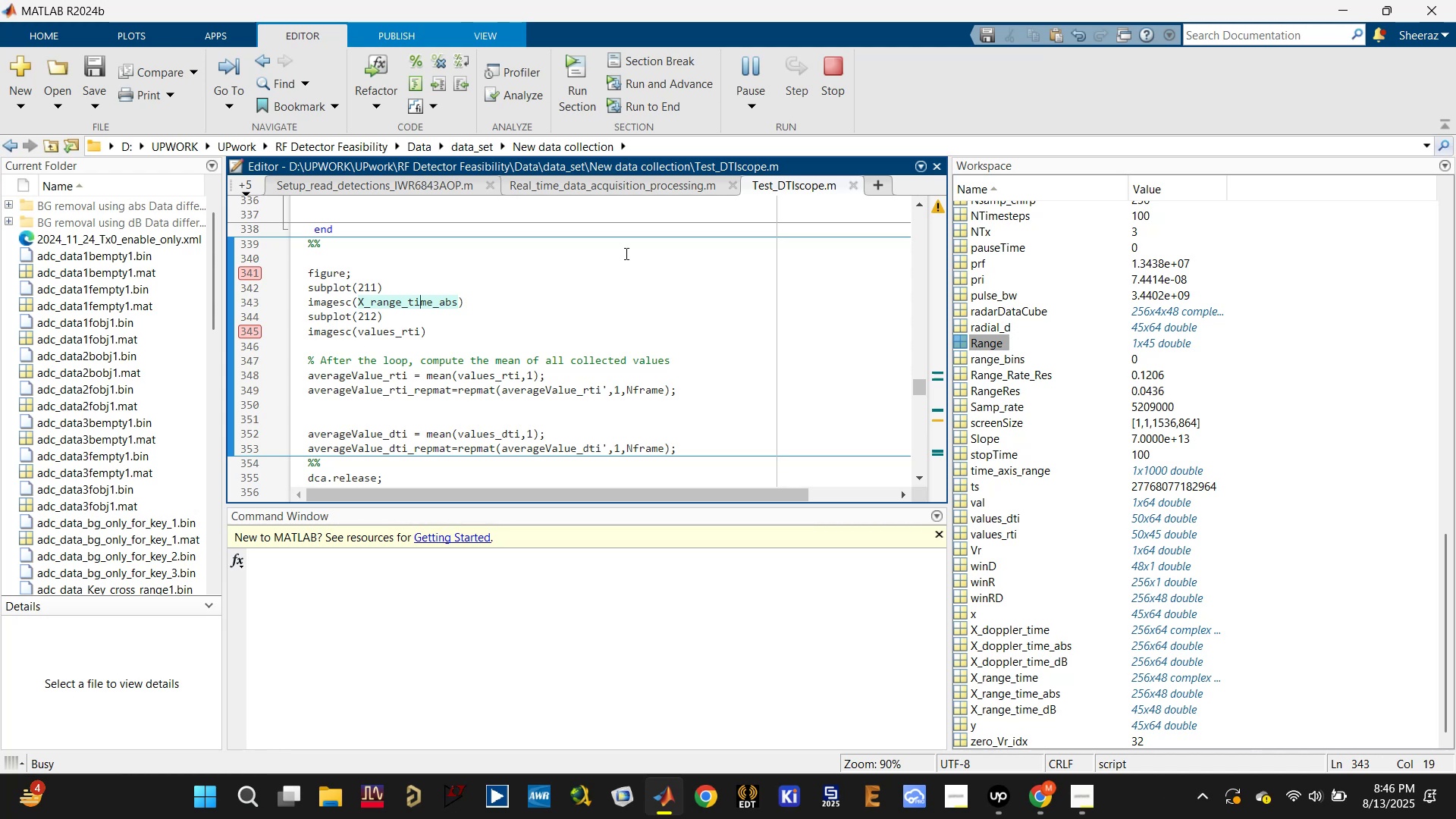 
scroll: coordinate [662, 394], scroll_direction: up, amount: 2.0
 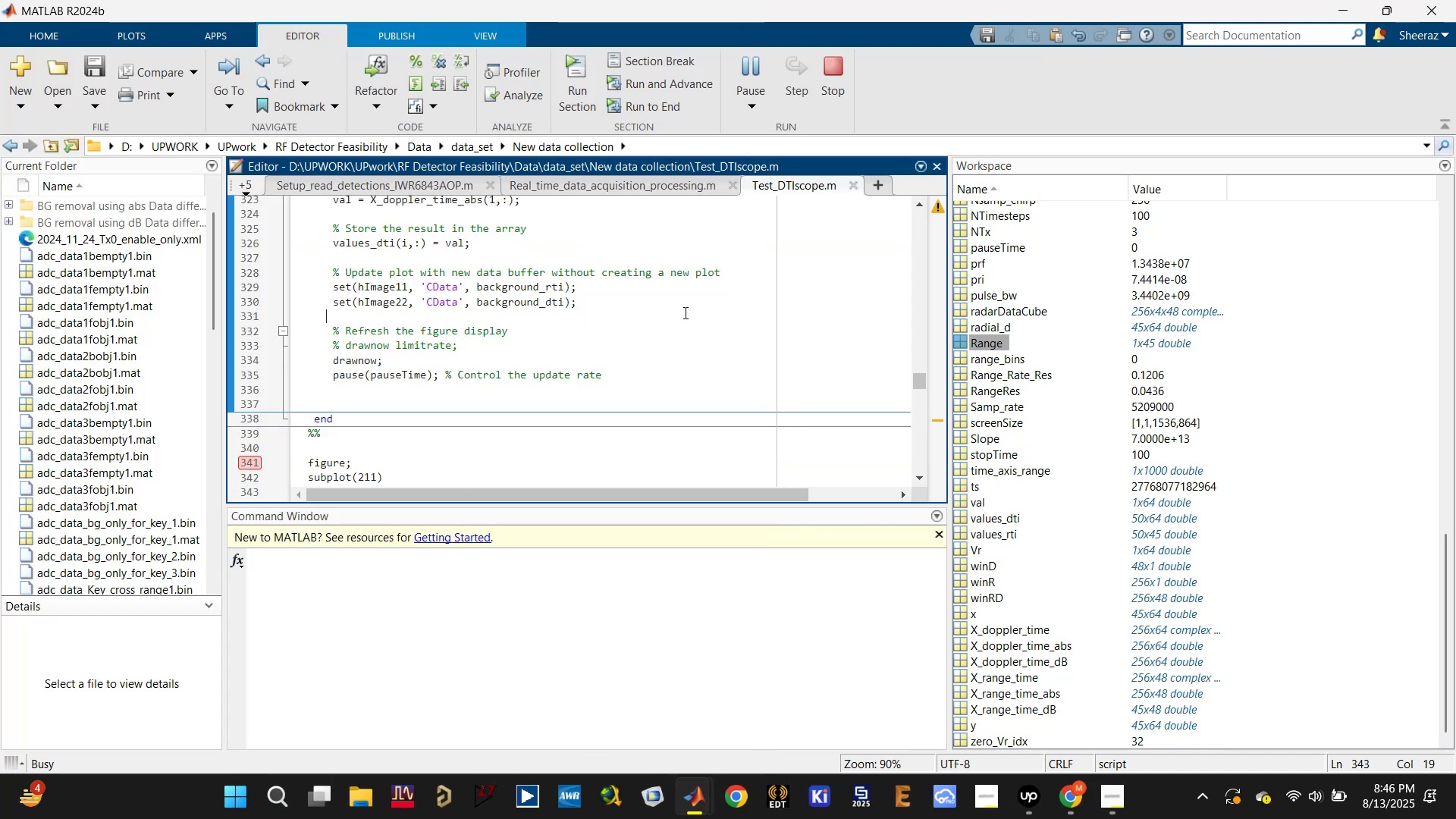 
scroll: coordinate [464, 342], scroll_direction: down, amount: 1.0
 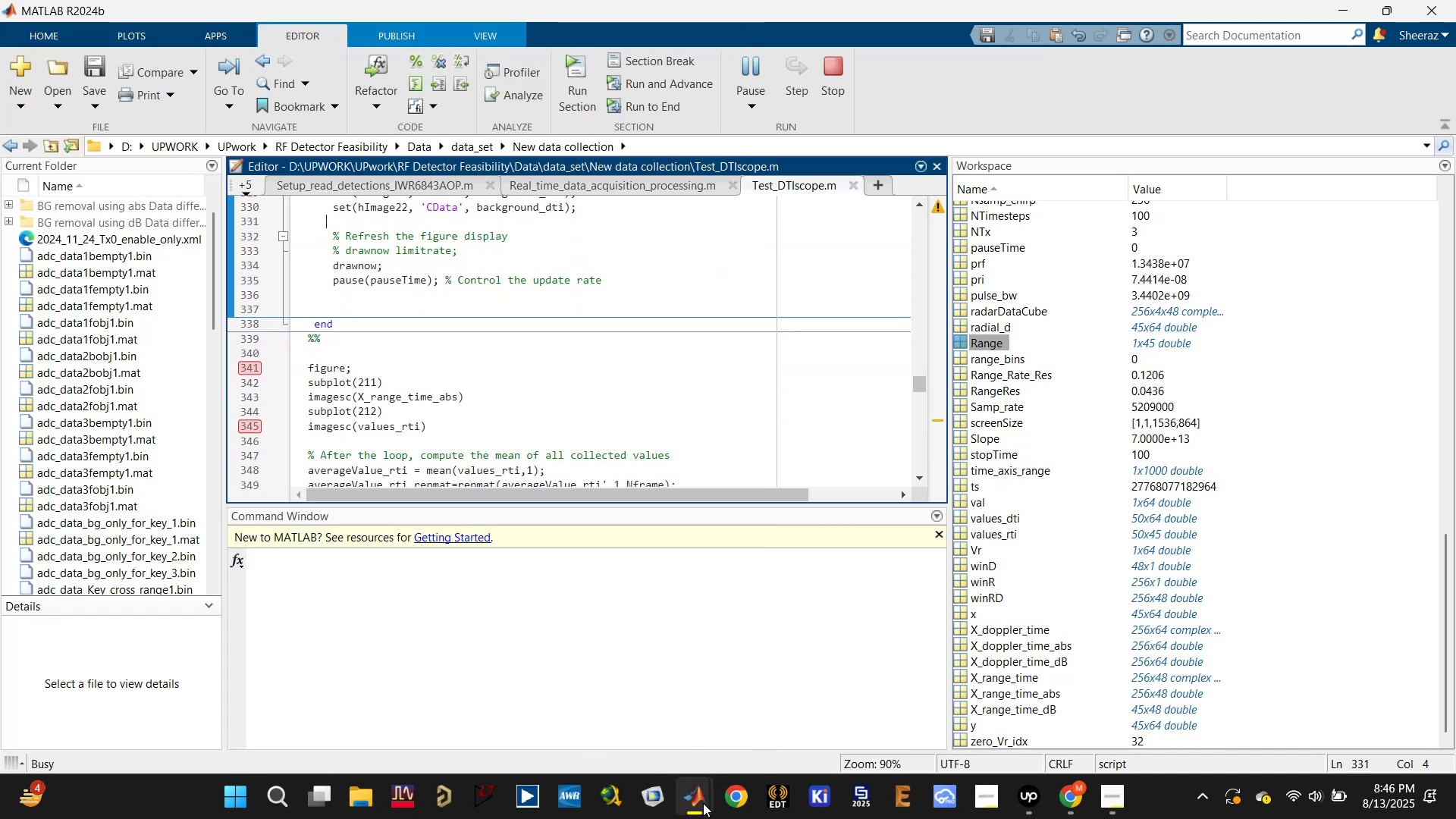 
left_click([798, 711])
 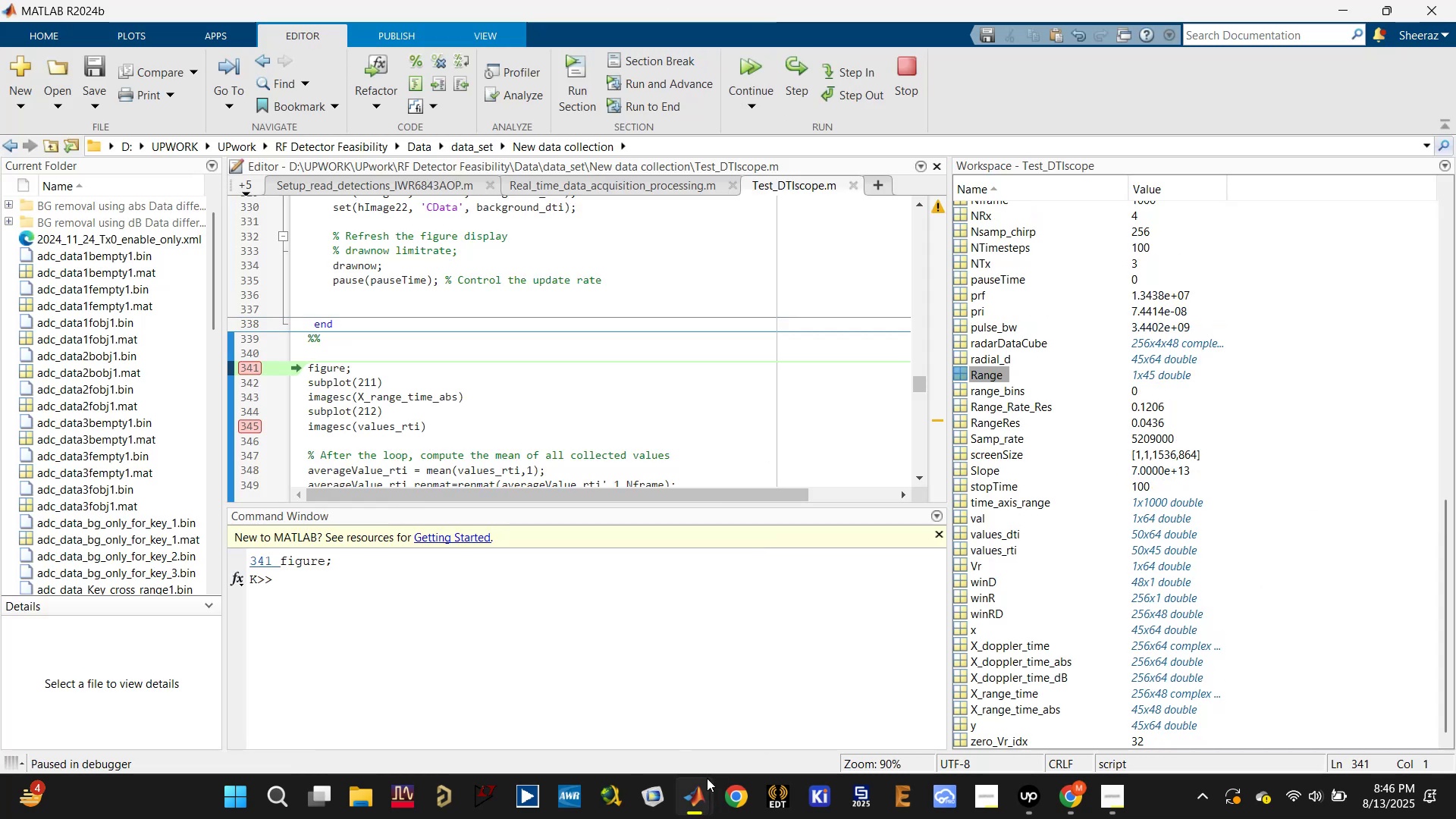 
left_click([791, 706])
 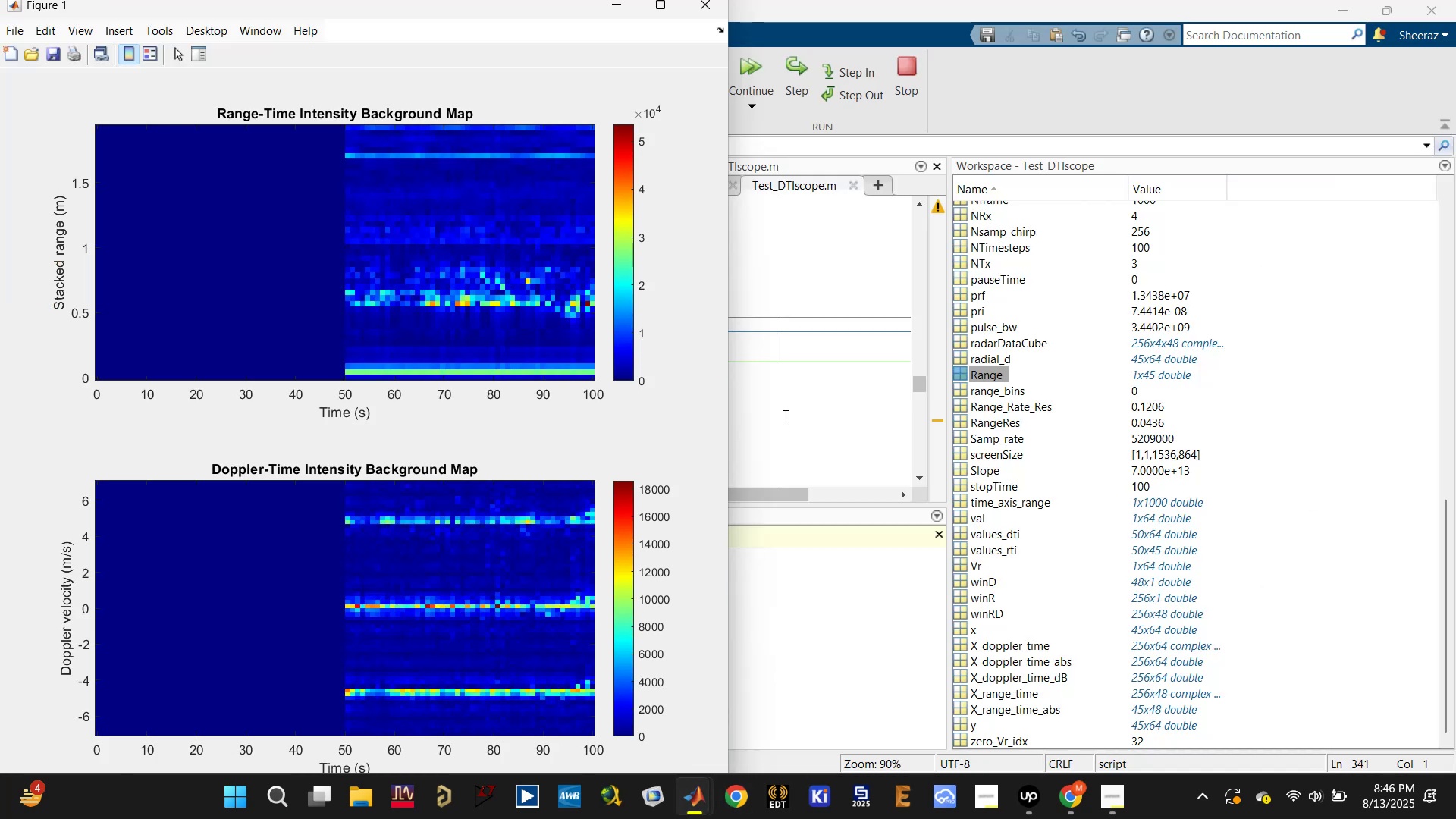 
left_click([784, 416])
 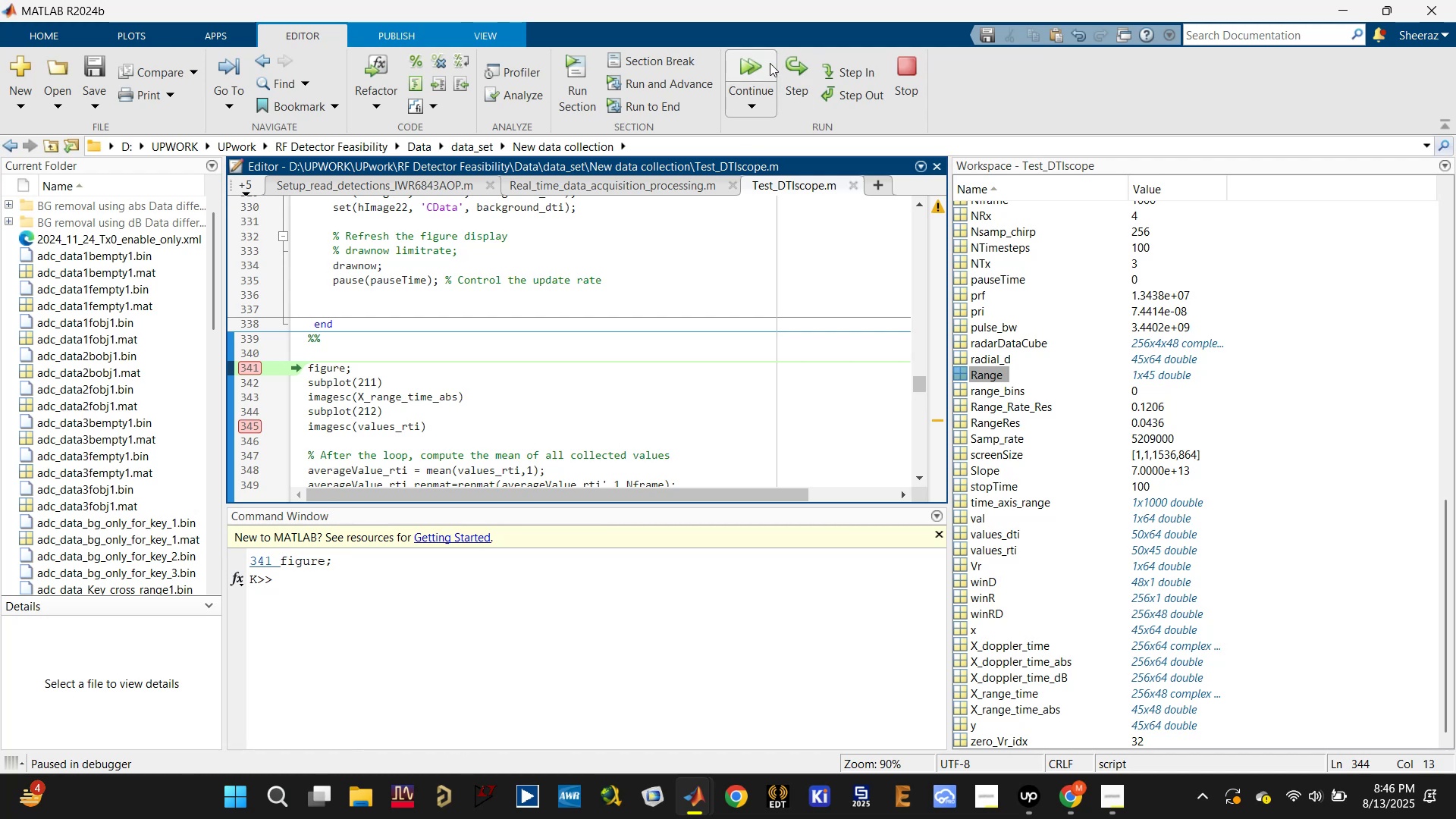 
left_click([757, 58])
 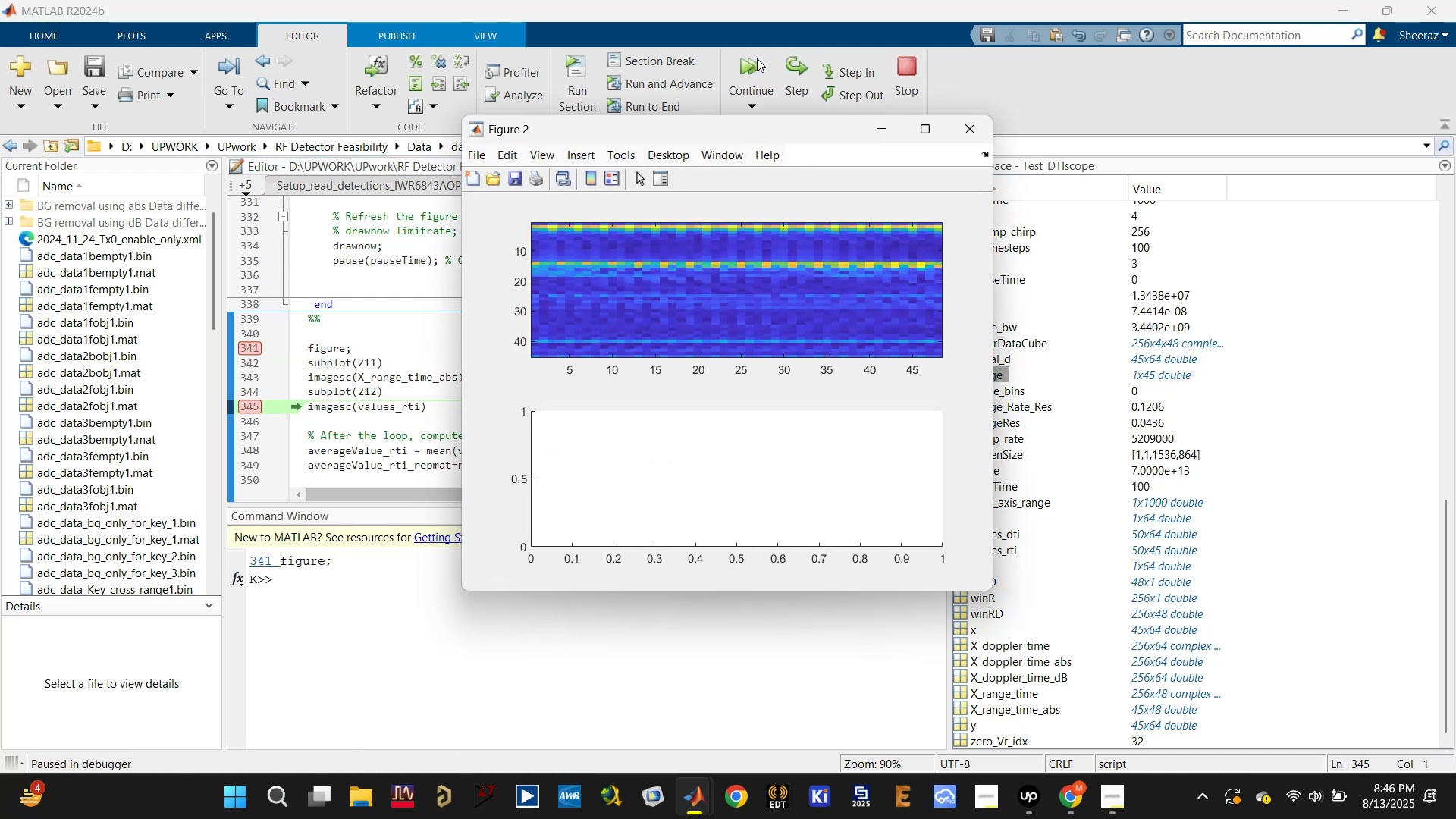 
left_click([792, 71])
 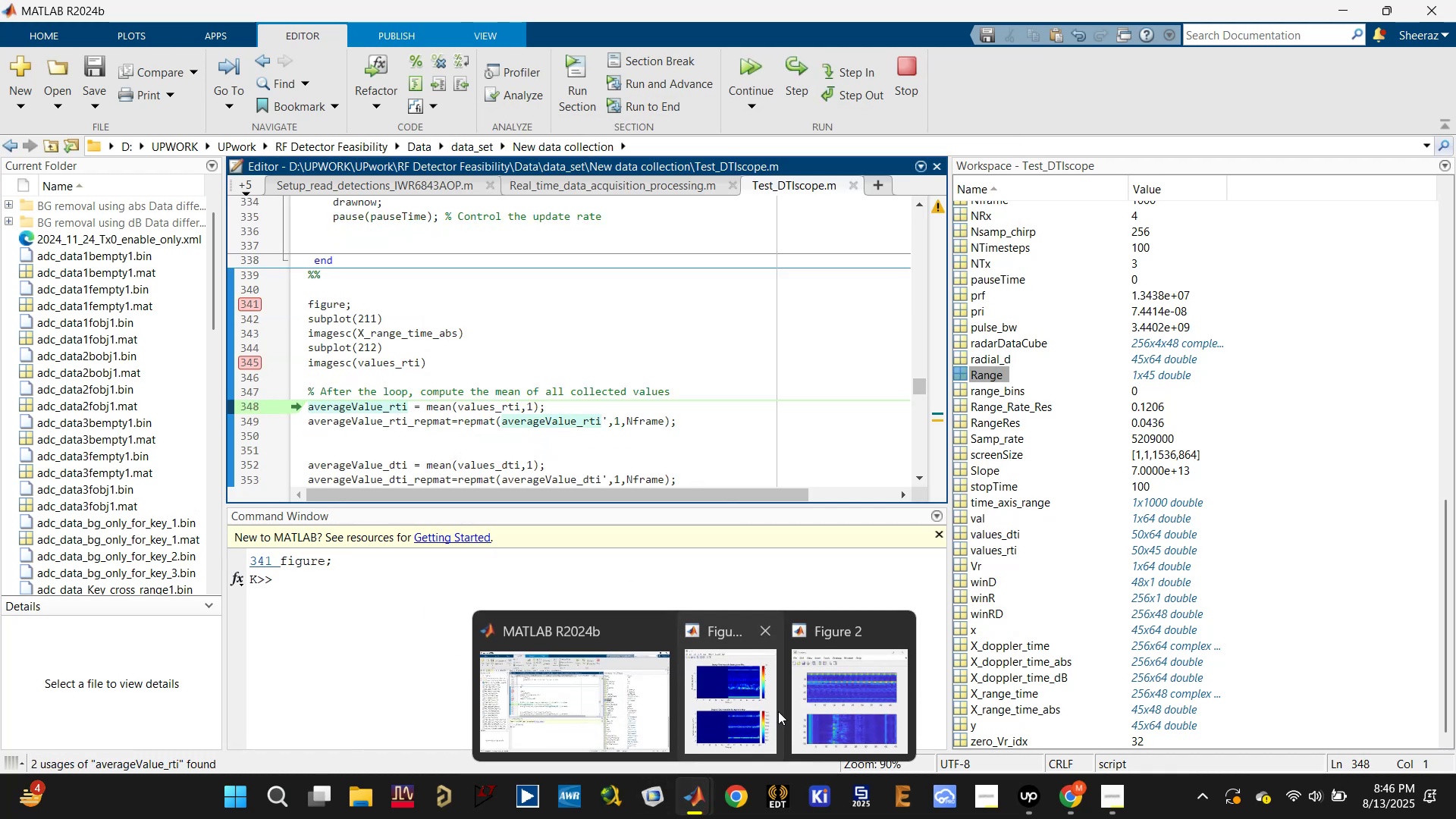 
left_click([824, 699])
 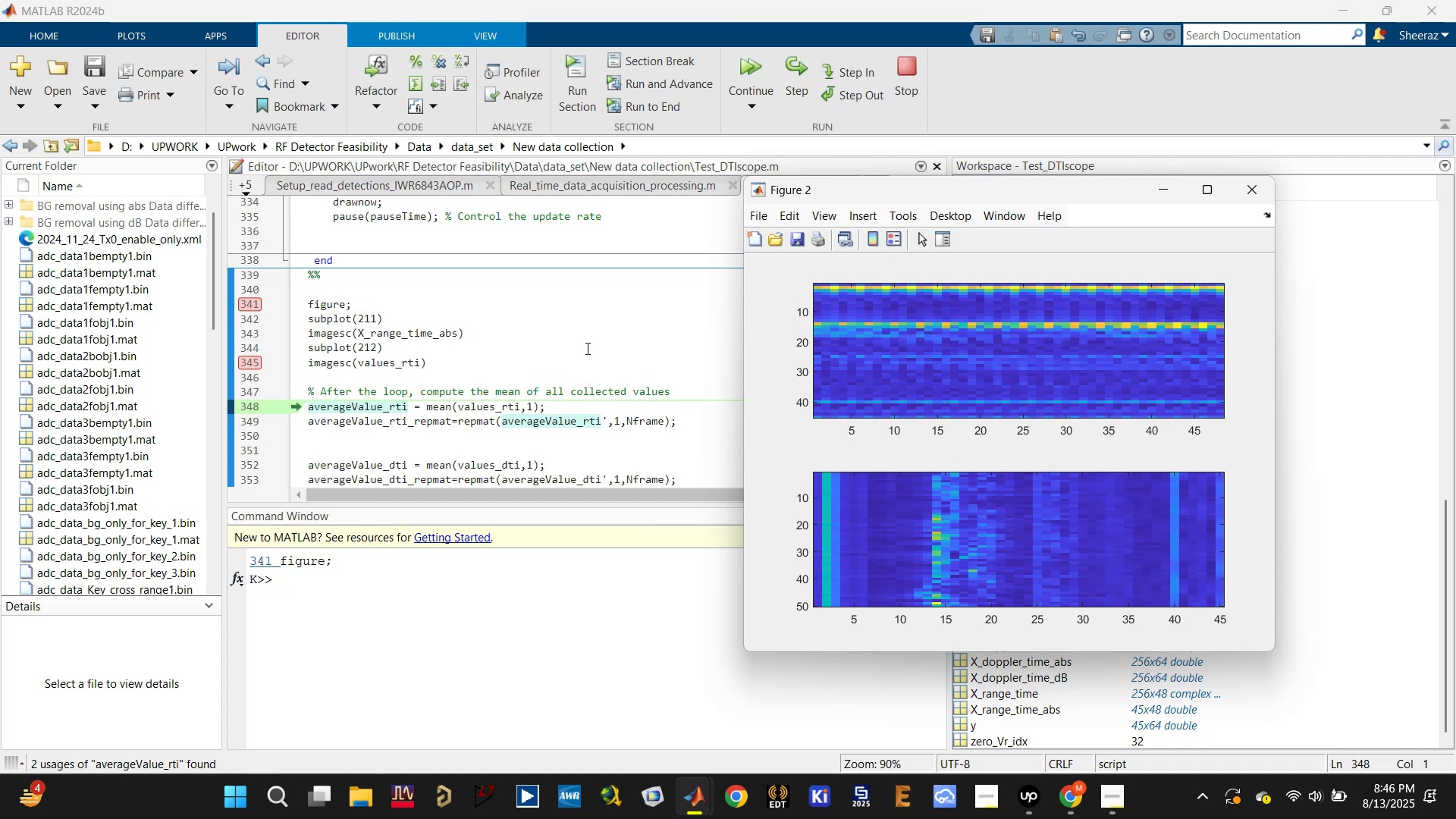 
wait(5.51)
 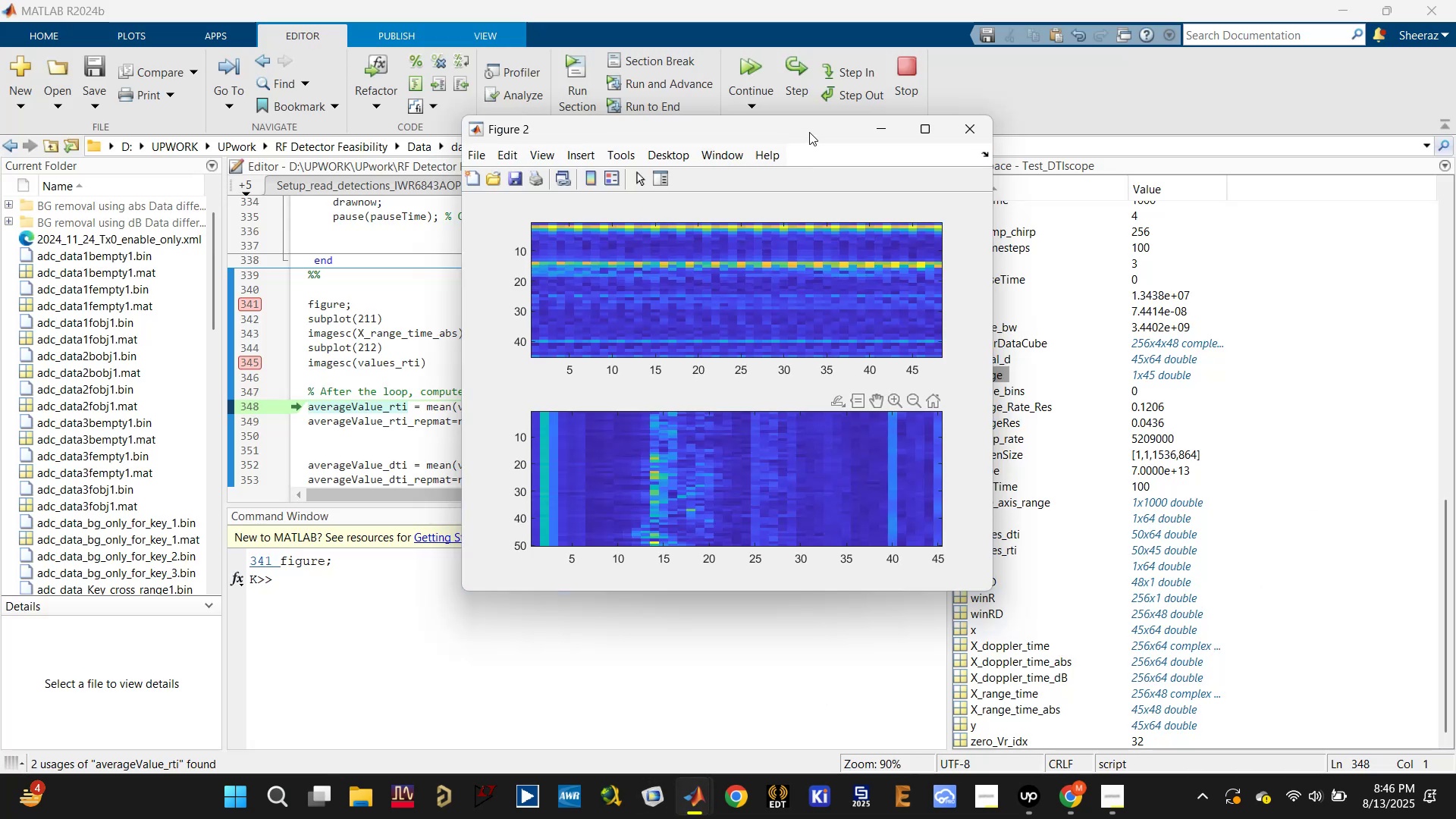 
left_click([475, 328])
 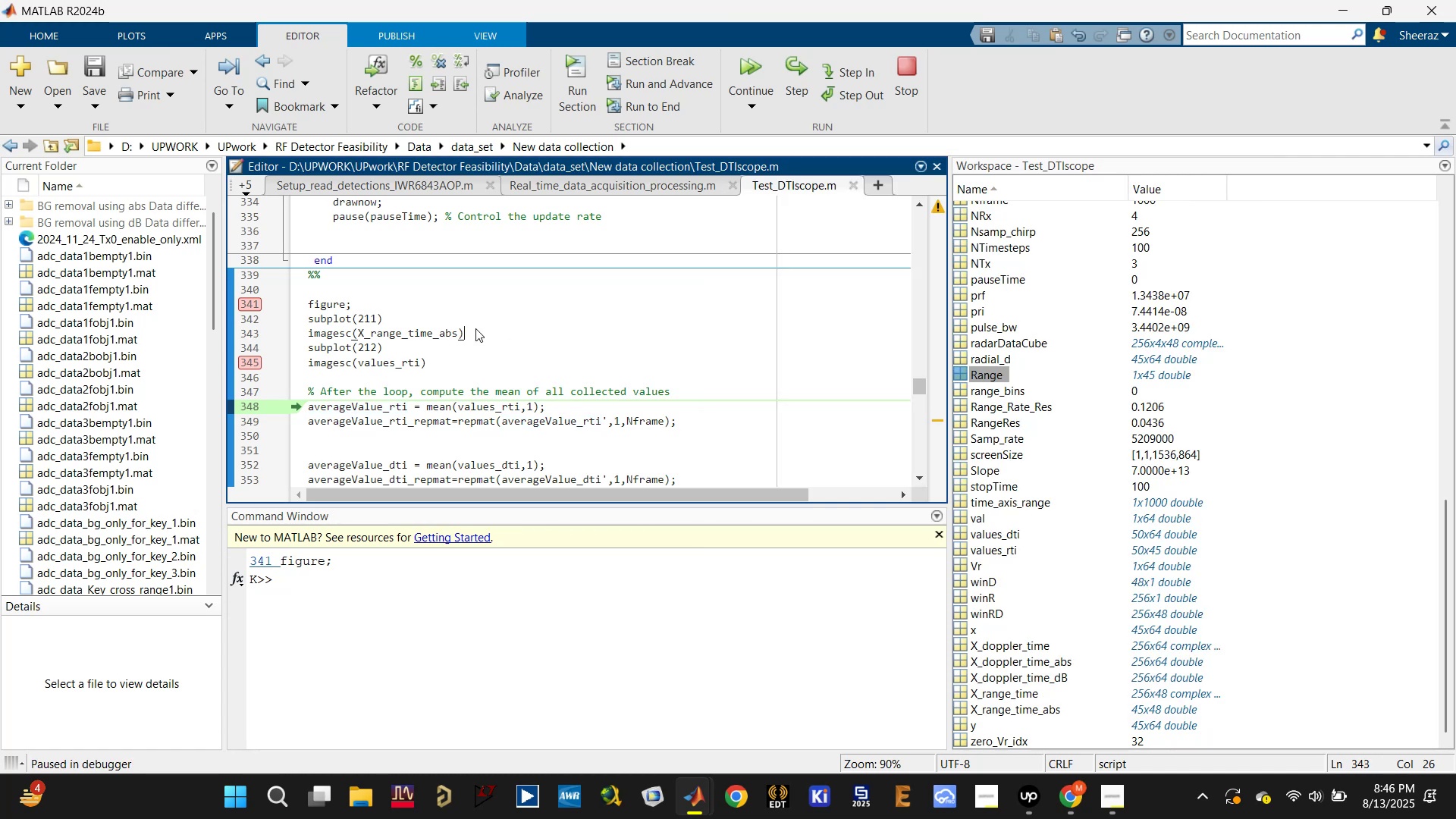 
key(Enter)
 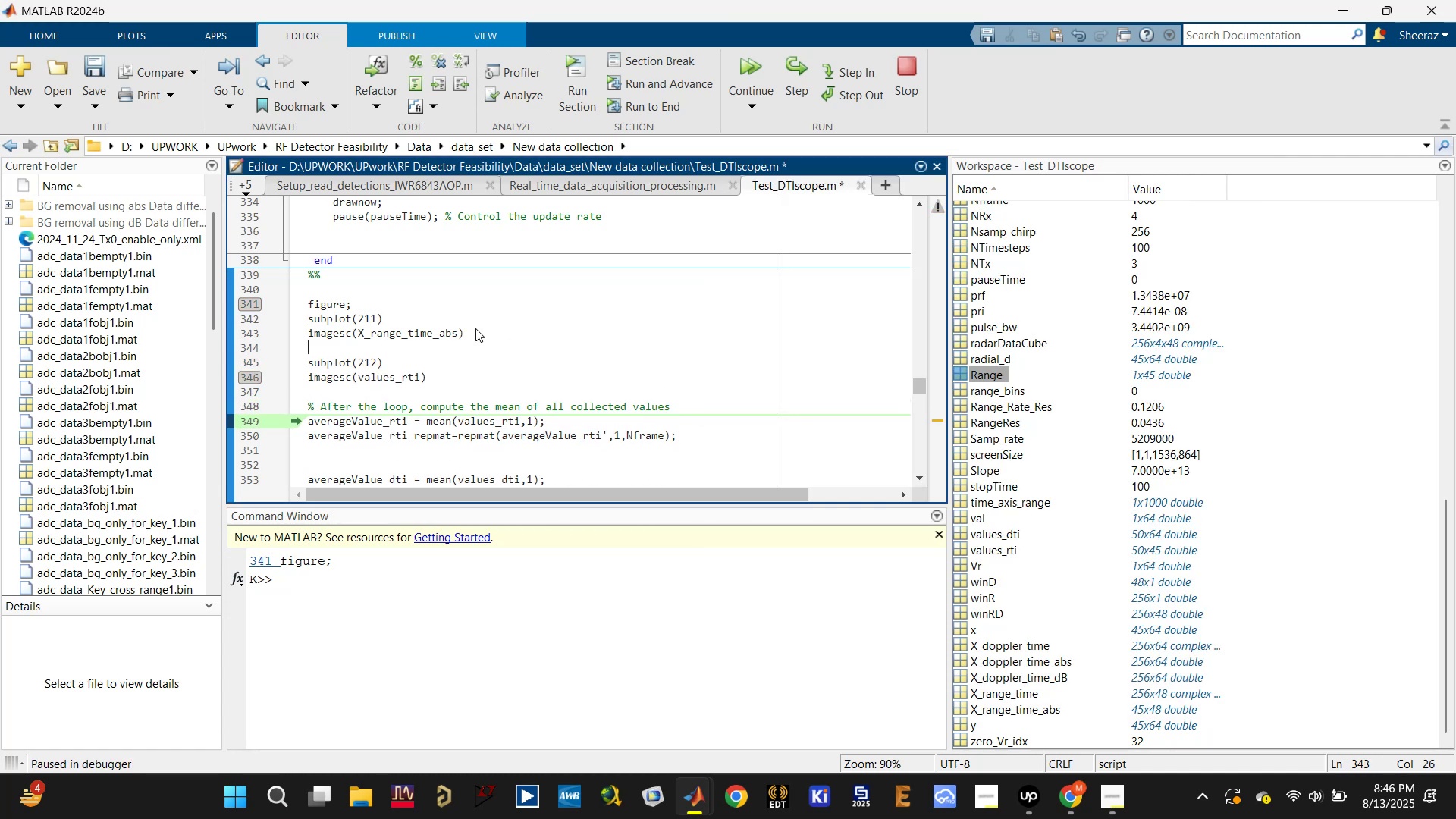 
type(title())
 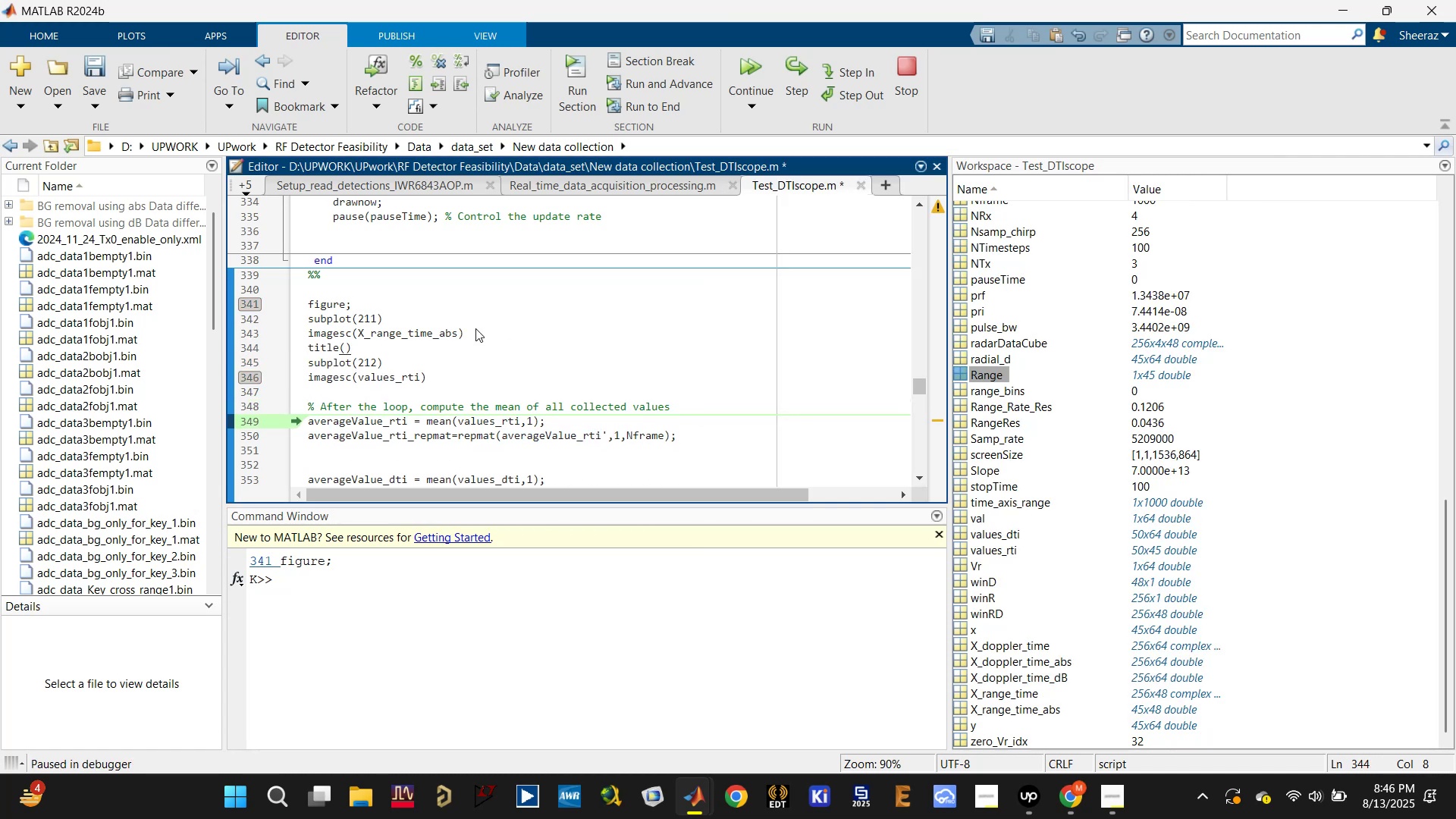 
key(ArrowLeft)
 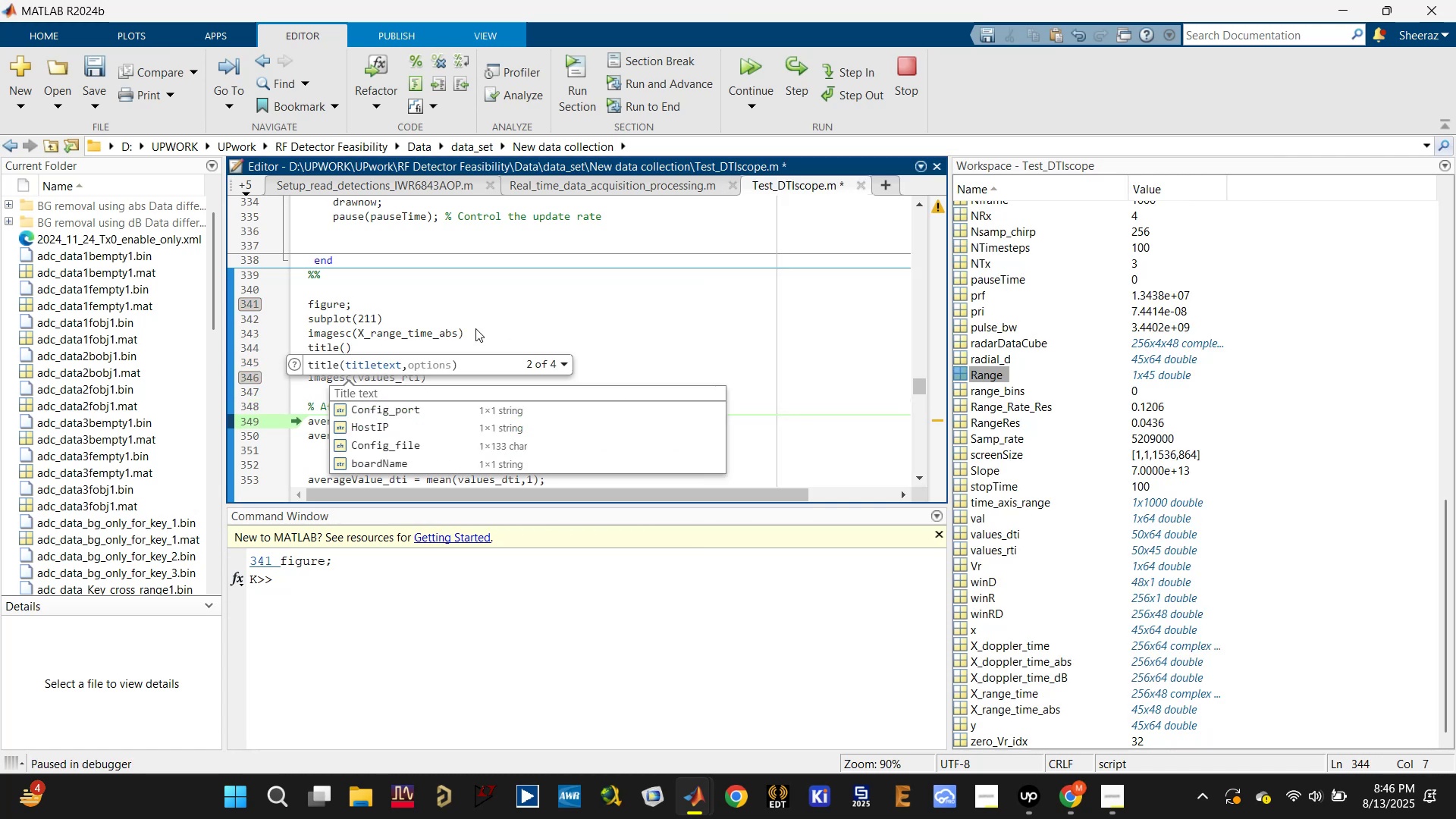 
type(;)
key(Backspace)
type('actual data)
 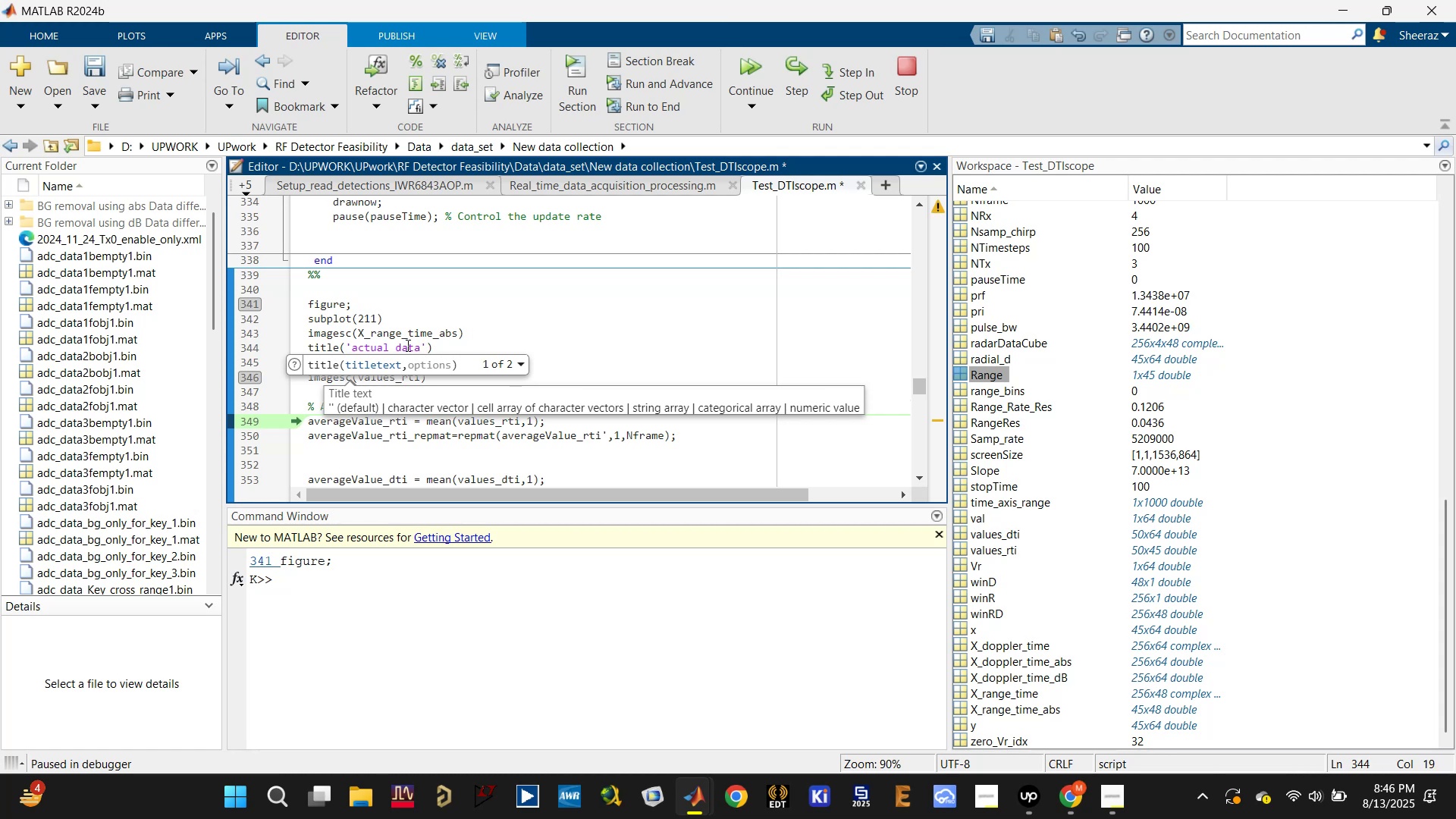 
double_click([394, 351])
 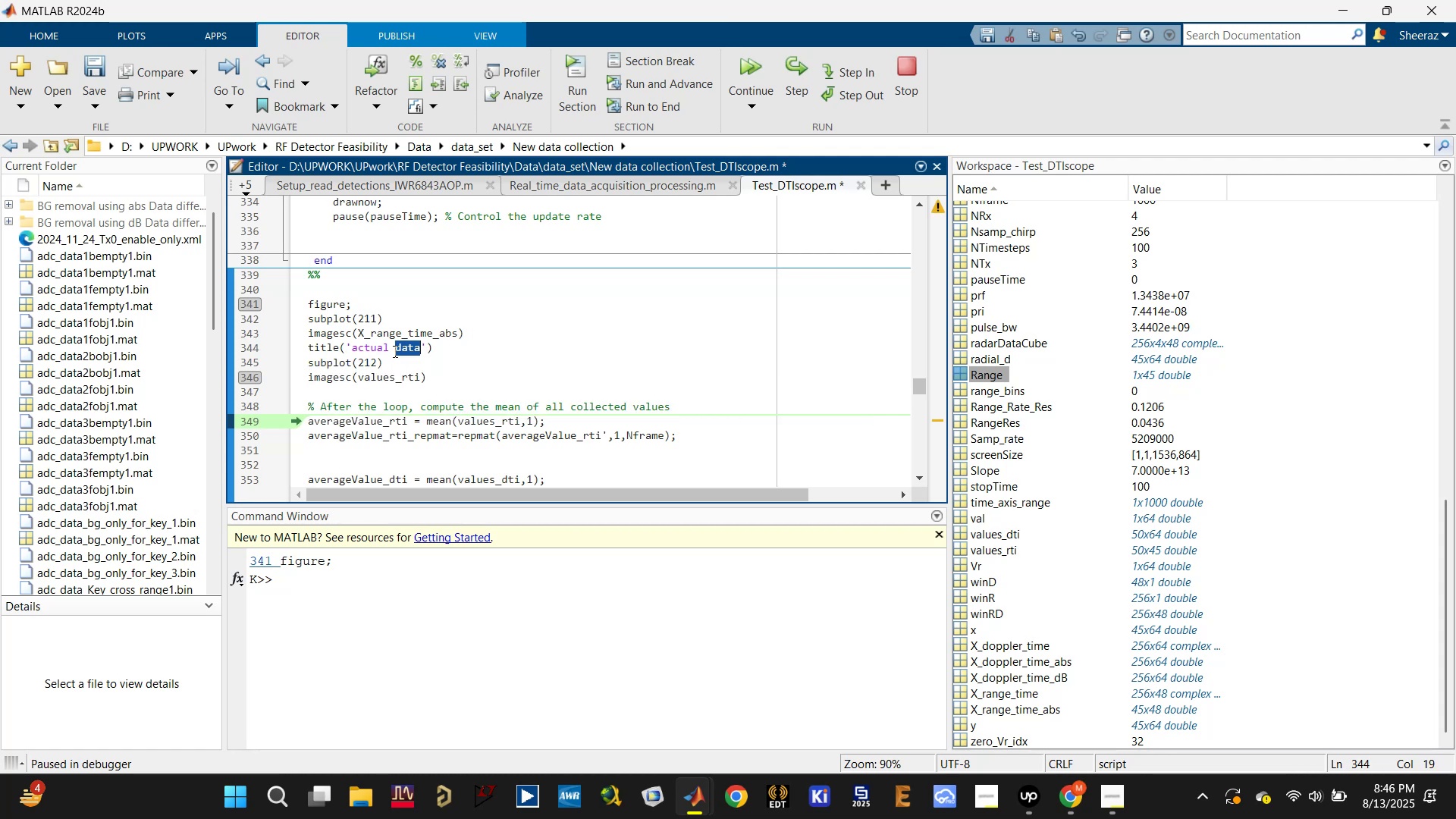 
triple_click([394, 351])
 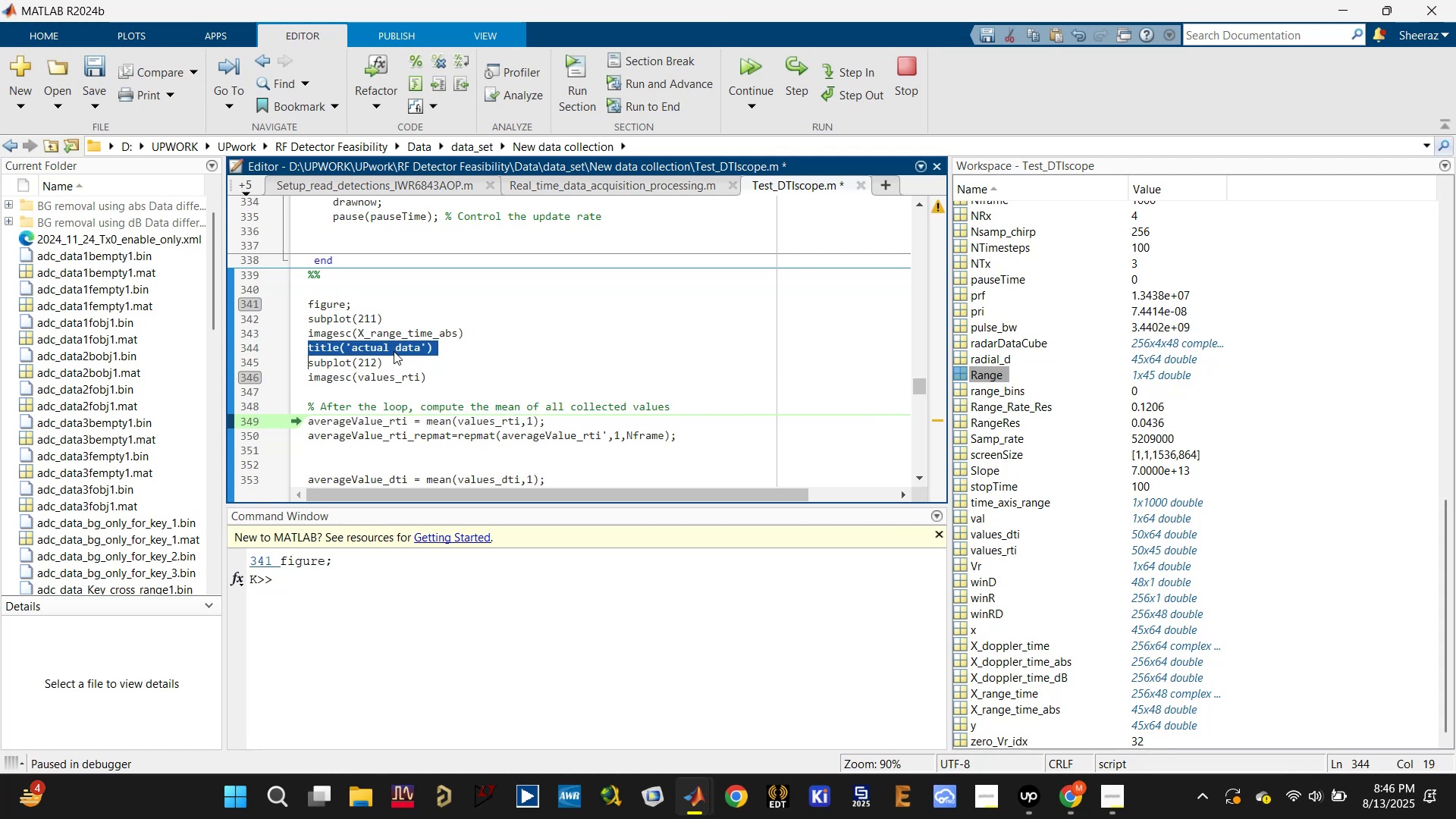 
key(Control+C)
 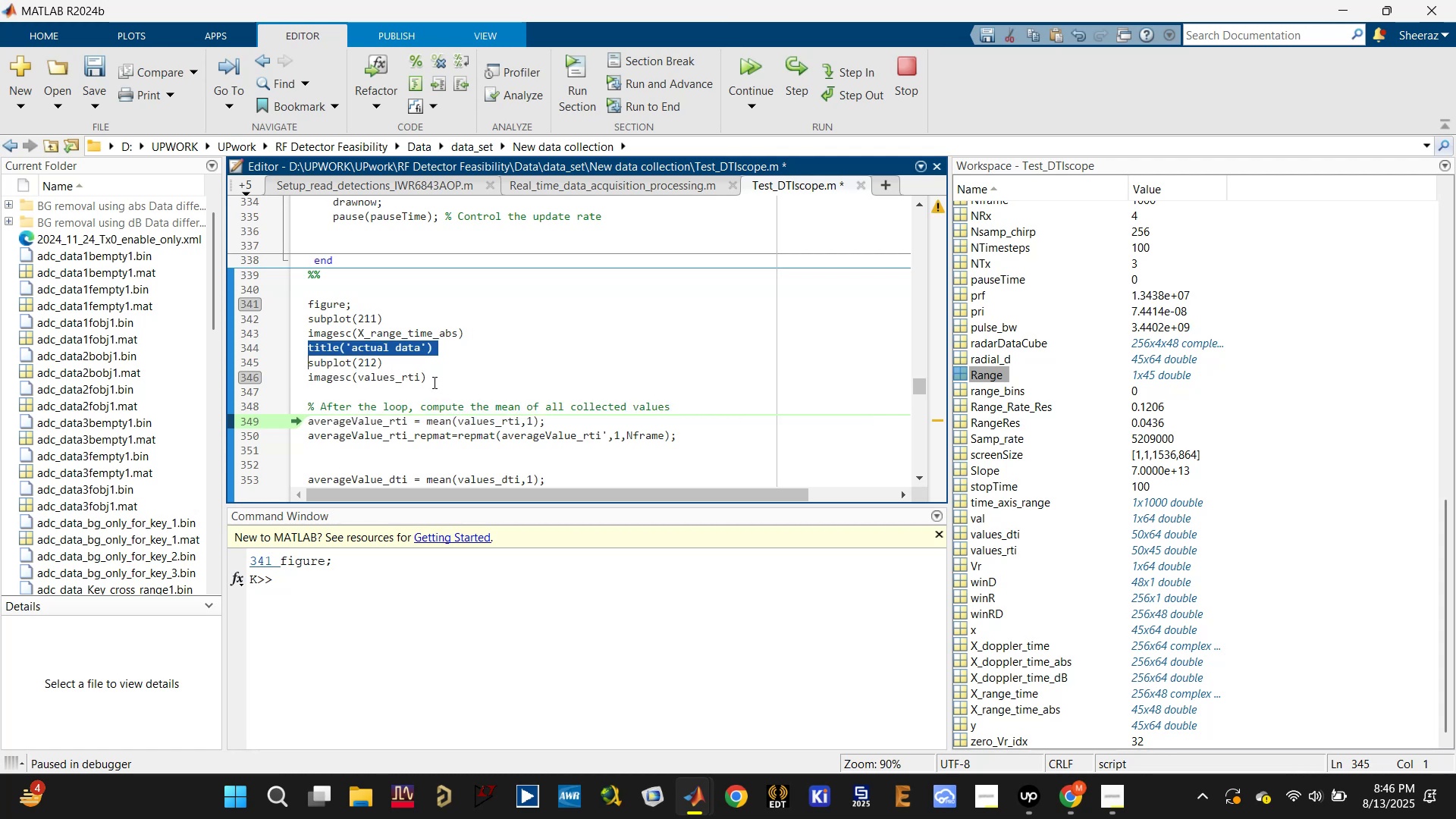 
left_click([437, 375])
 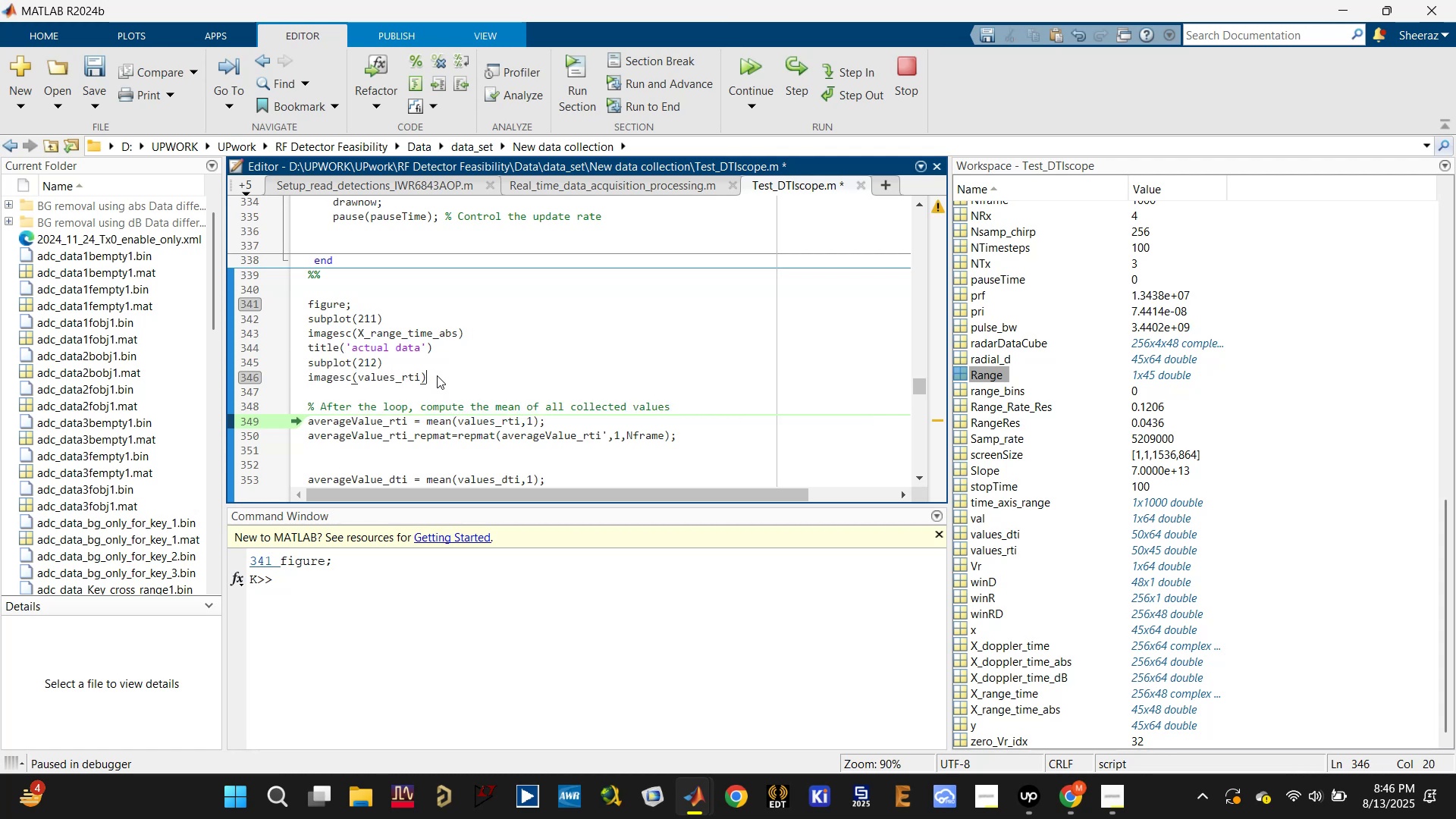 
key(Enter)
 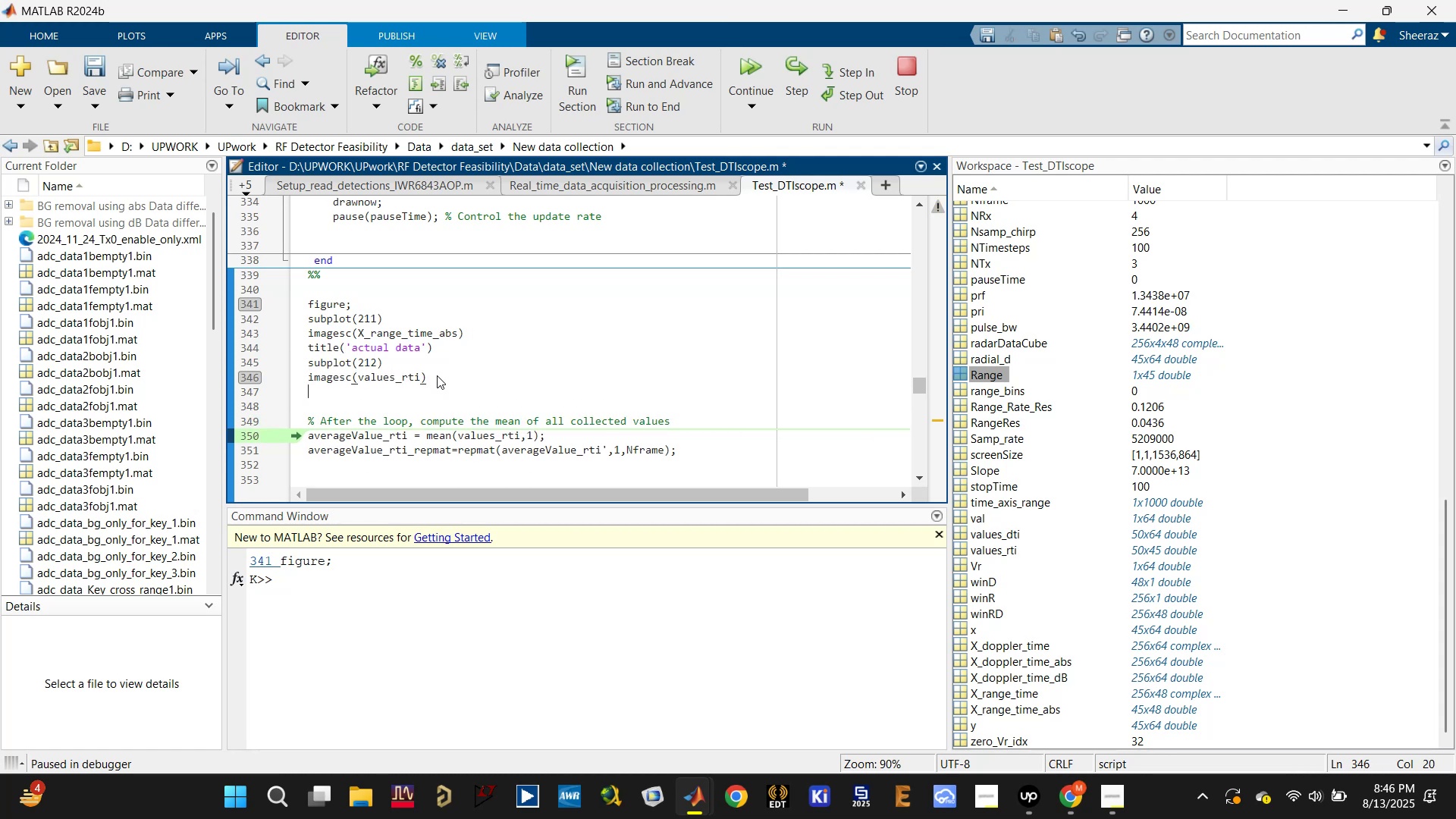 
key(Control+V)
 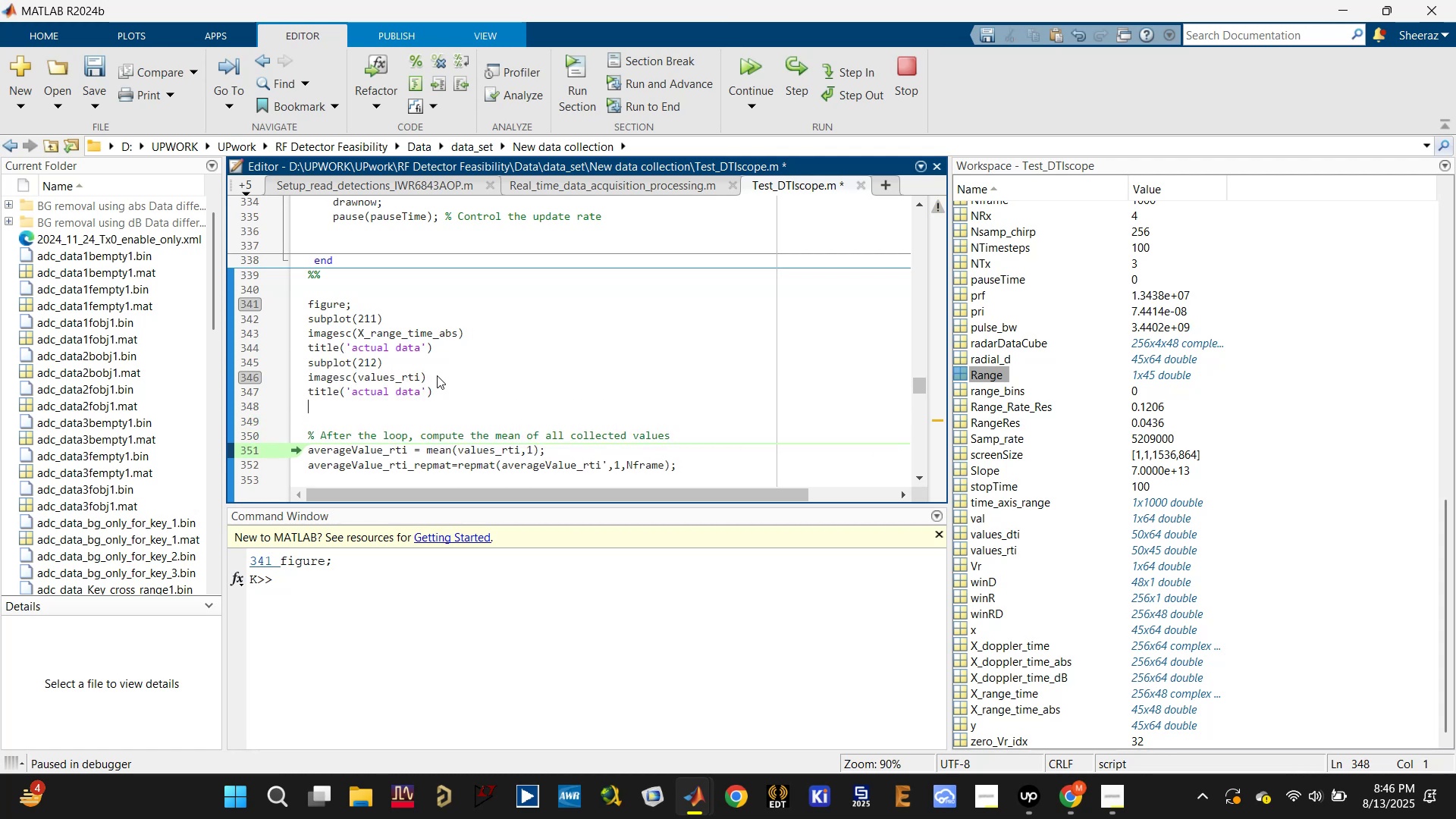 
key(ArrowLeft)
 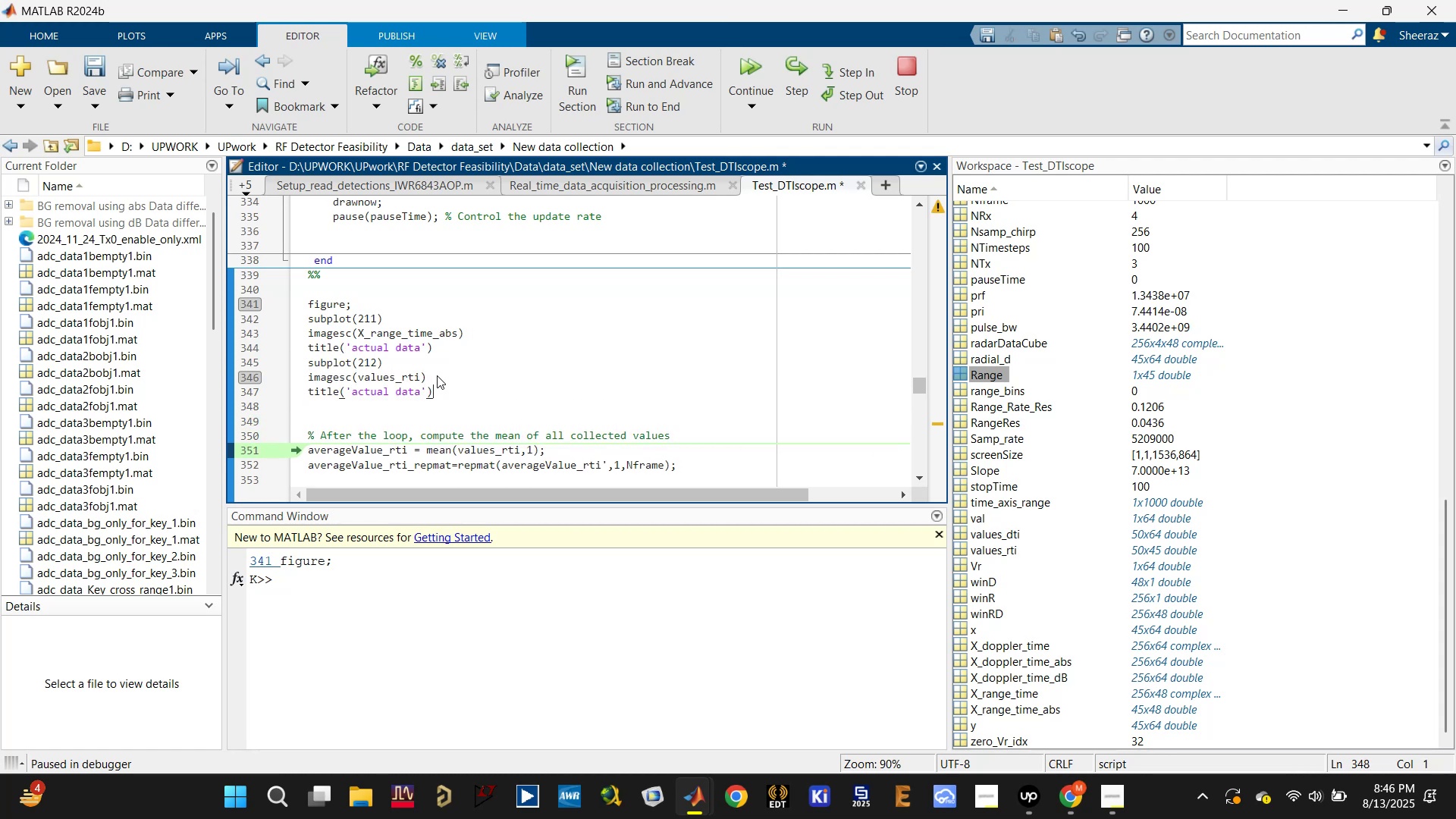 
key(ArrowLeft)
 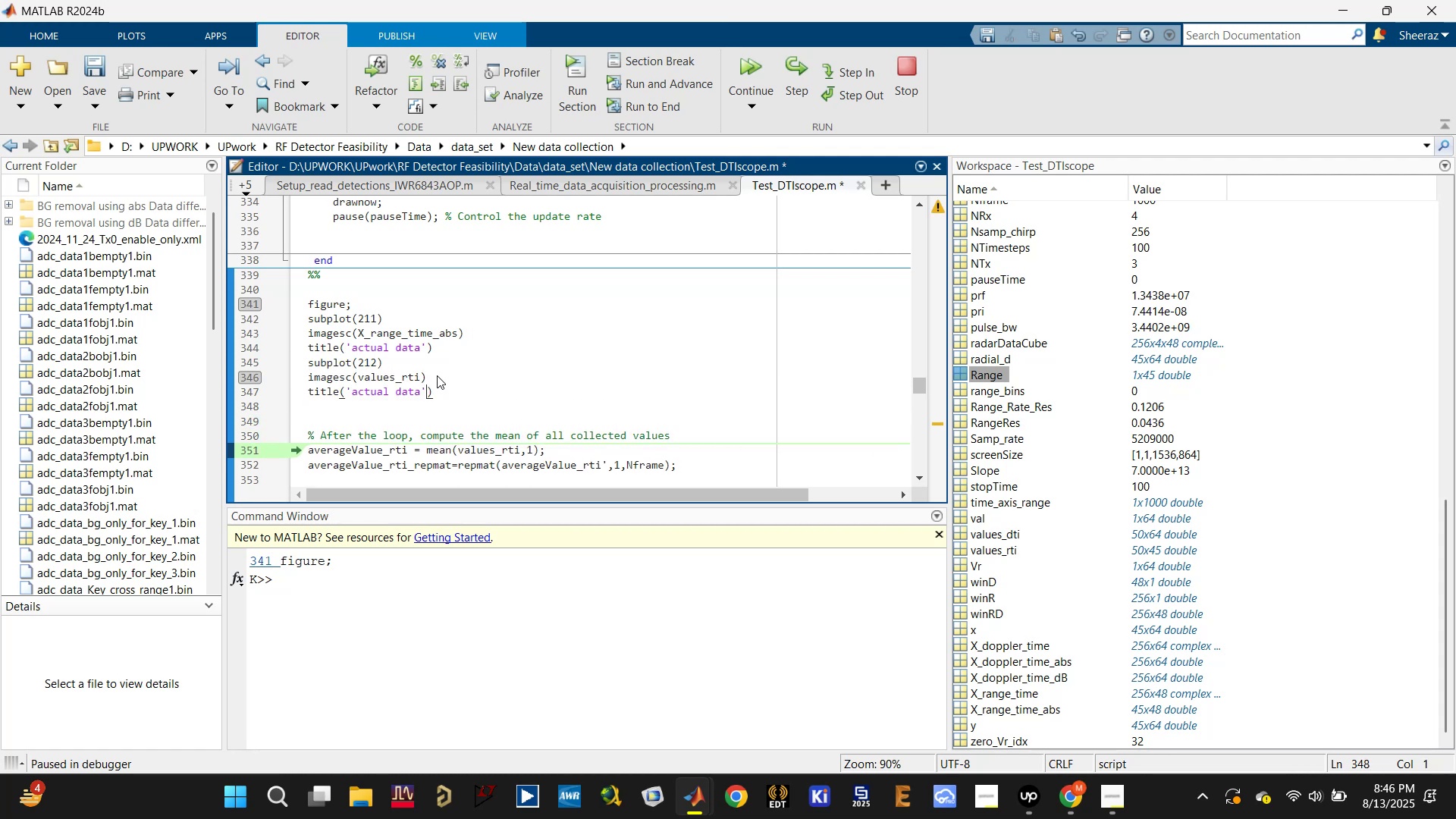 
key(ArrowLeft)
 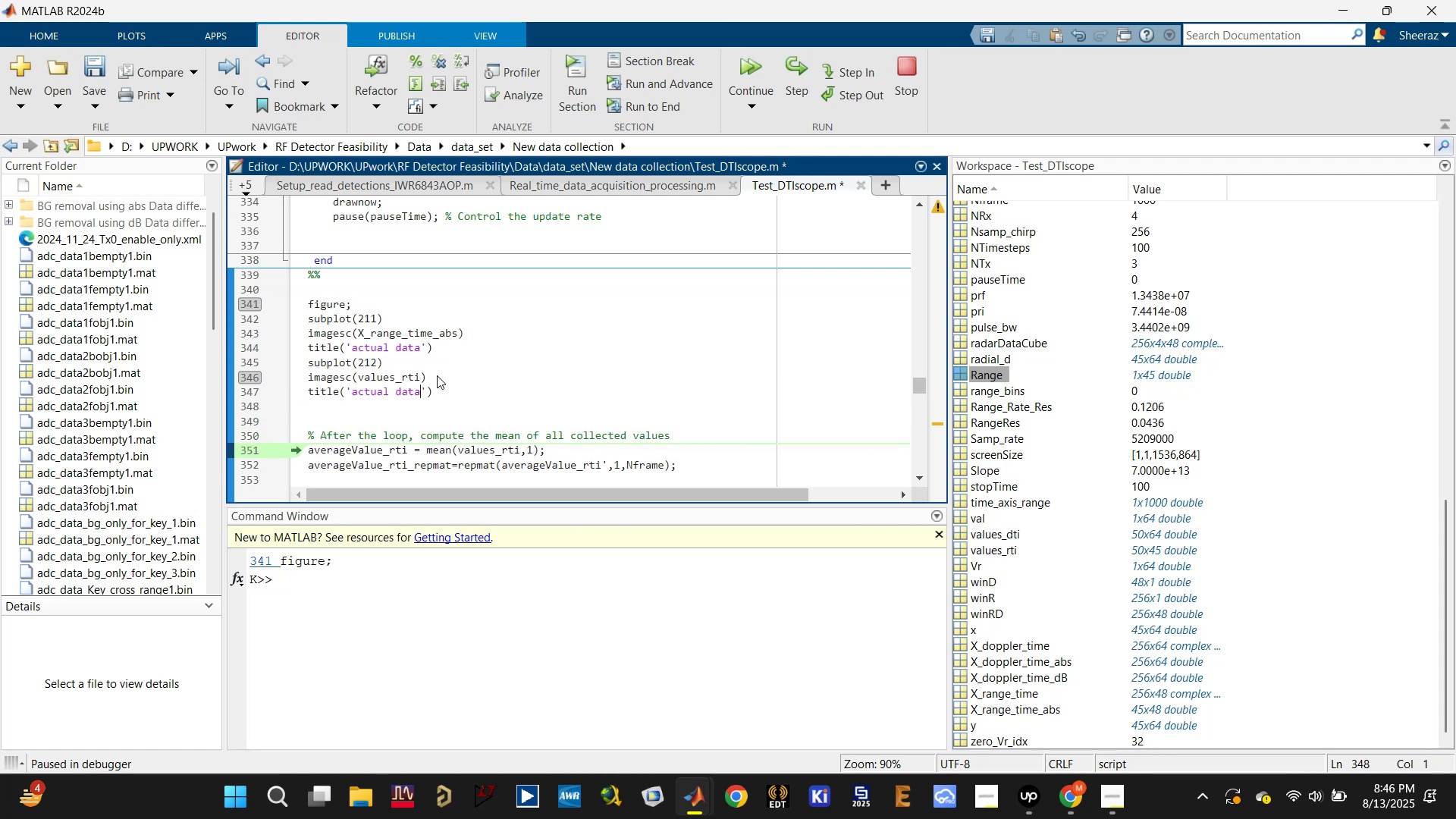 
key(Backspace)
key(Backspace)
key(Backspace)
key(Backspace)
key(Backspace)
key(Backspace)
key(Backspace)
key(Backspace)
key(Backspace)
key(Backspace)
key(Backspace)
type(cpied)
key(Backspace)
key(Backspace)
key(Backspace)
key(Backspace)
type(opied v)
key(Backspace)
type(-av)
key(Backspace)
key(Backspace)
 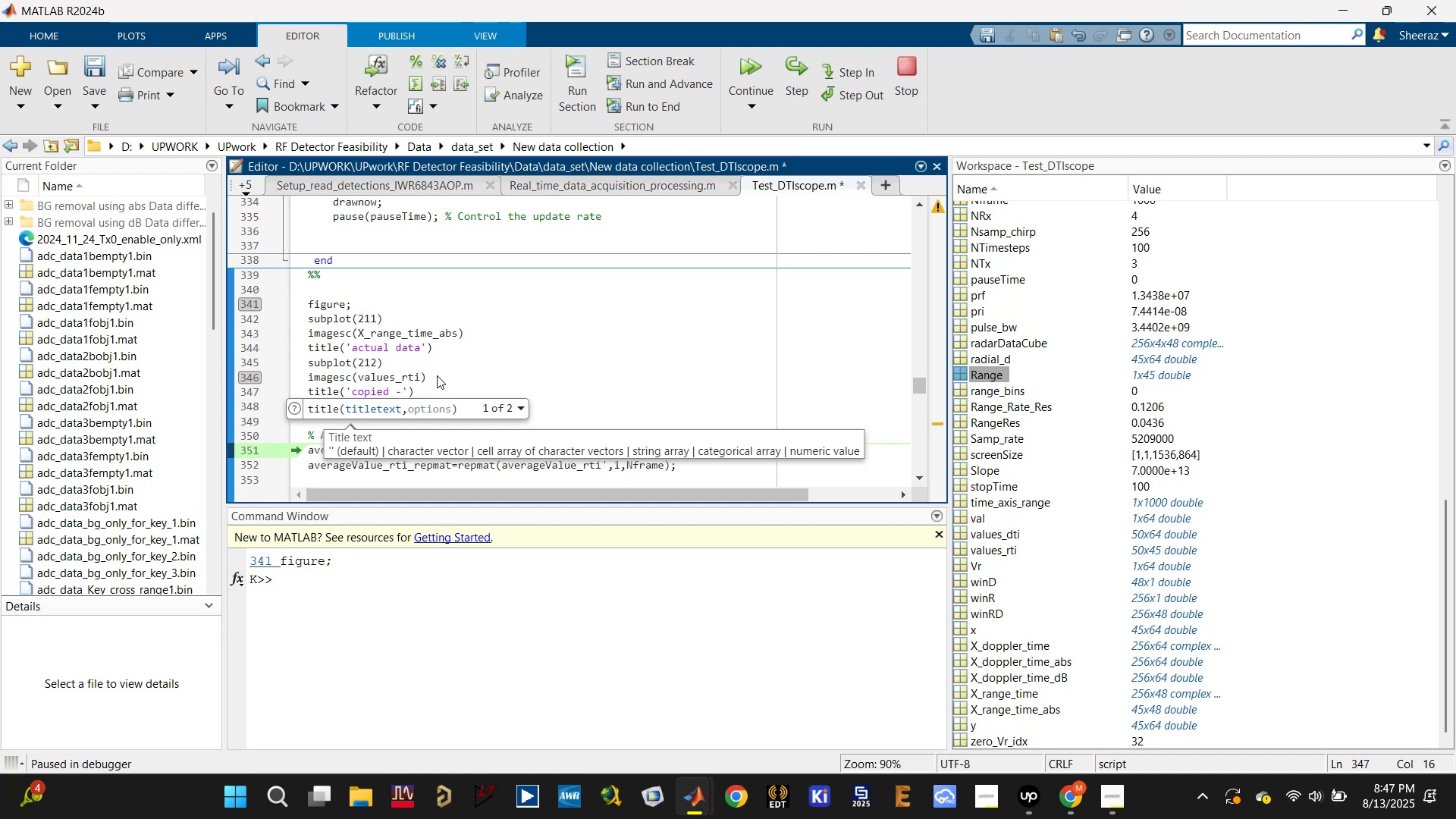 
type(values_rti)
 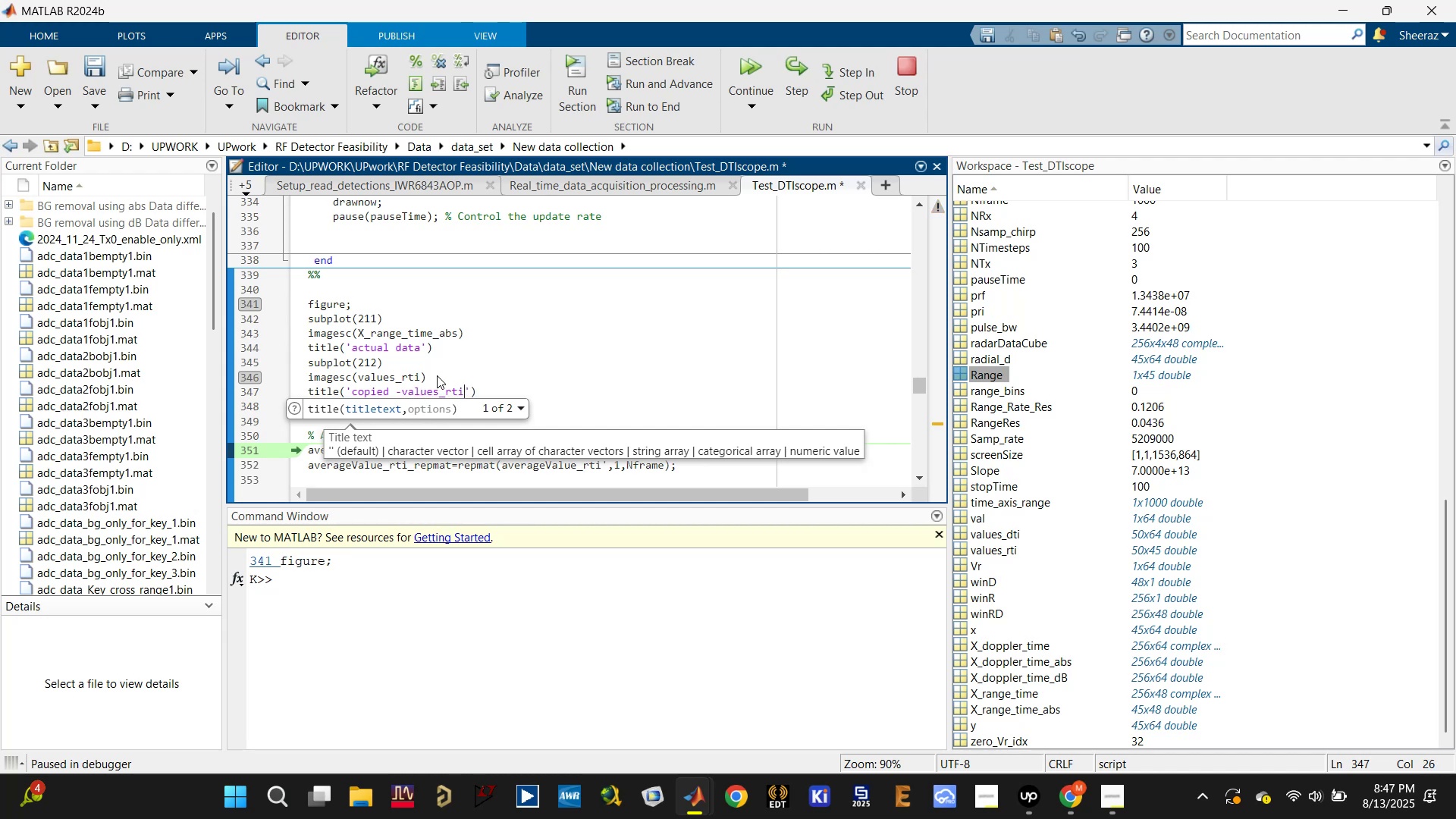 
key(Control+S)
 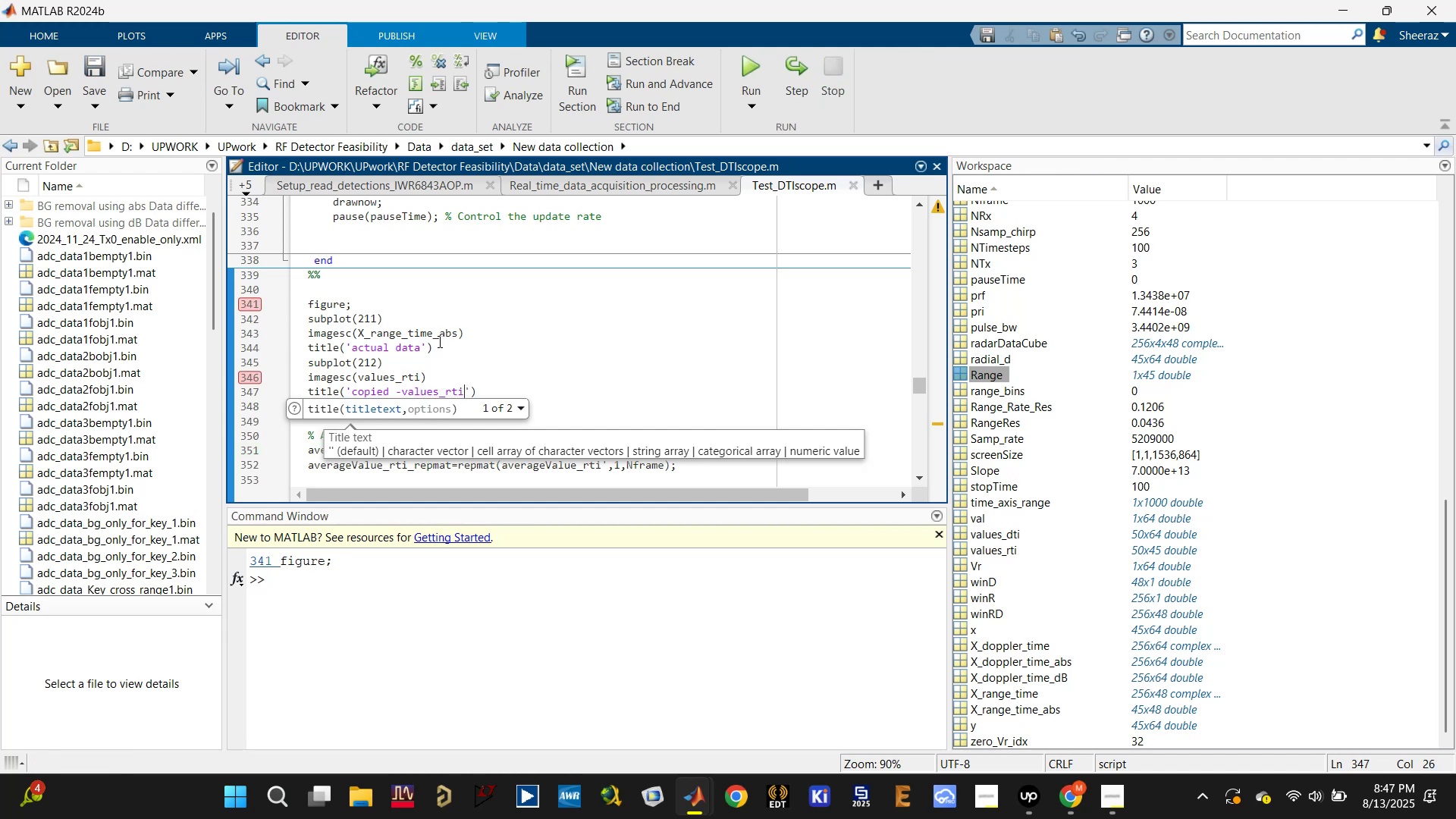 
left_click([420, 347])
 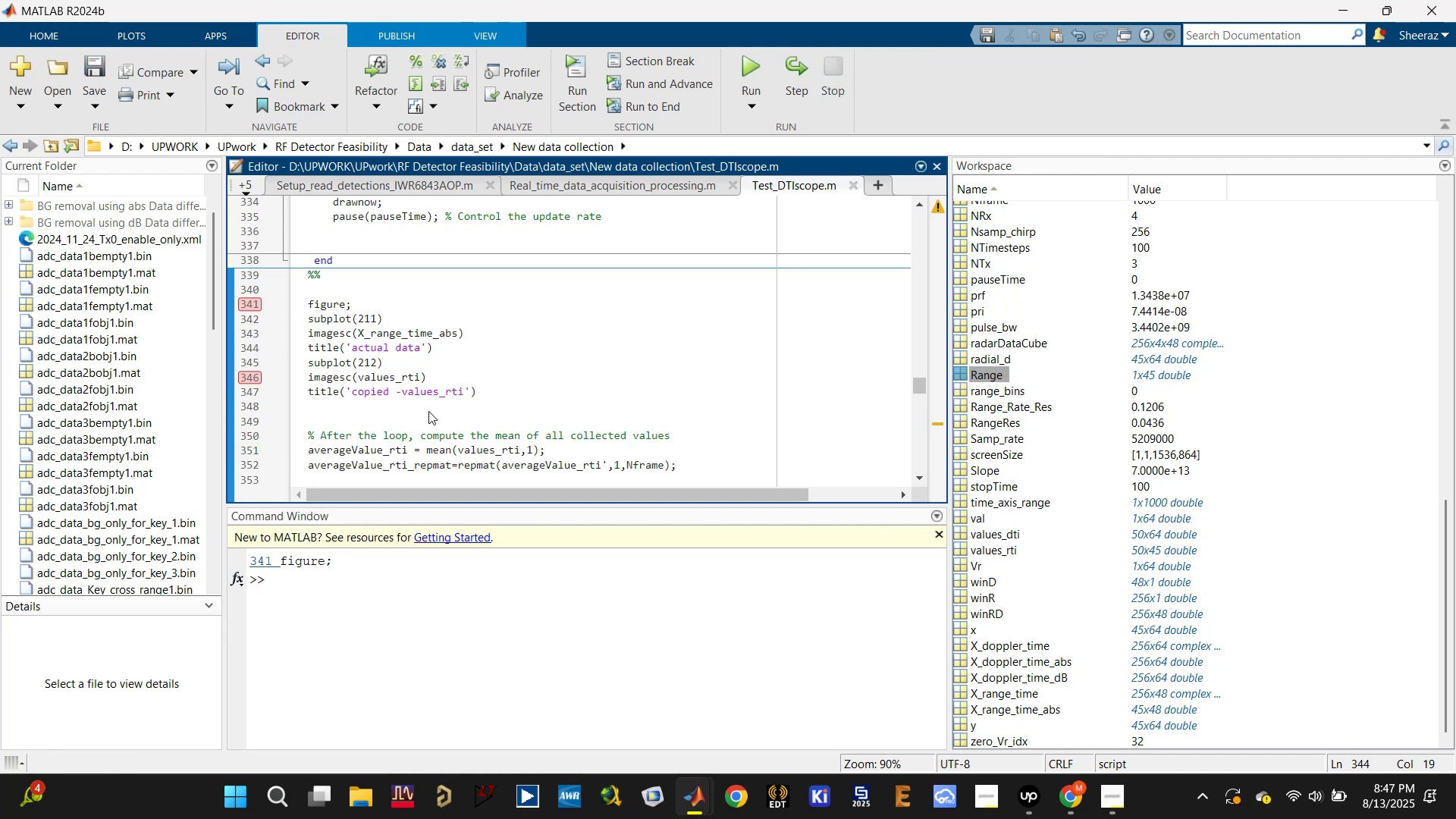 
type(- X_range_time_abs)
 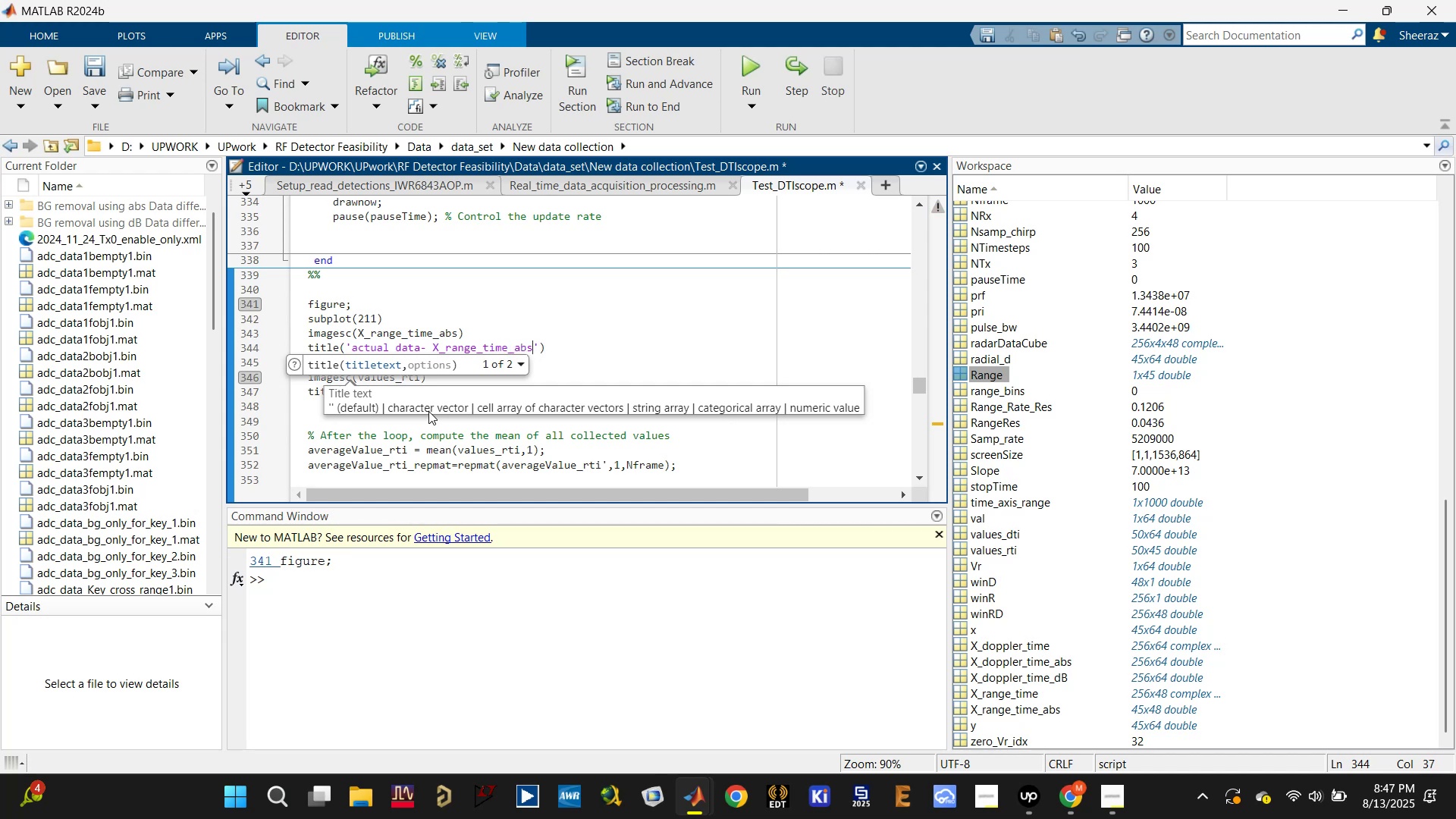 
key(Control+S)
 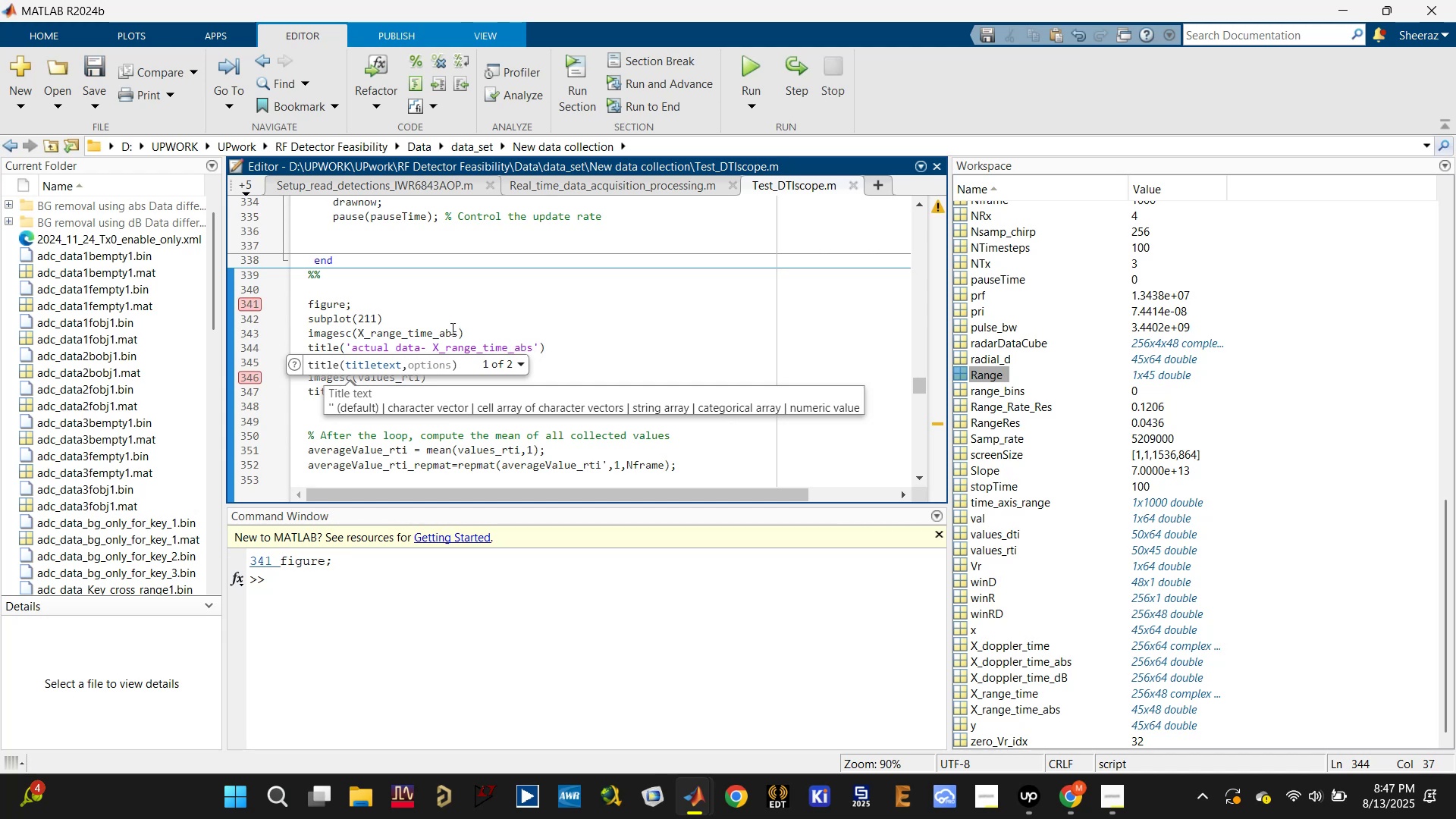 
left_click([460, 312])
 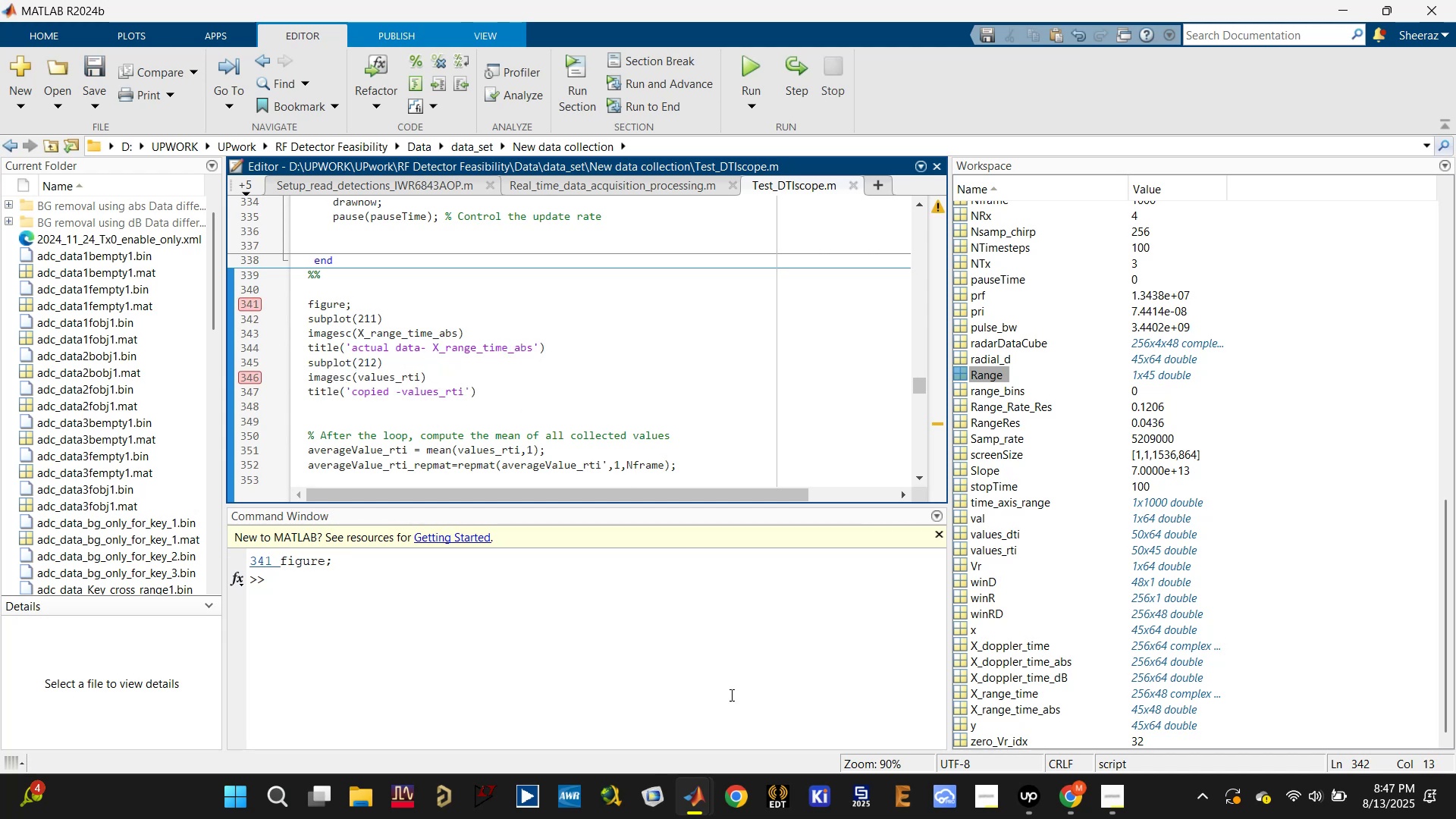 
left_click([689, 802])
 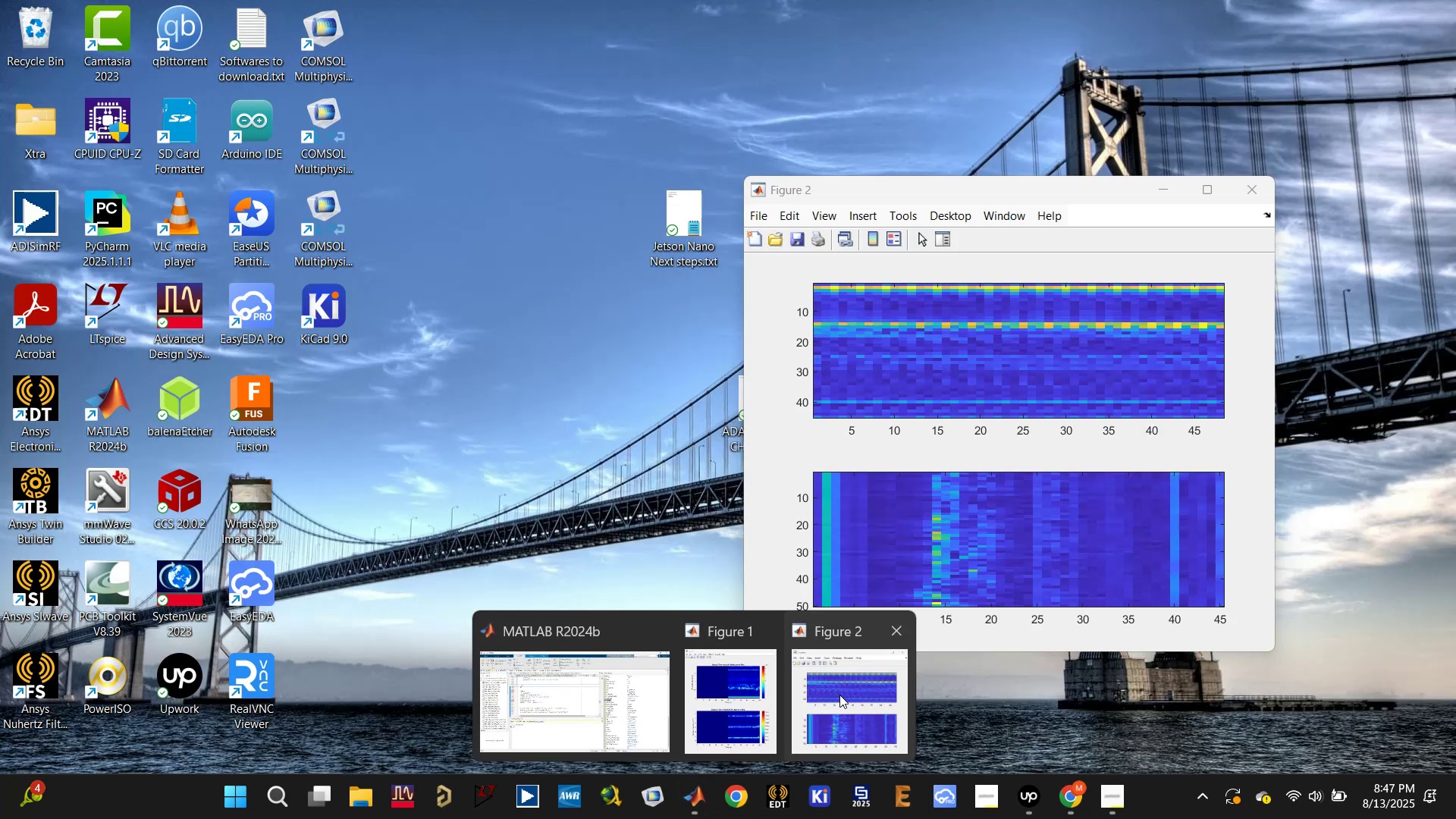 
left_click([839, 695])
 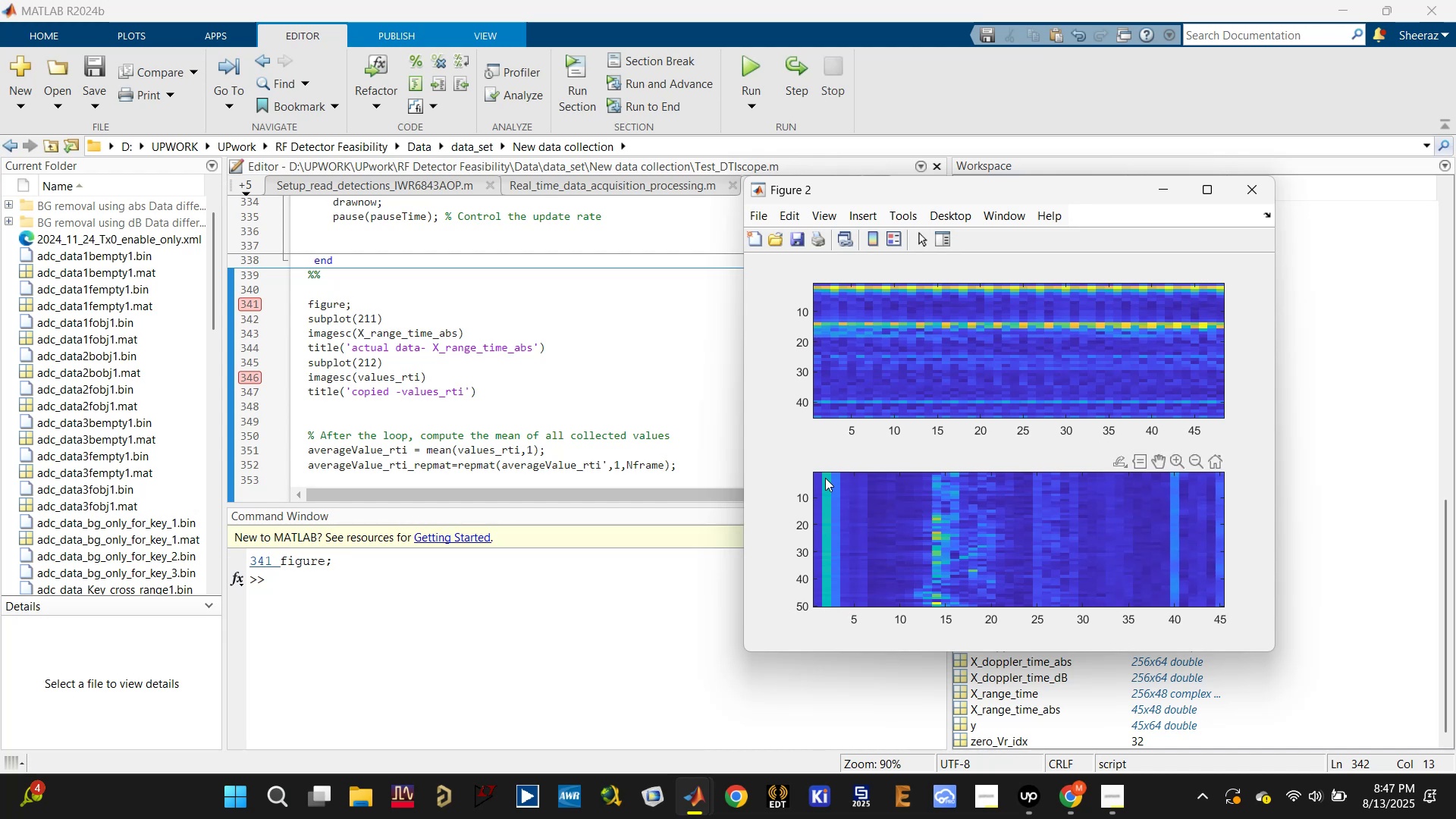 
wait(9.04)
 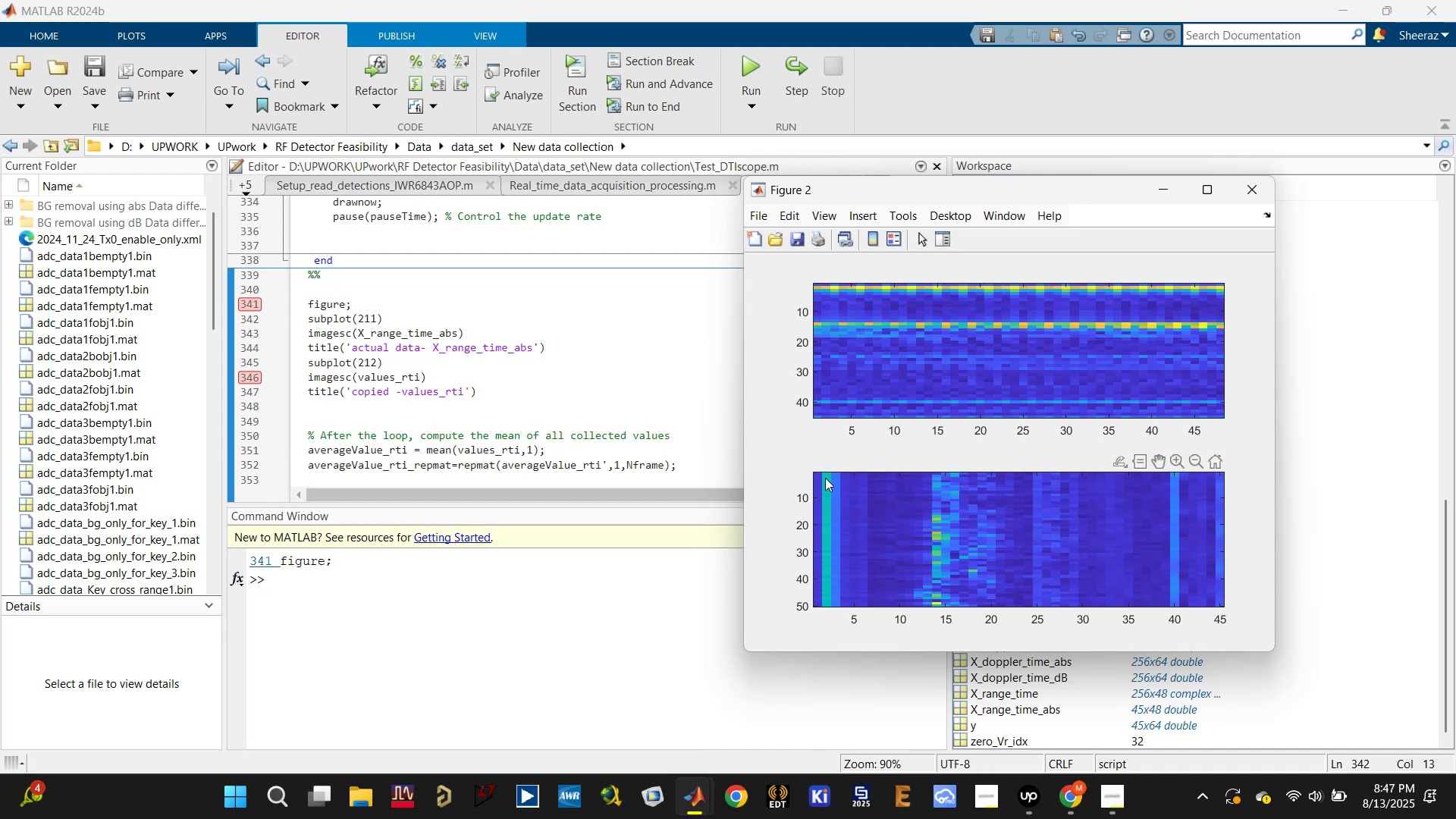 
double_click([387, 372])
 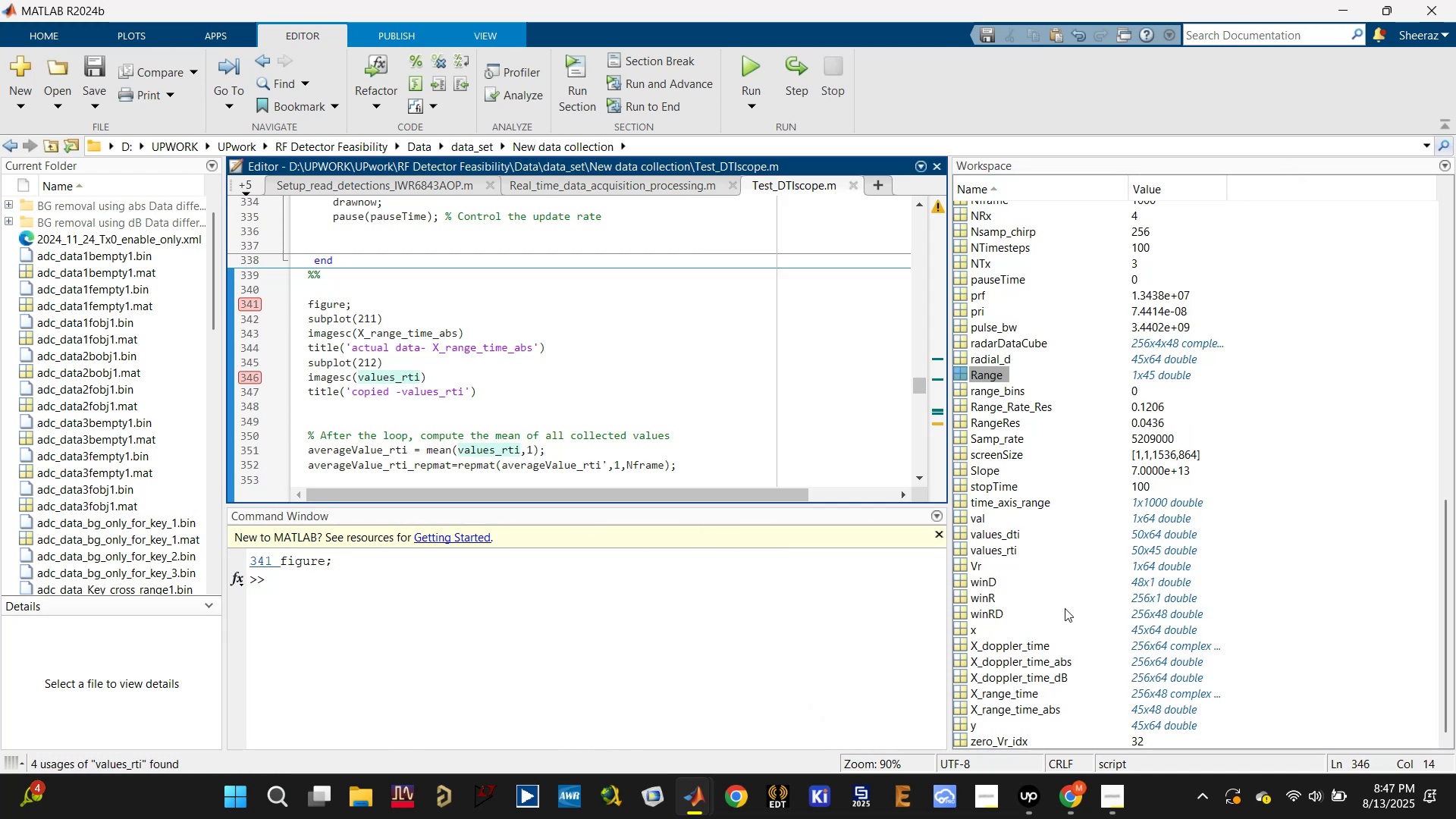 
left_click([545, 632])
 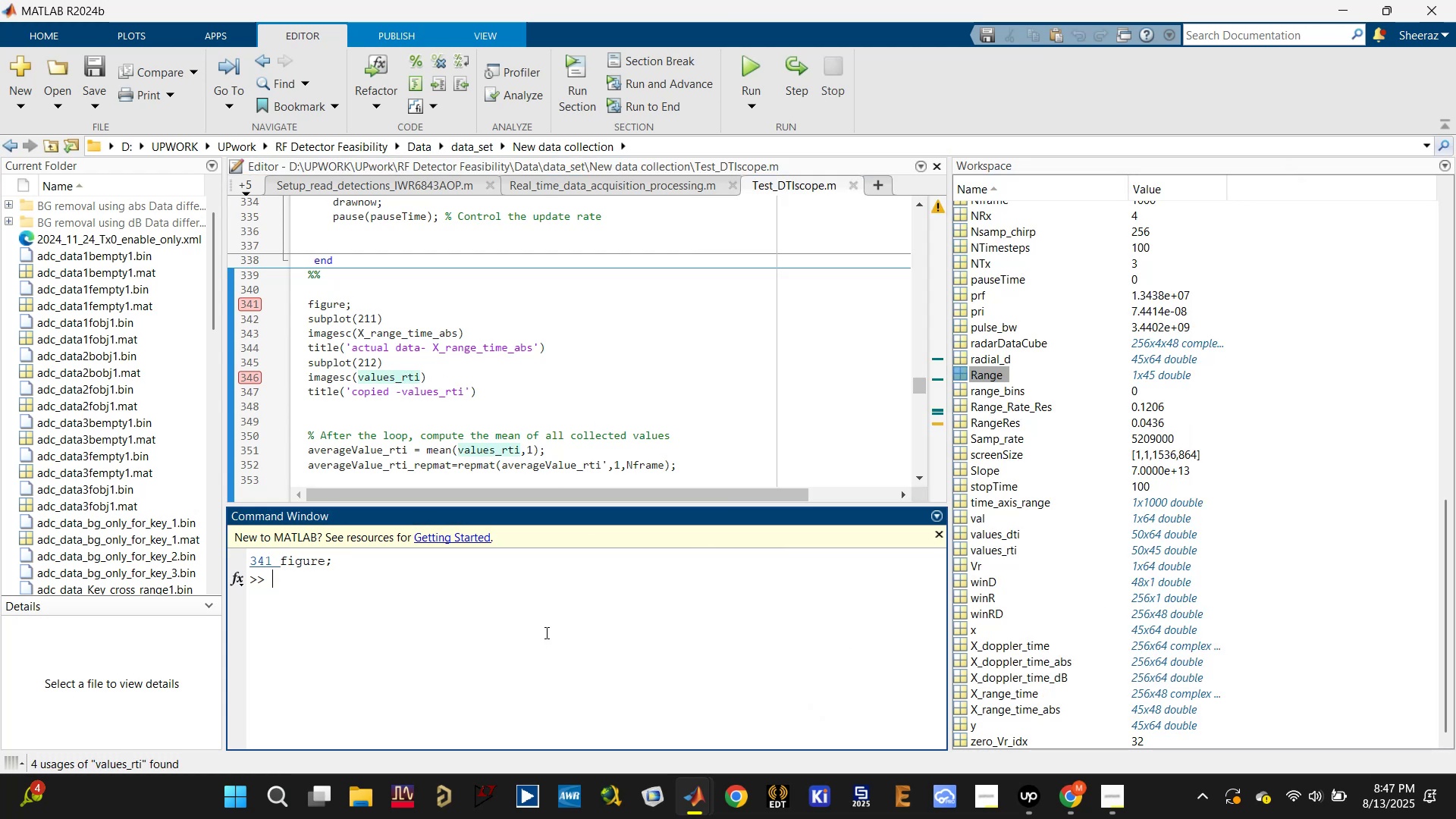 
type(dca.release;)
 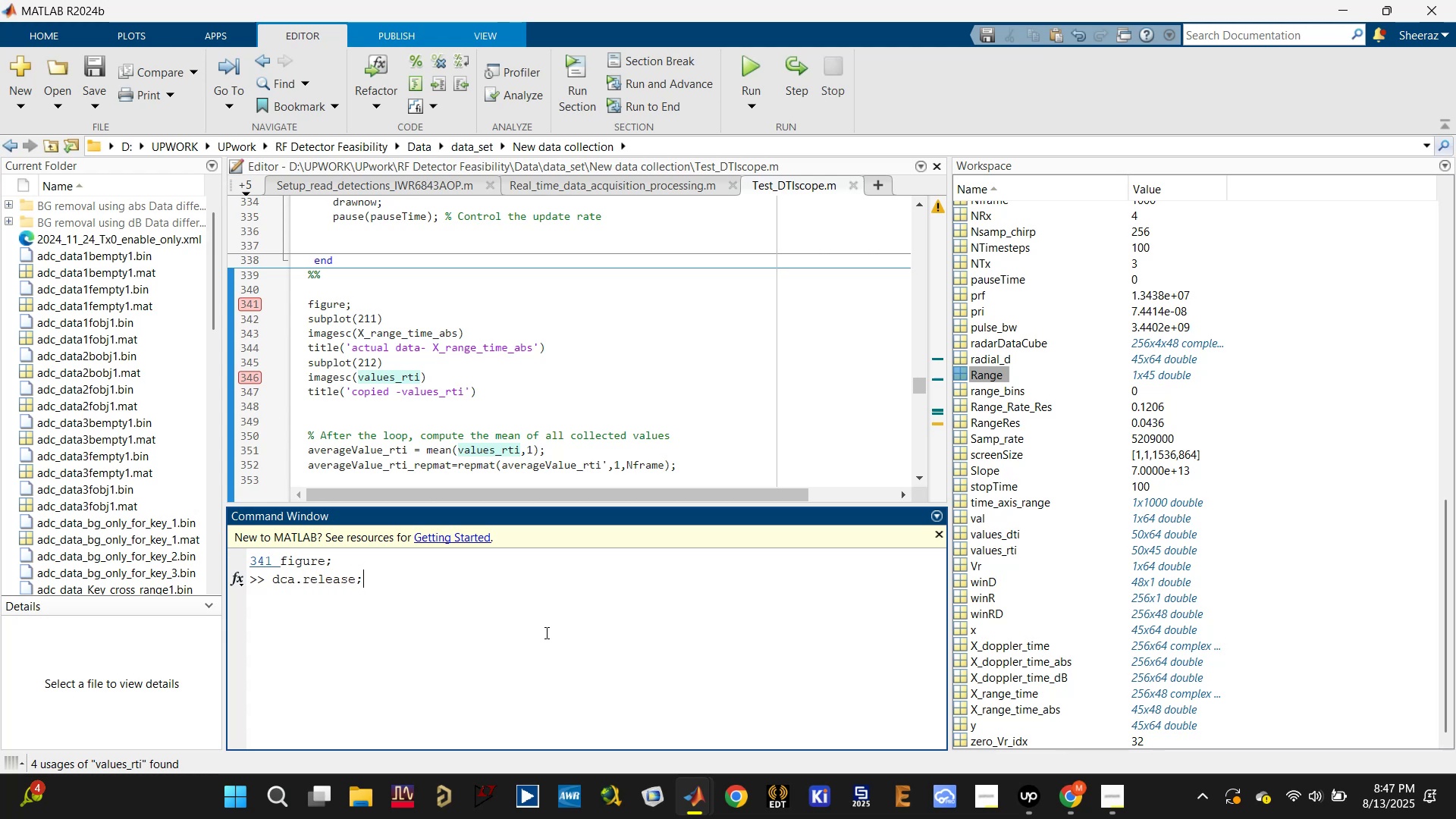 
key(Enter)
 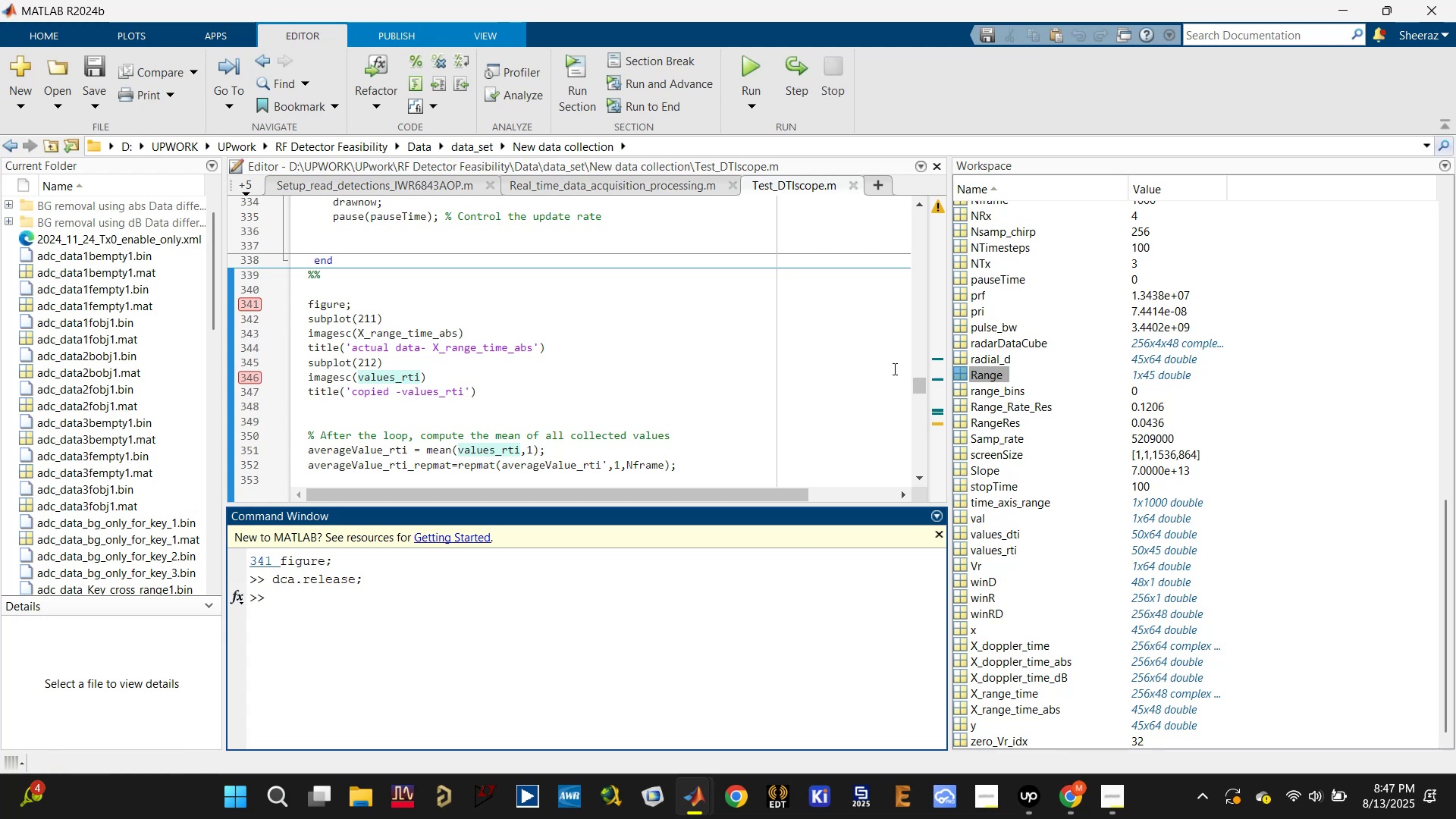 
scroll: coordinate [406, 279], scroll_direction: up, amount: 13.0
 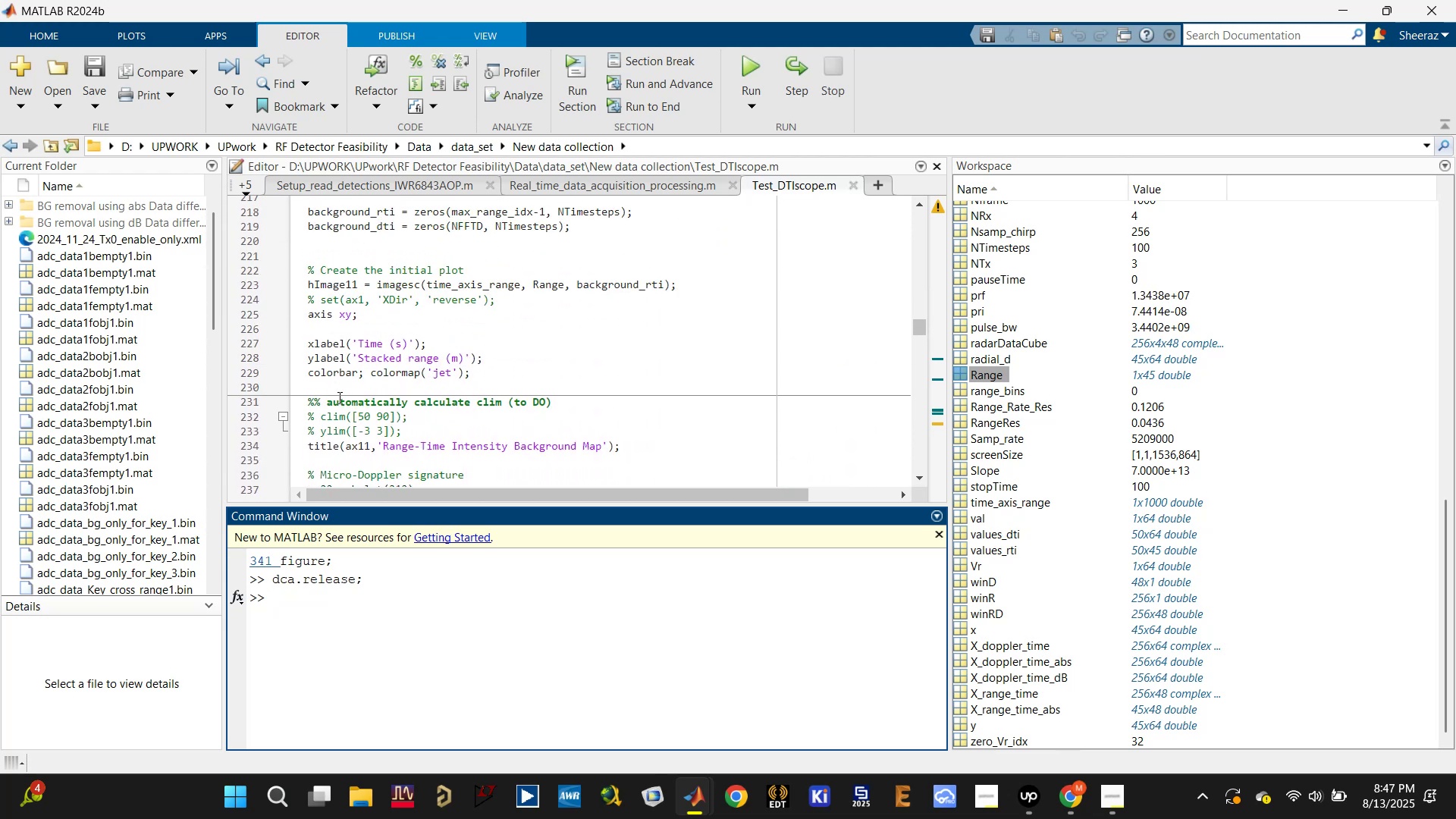 
left_click([324, 400])
 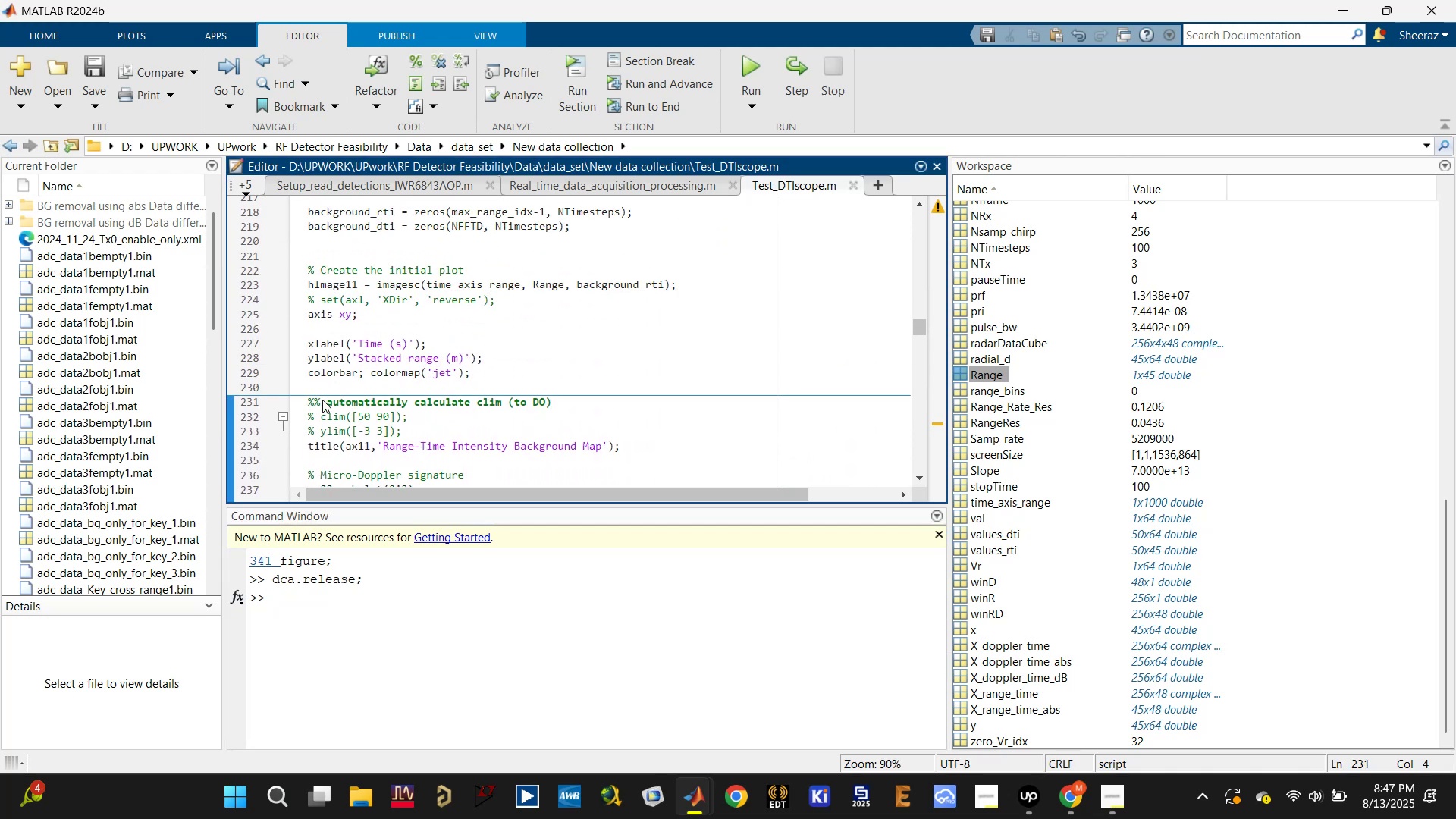 
key(Backspace)
 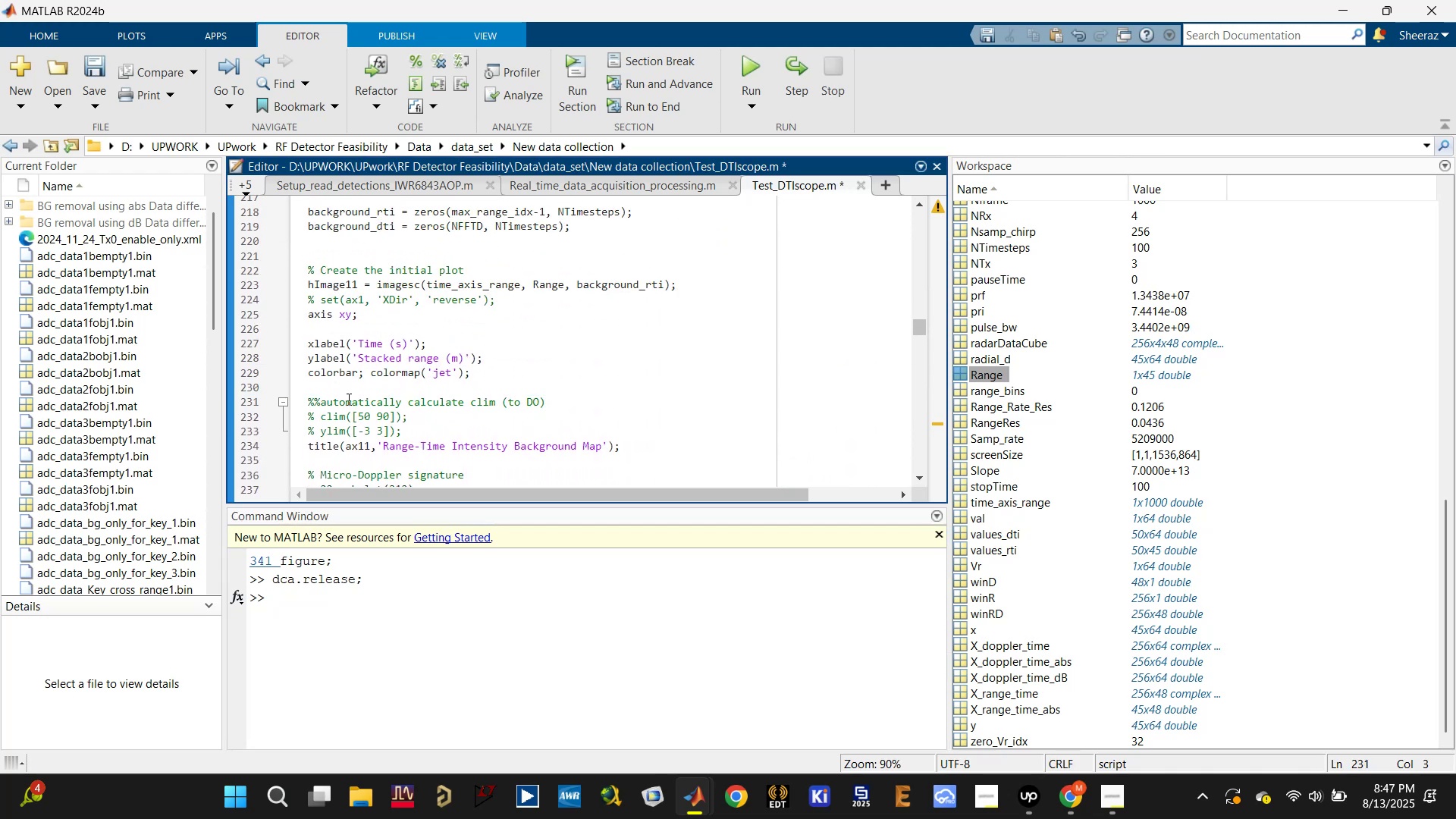 
key(Space)
 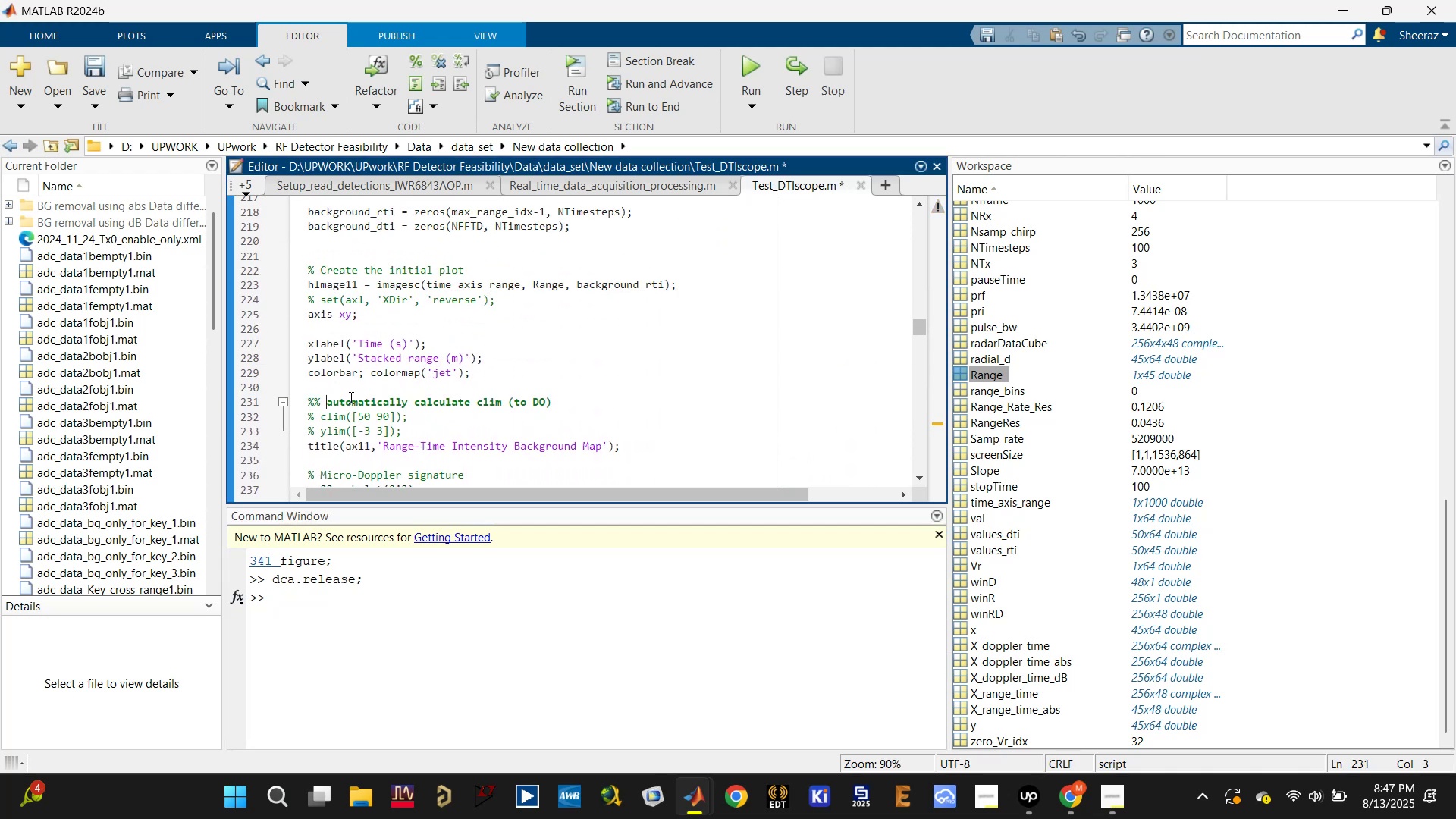 
scroll: coordinate [333, 350], scroll_direction: up, amount: 2.0
 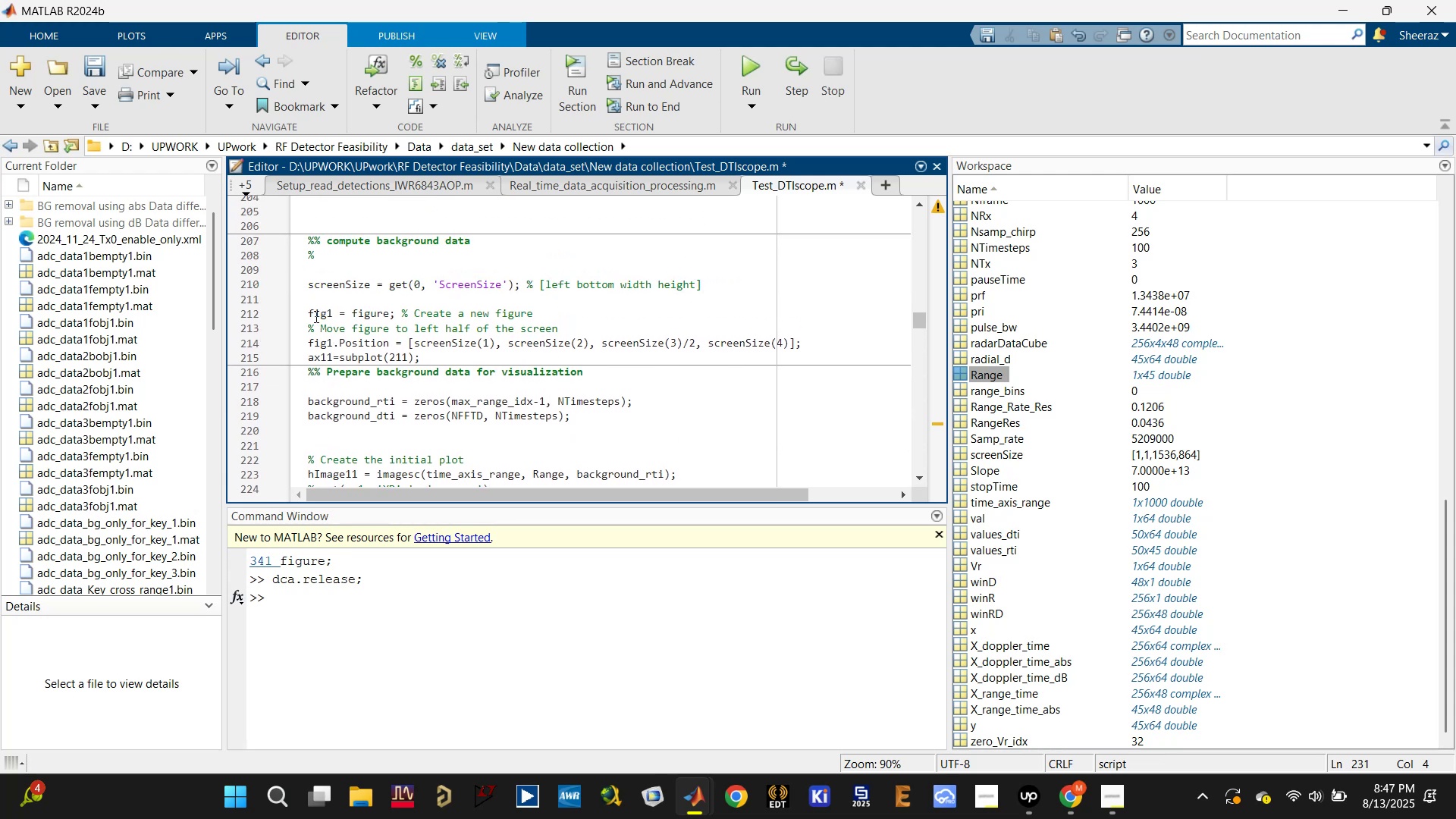 
left_click([309, 311])
 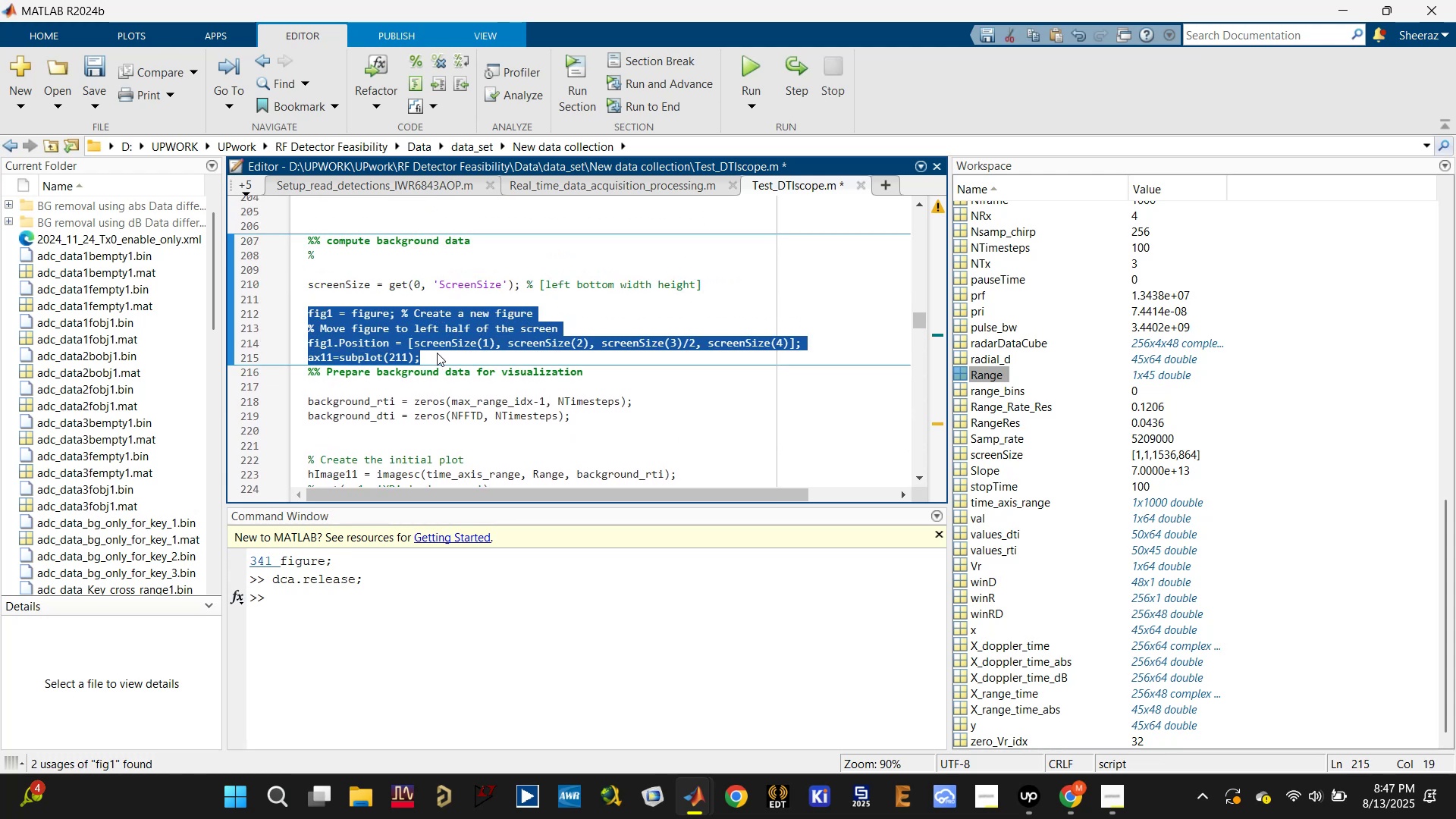 
scroll: coordinate [437, 353], scroll_direction: down, amount: 5.0
 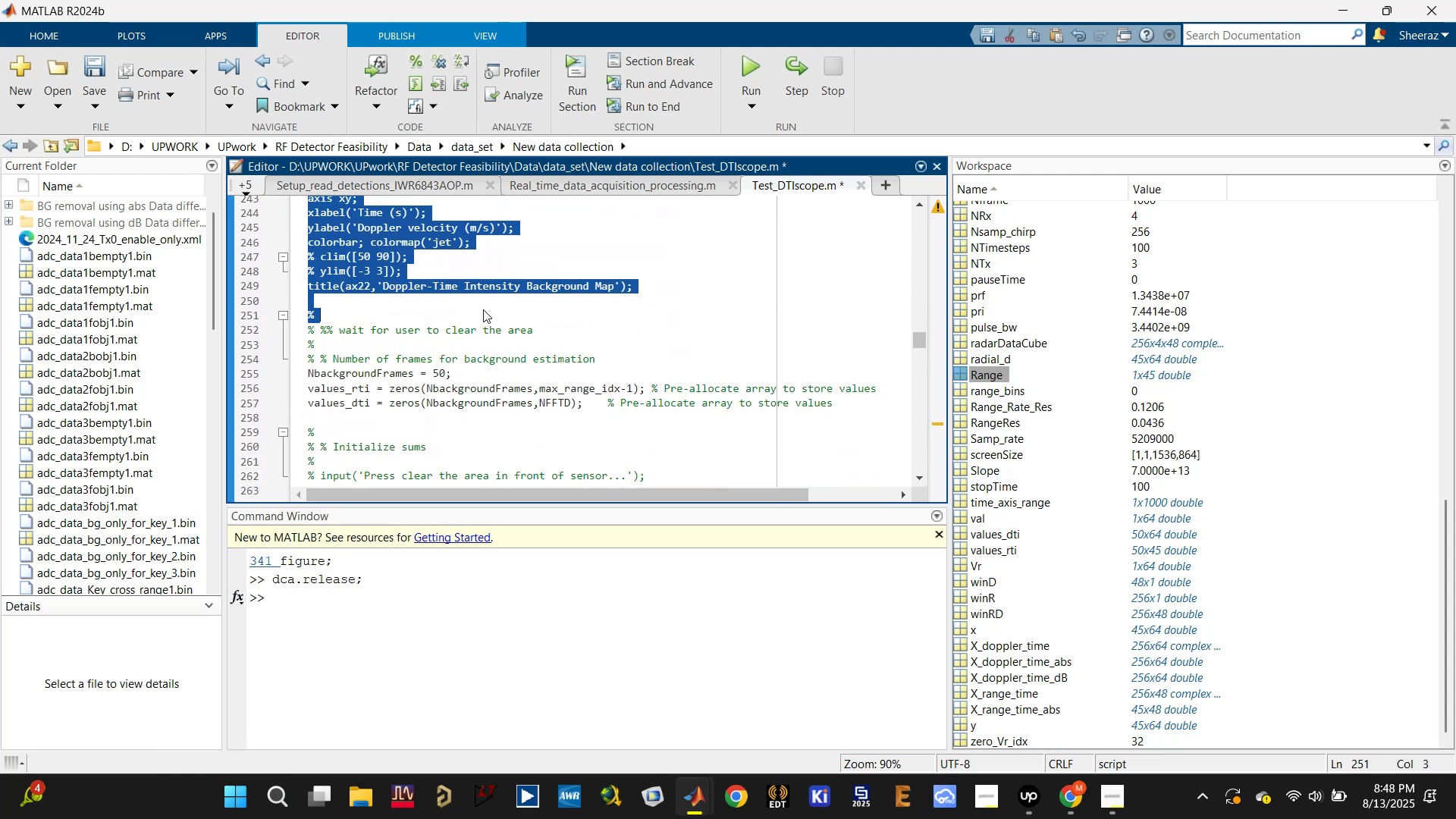 
key(Control+R)
 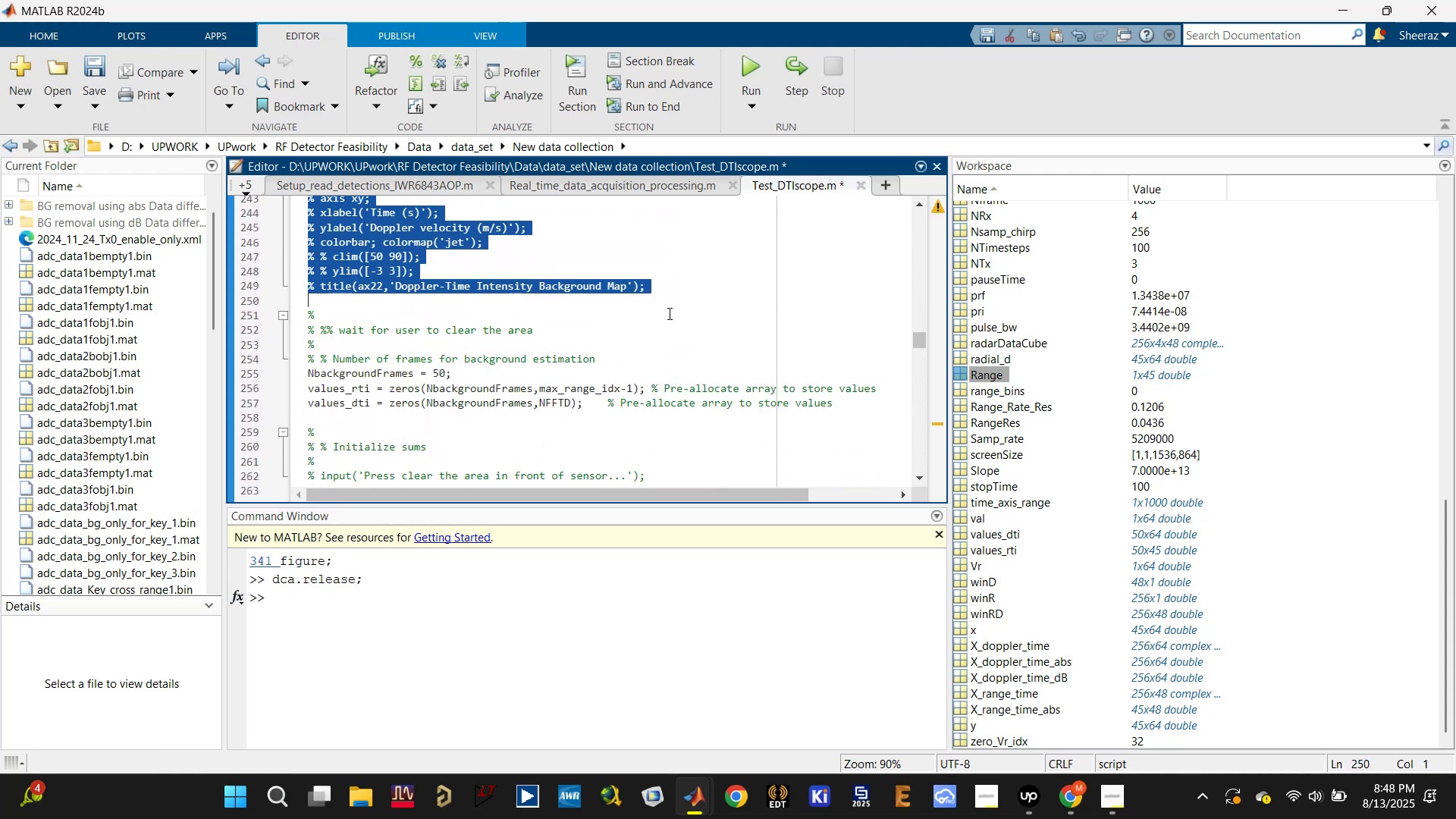 
left_click([734, 281])
 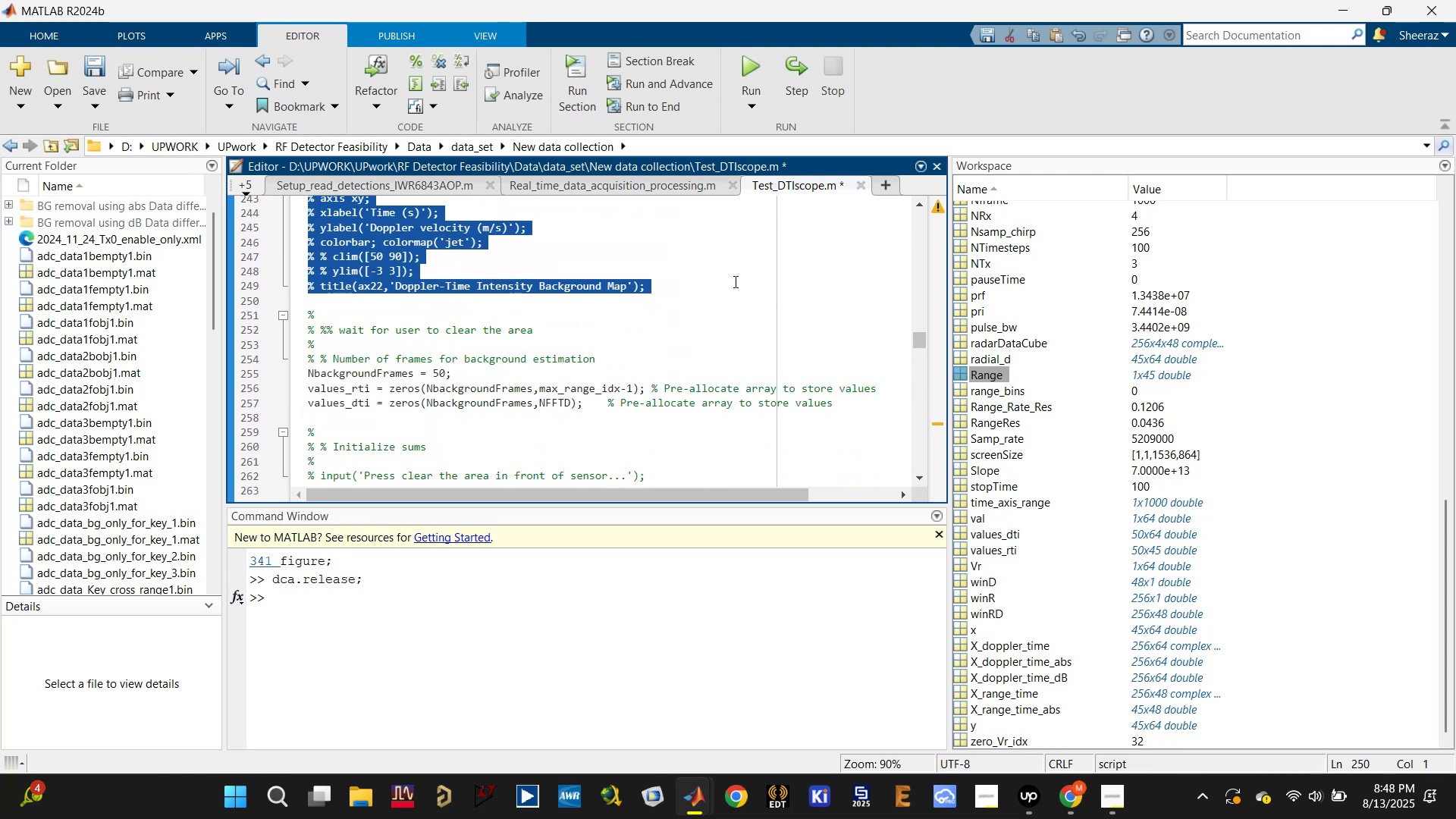 
key(Control+ControlLeft)
 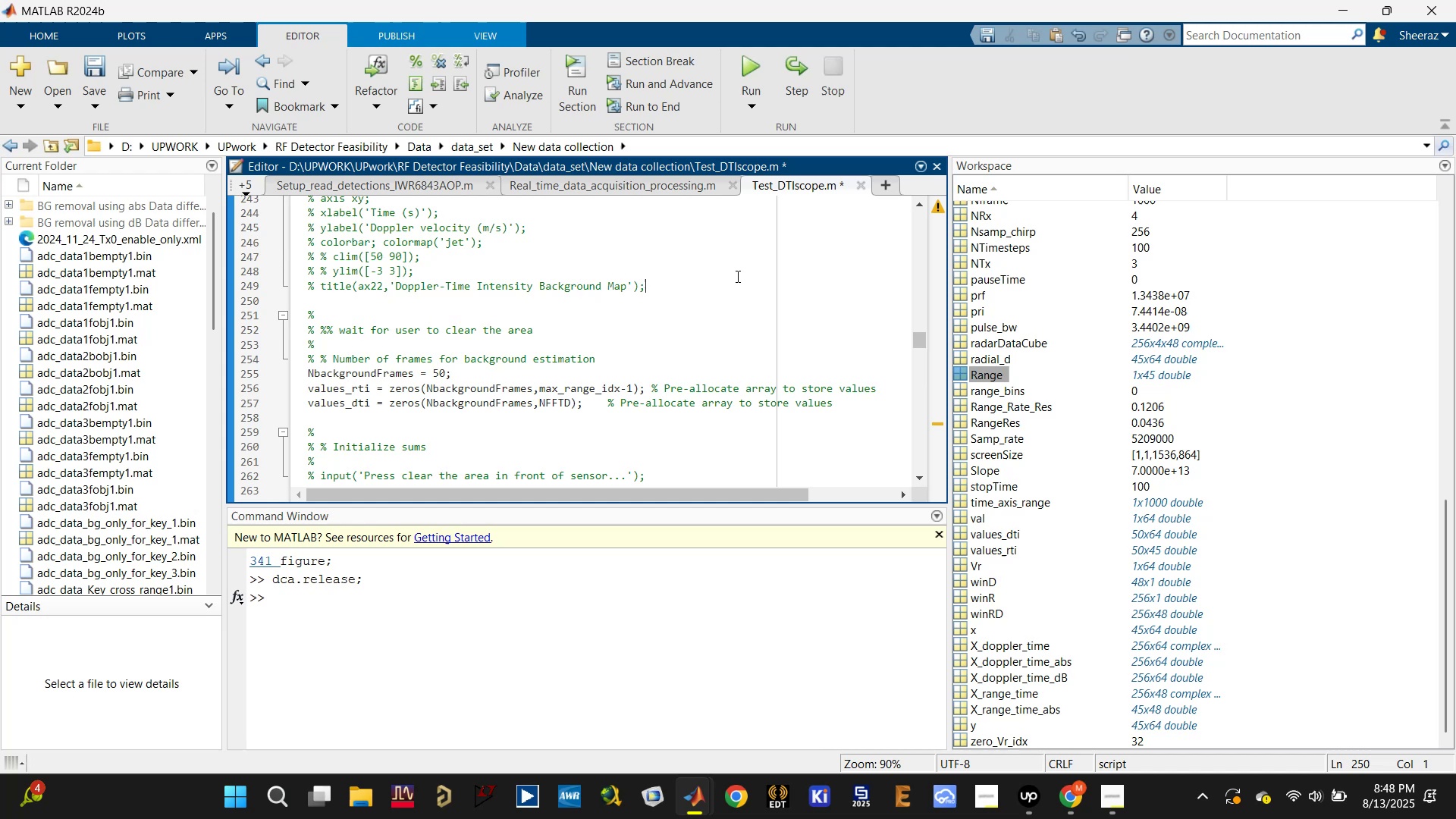 
key(Control+S)
 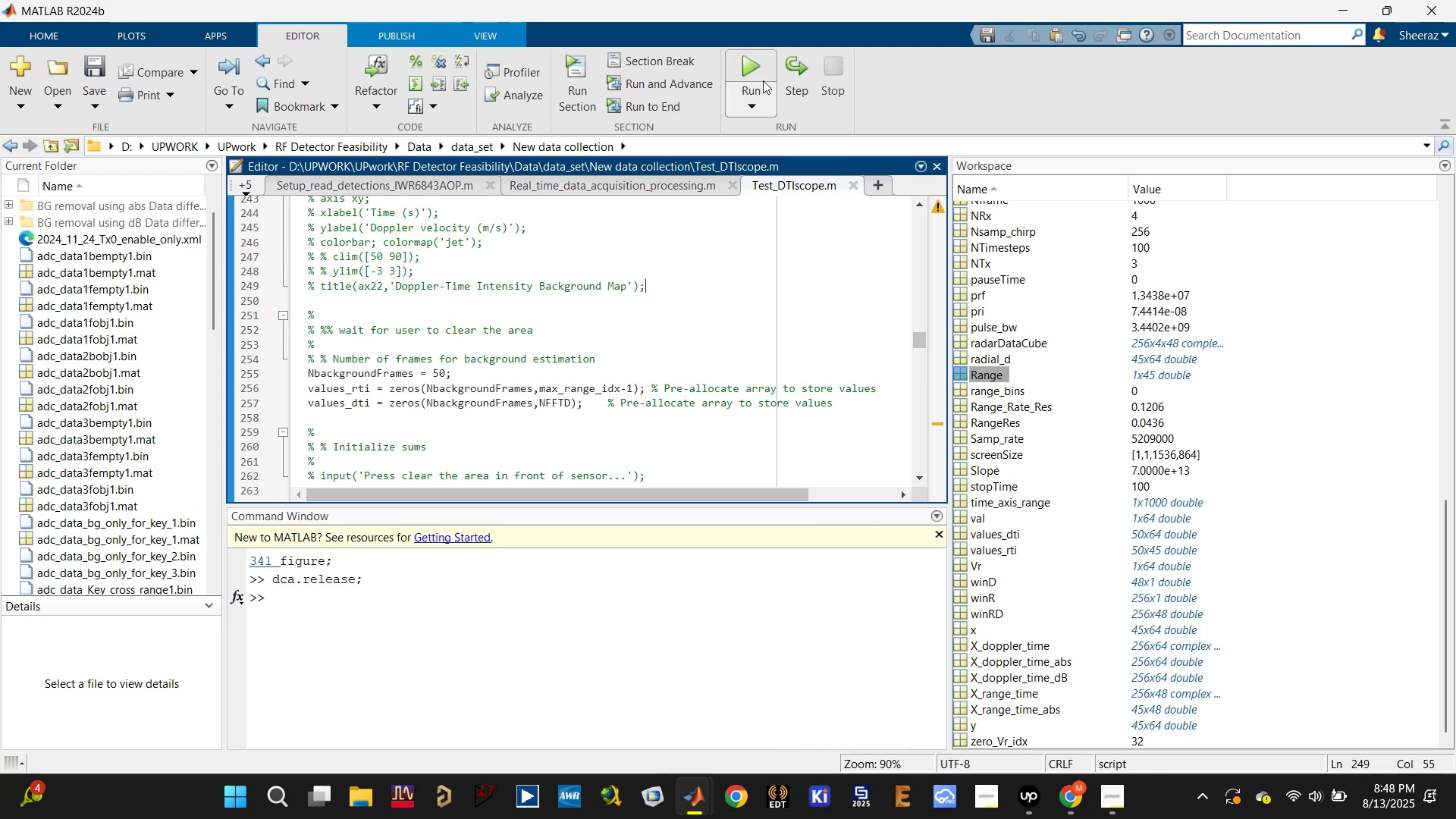 
left_click([753, 72])
 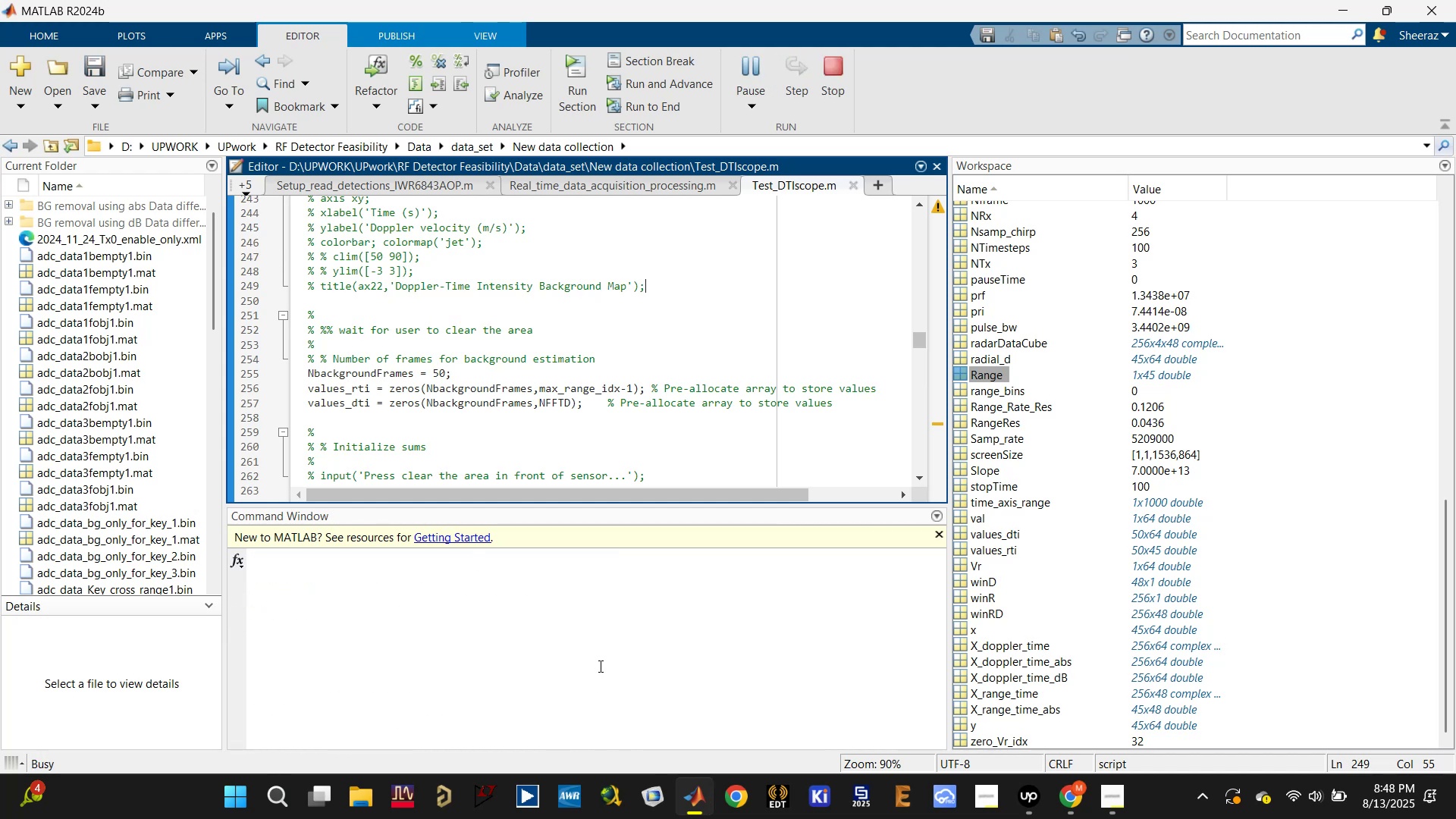 
left_click([1037, 805])
 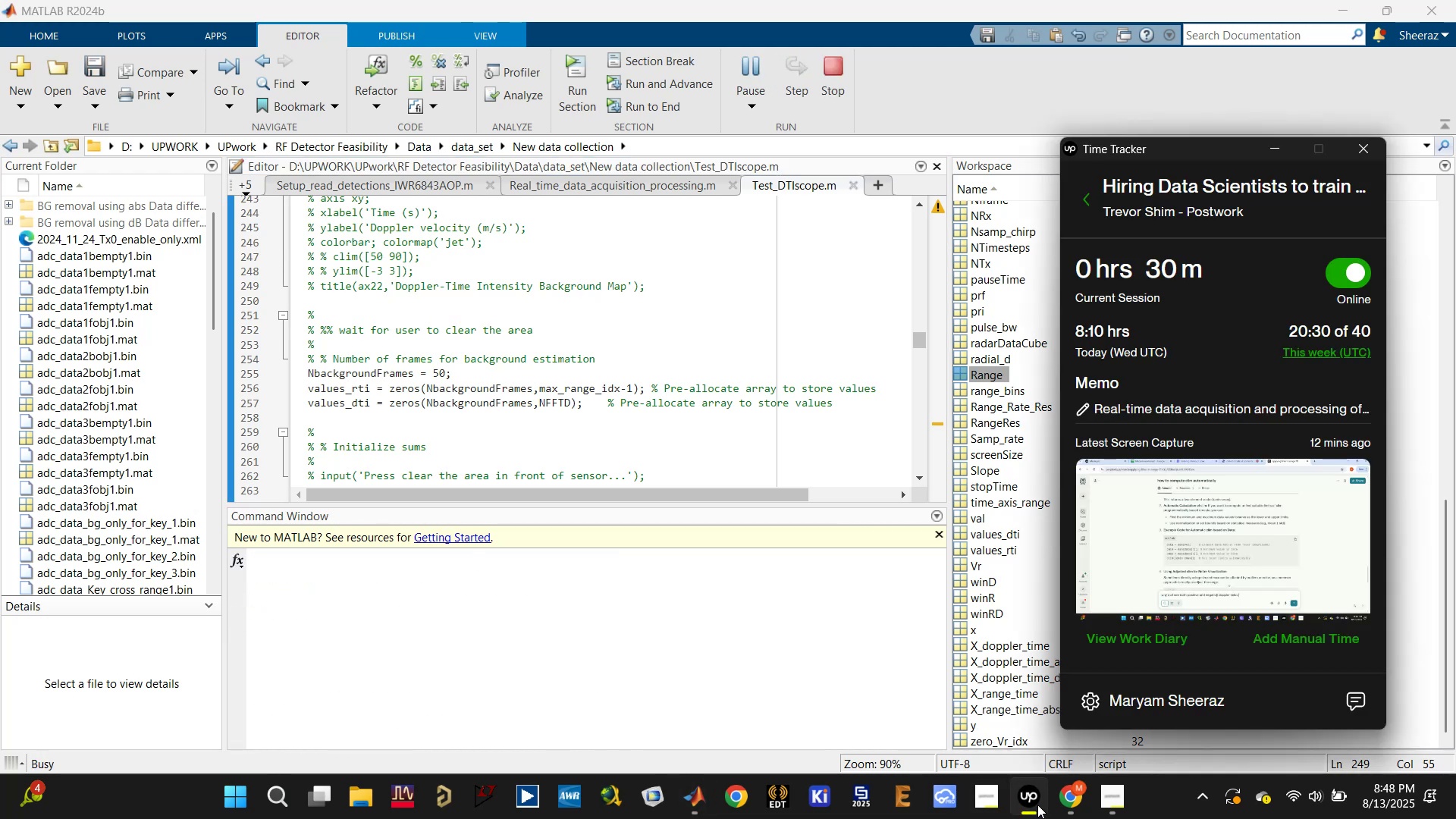 
left_click([1037, 805])
 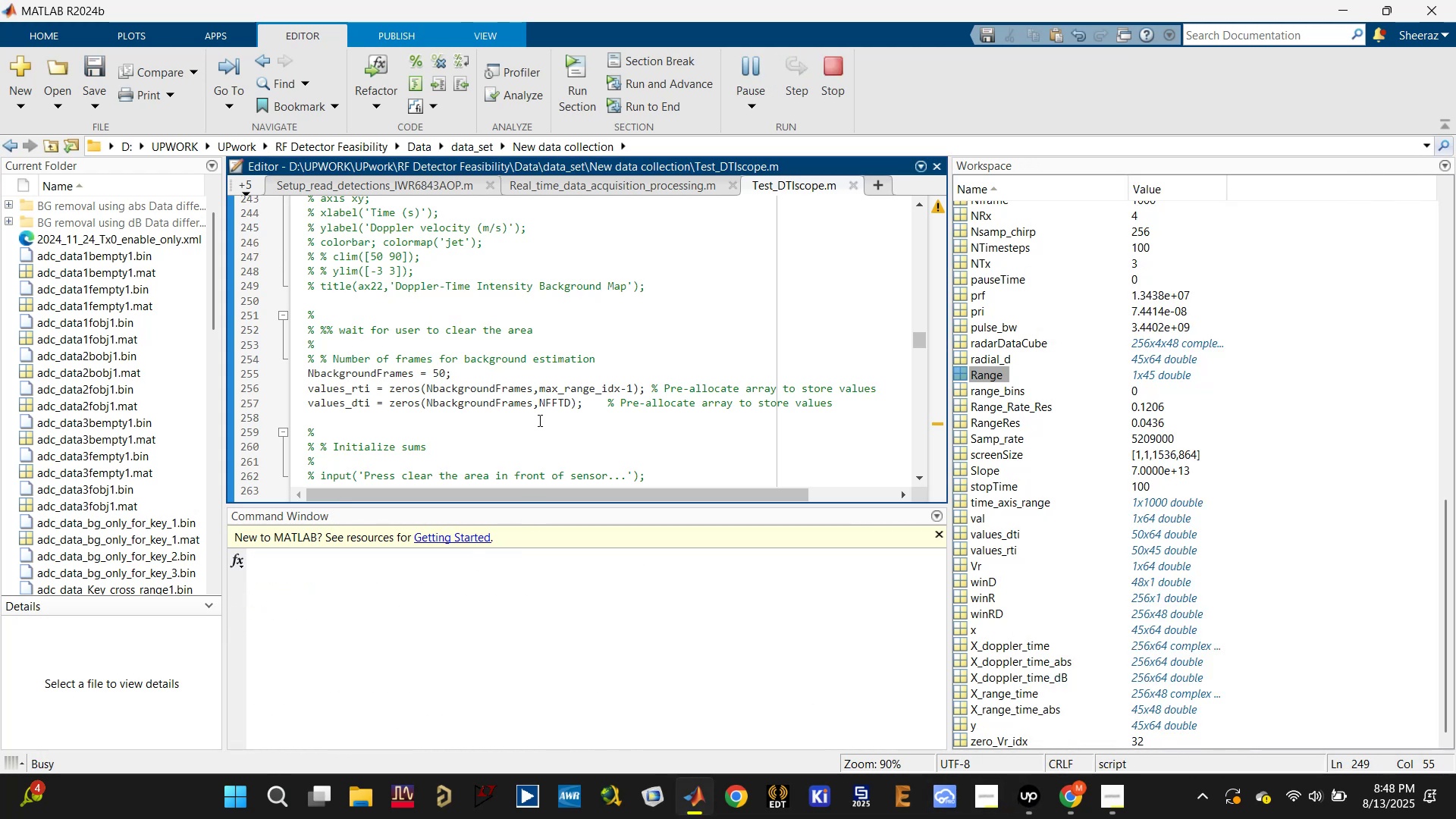 
scroll: coordinate [532, 423], scroll_direction: down, amount: 16.0
 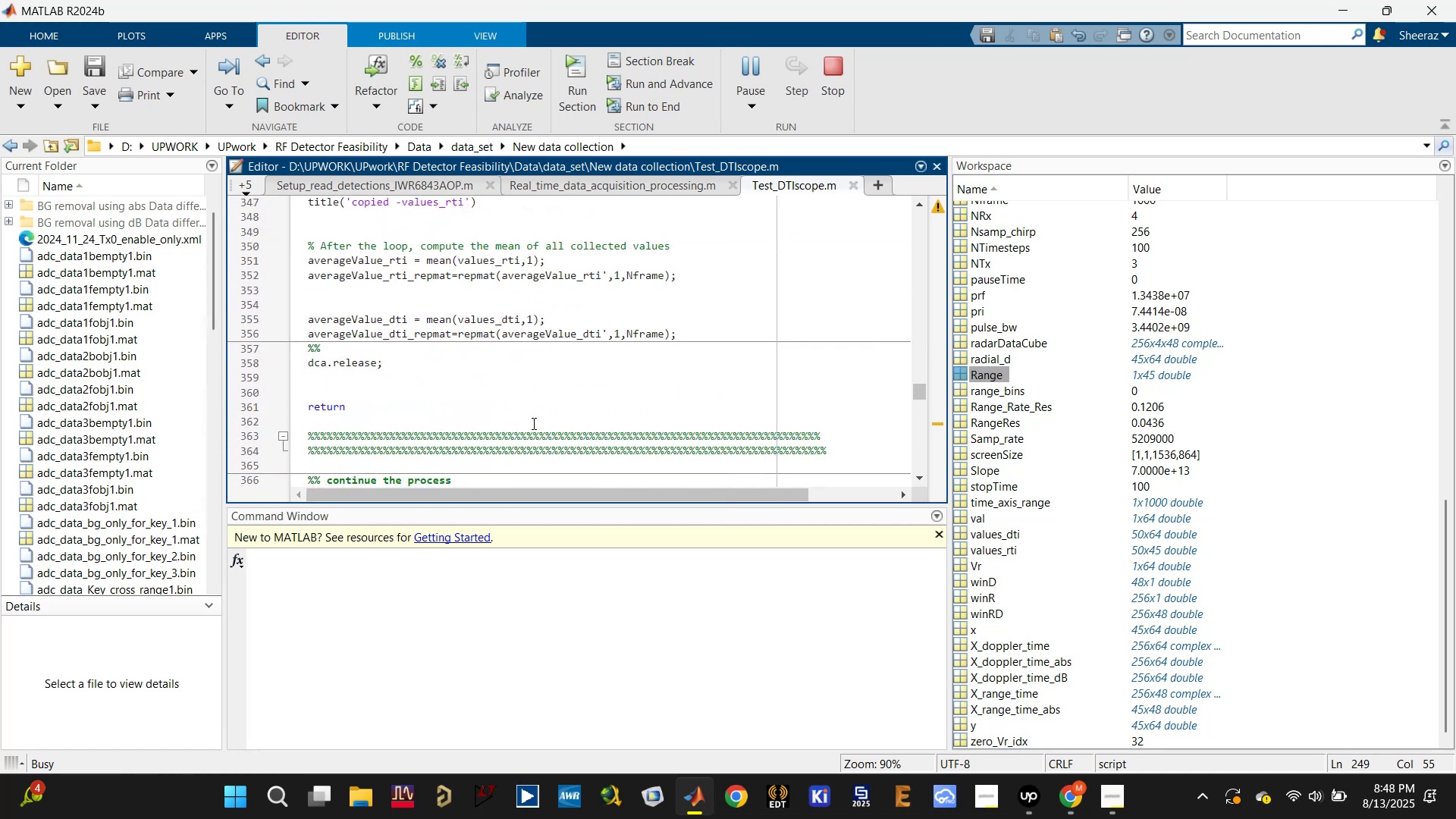 
scroll: coordinate [532, 423], scroll_direction: up, amount: 2.0
 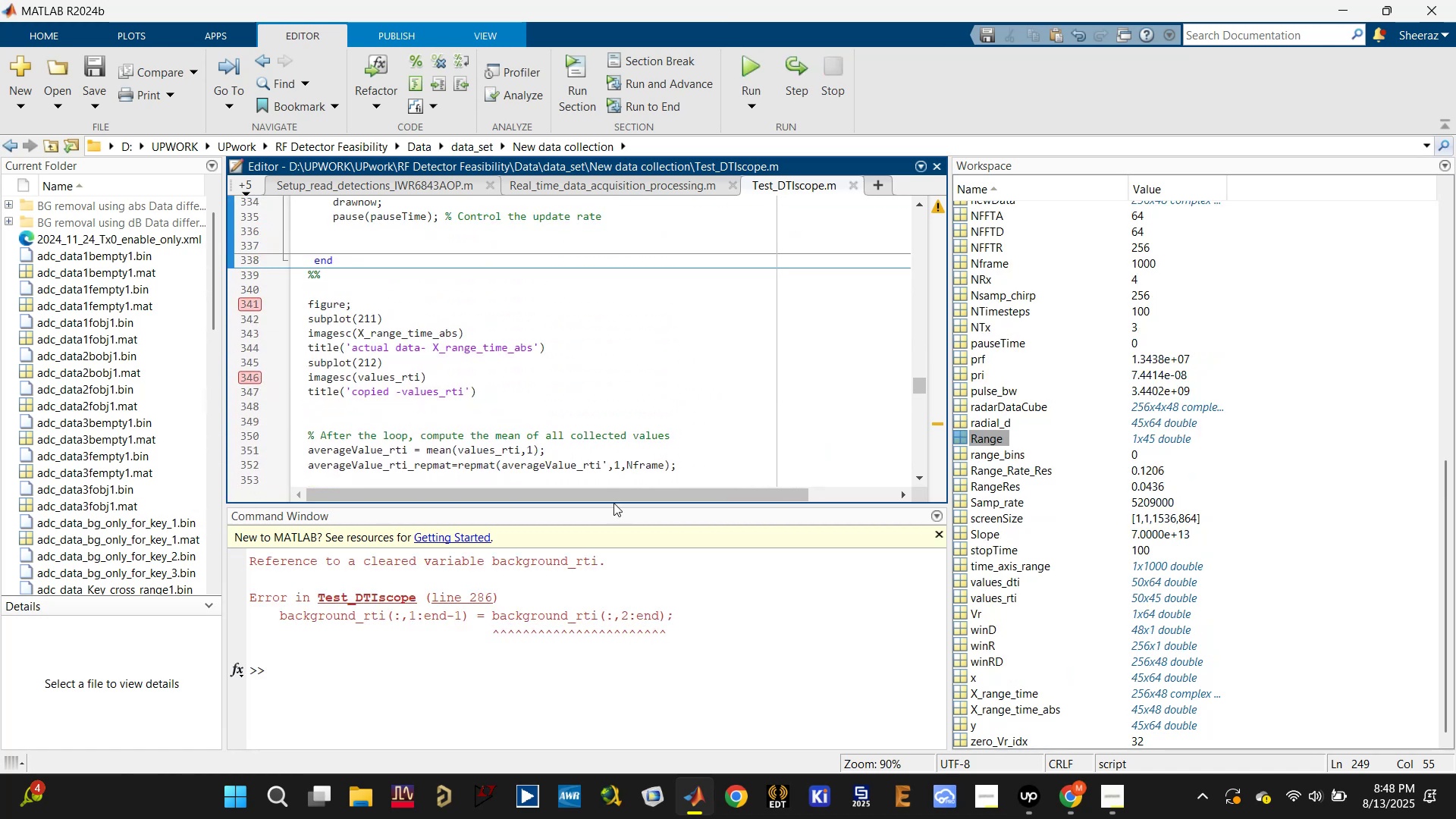 
wait(10.73)
 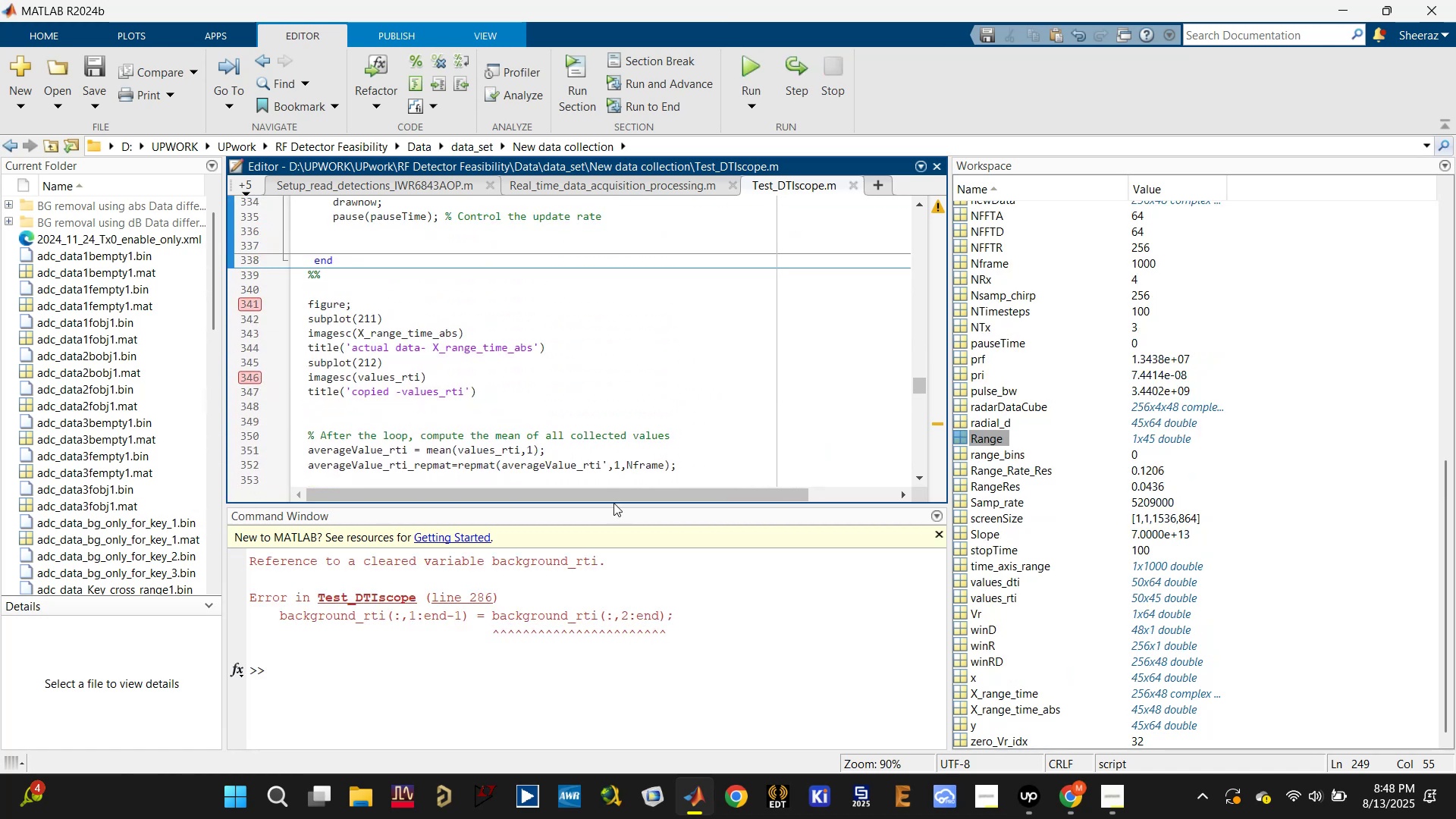 
left_click([470, 598])
 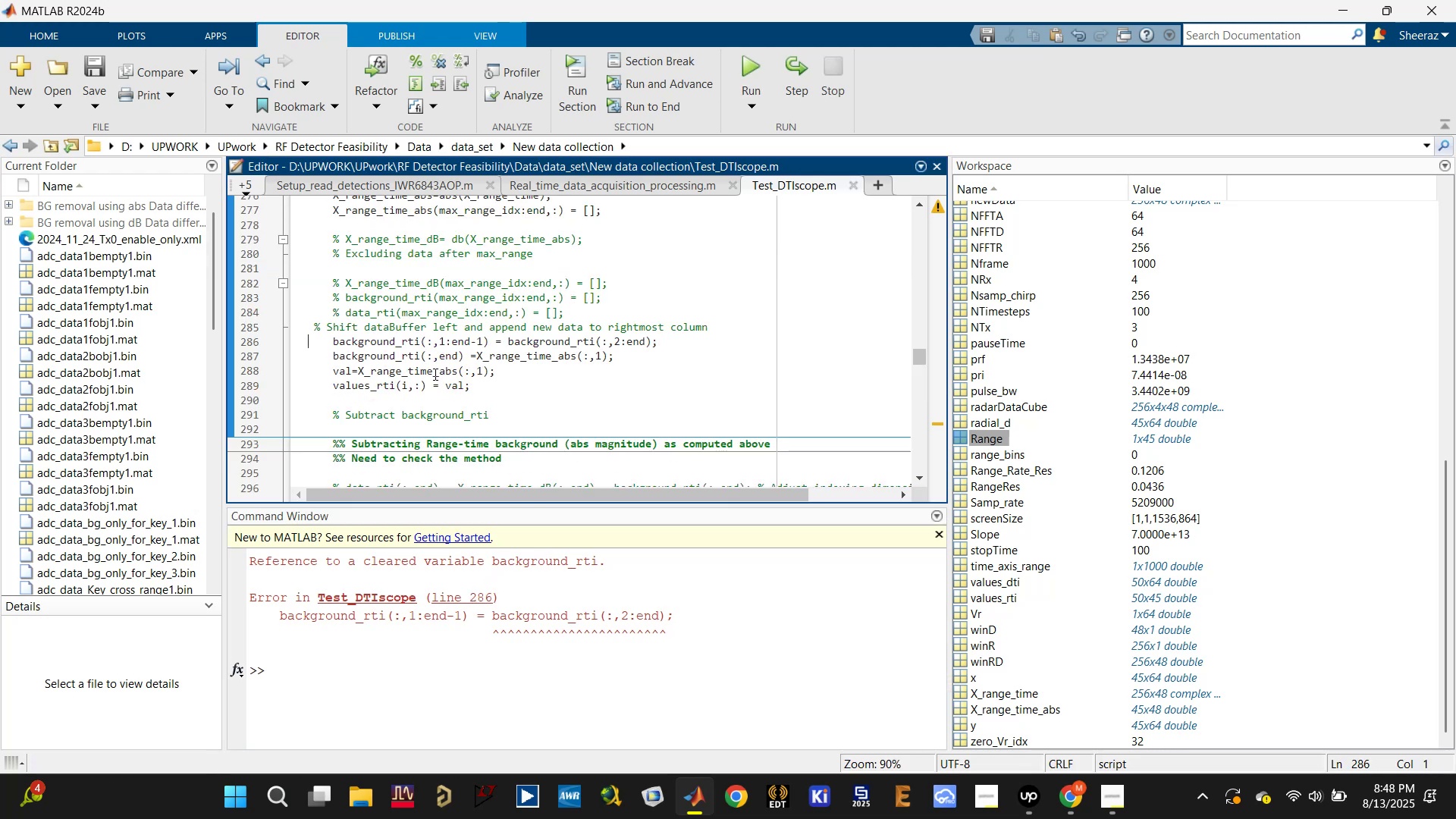 
left_click([388, 338])
 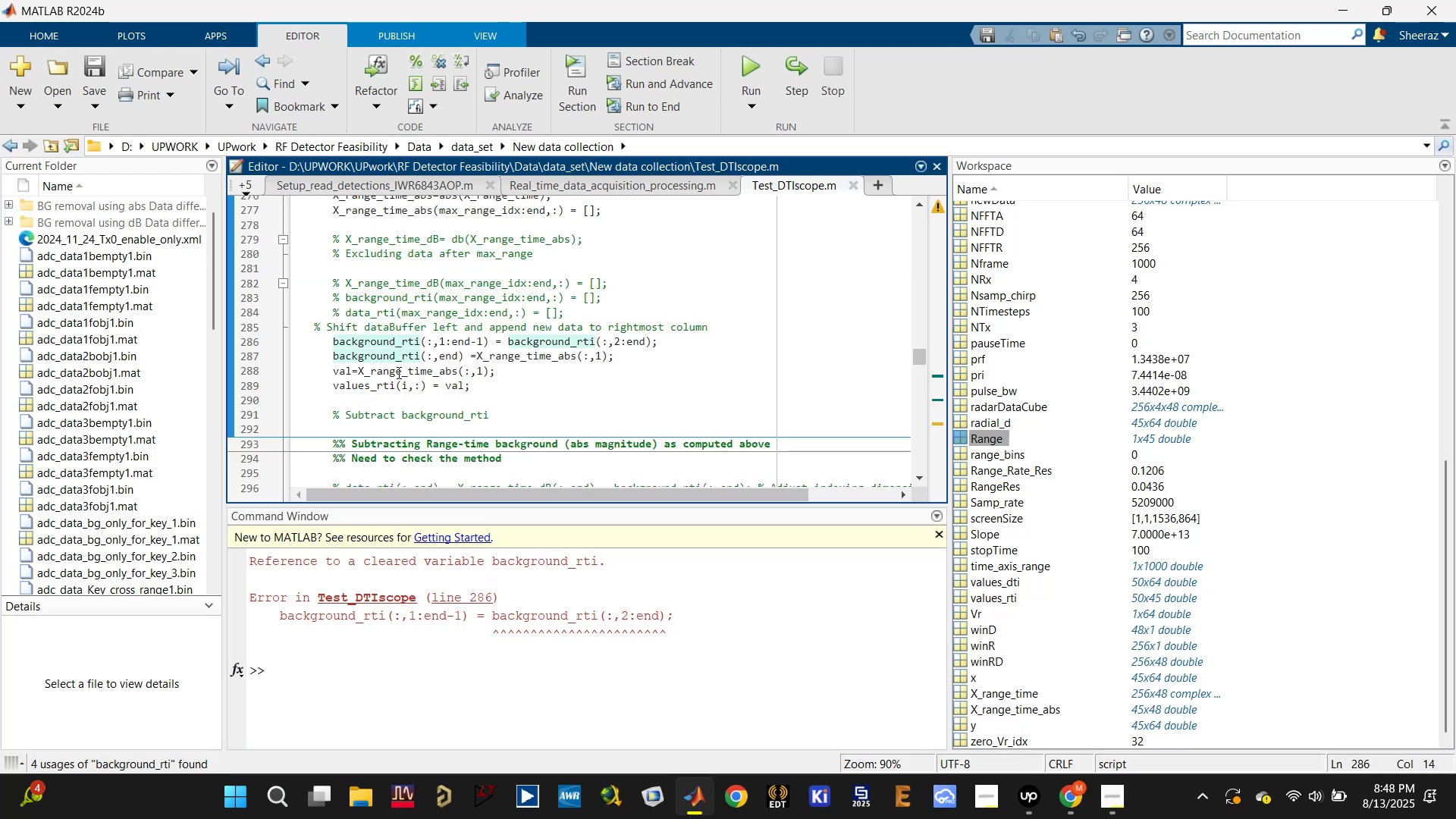 
key(Control+Z)
 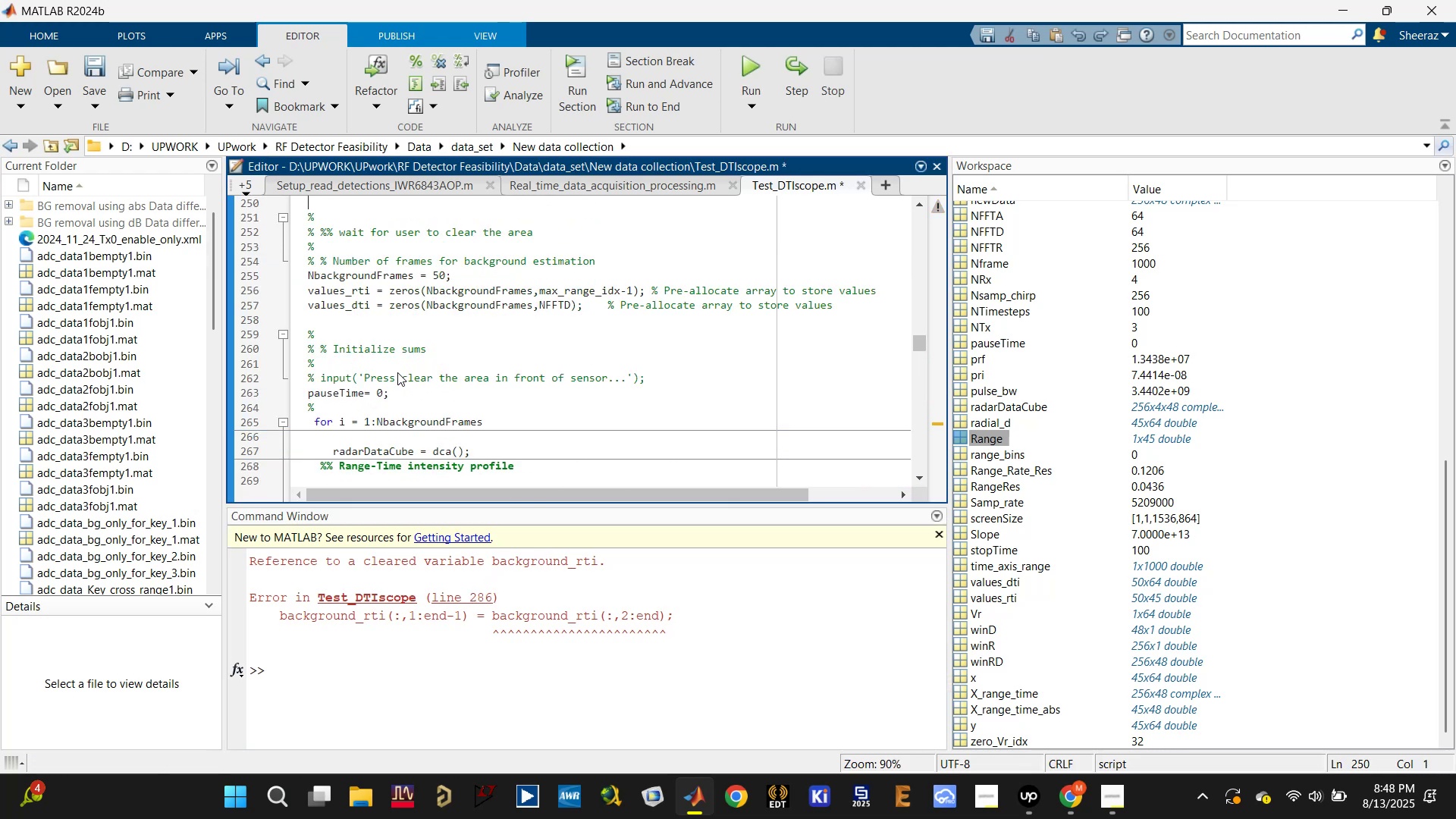 
key(Control+ControlLeft)
 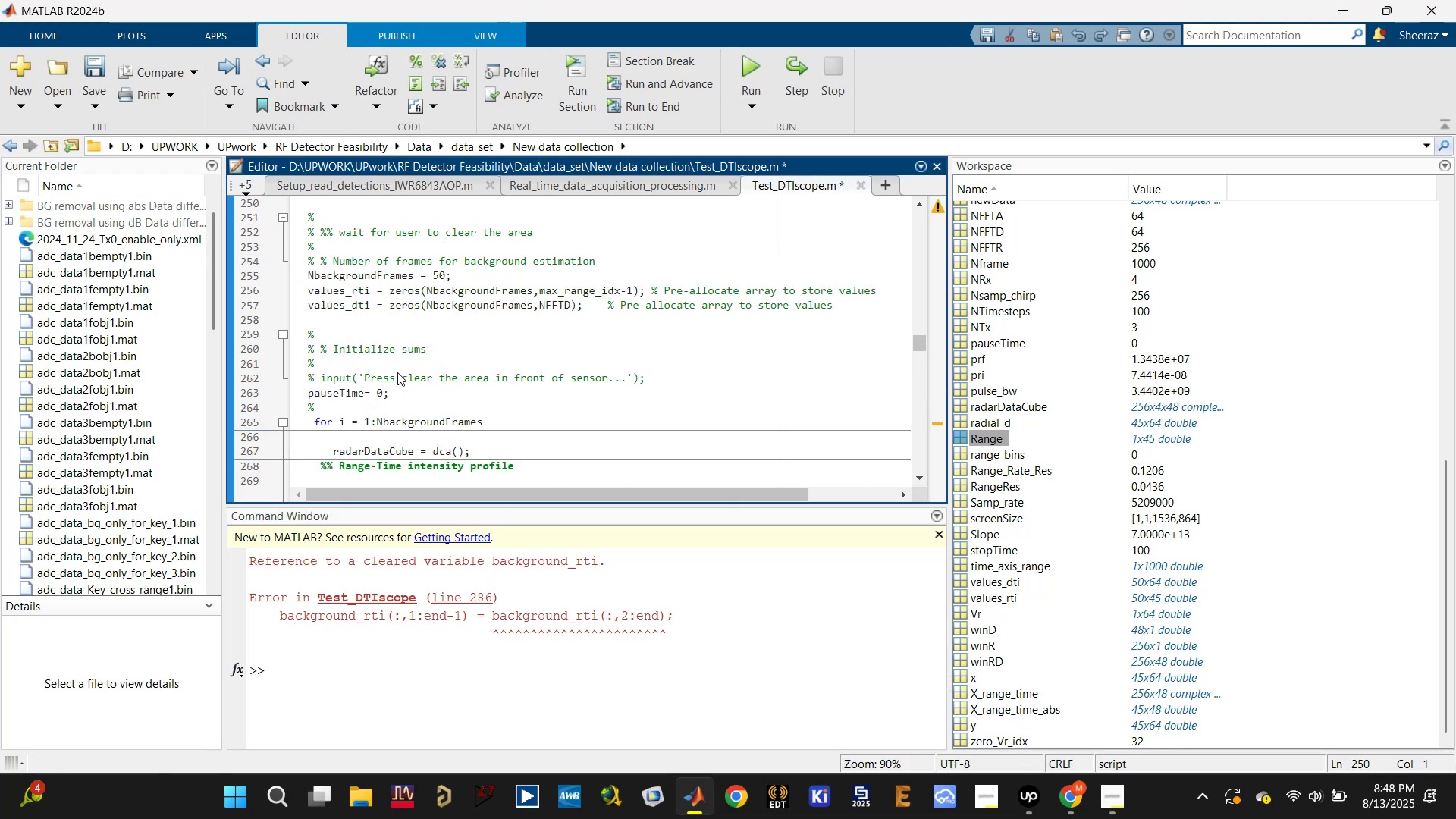 
scroll: coordinate [397, 372], scroll_direction: up, amount: 1.0
 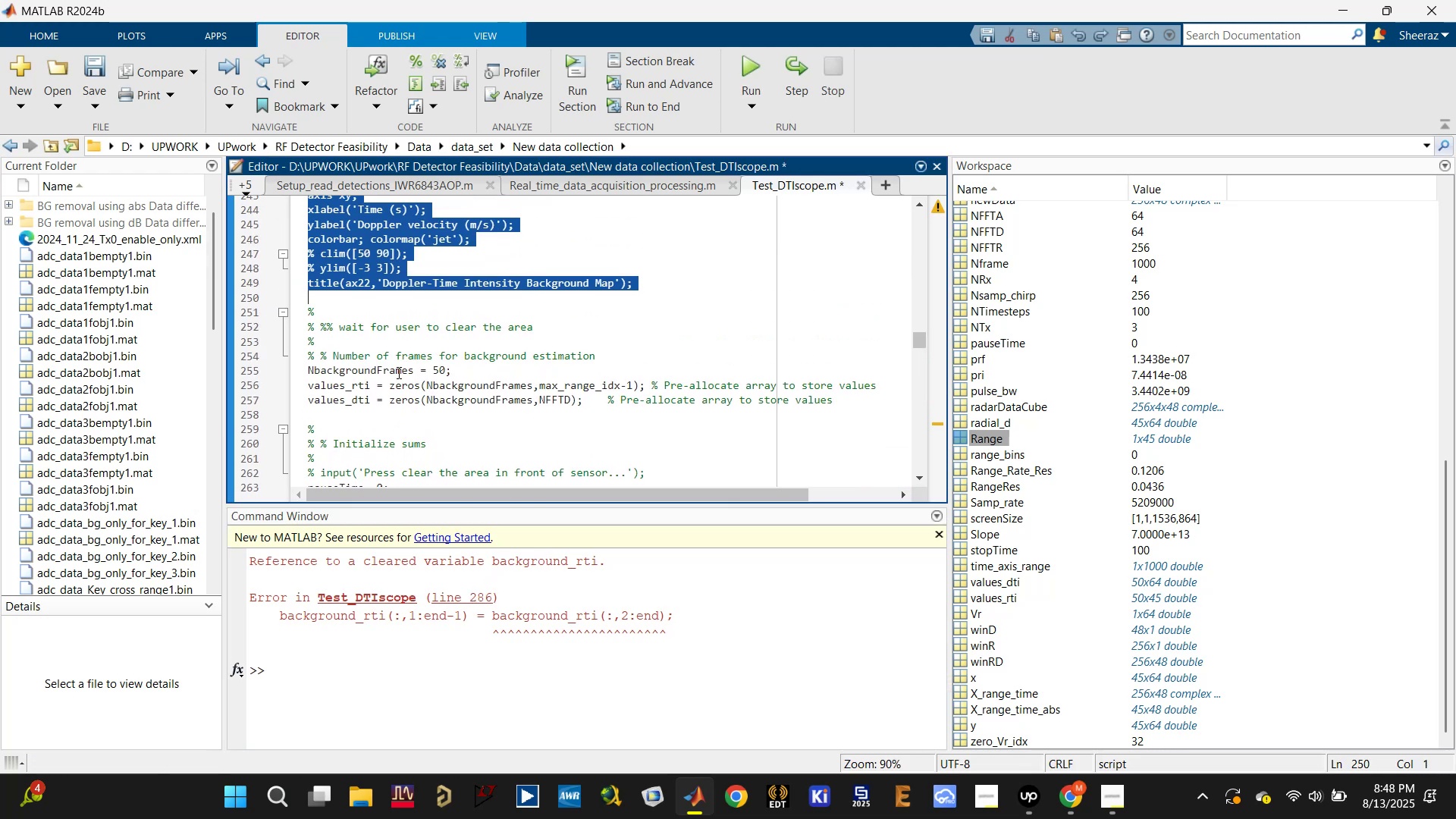 
key(Control+S)
 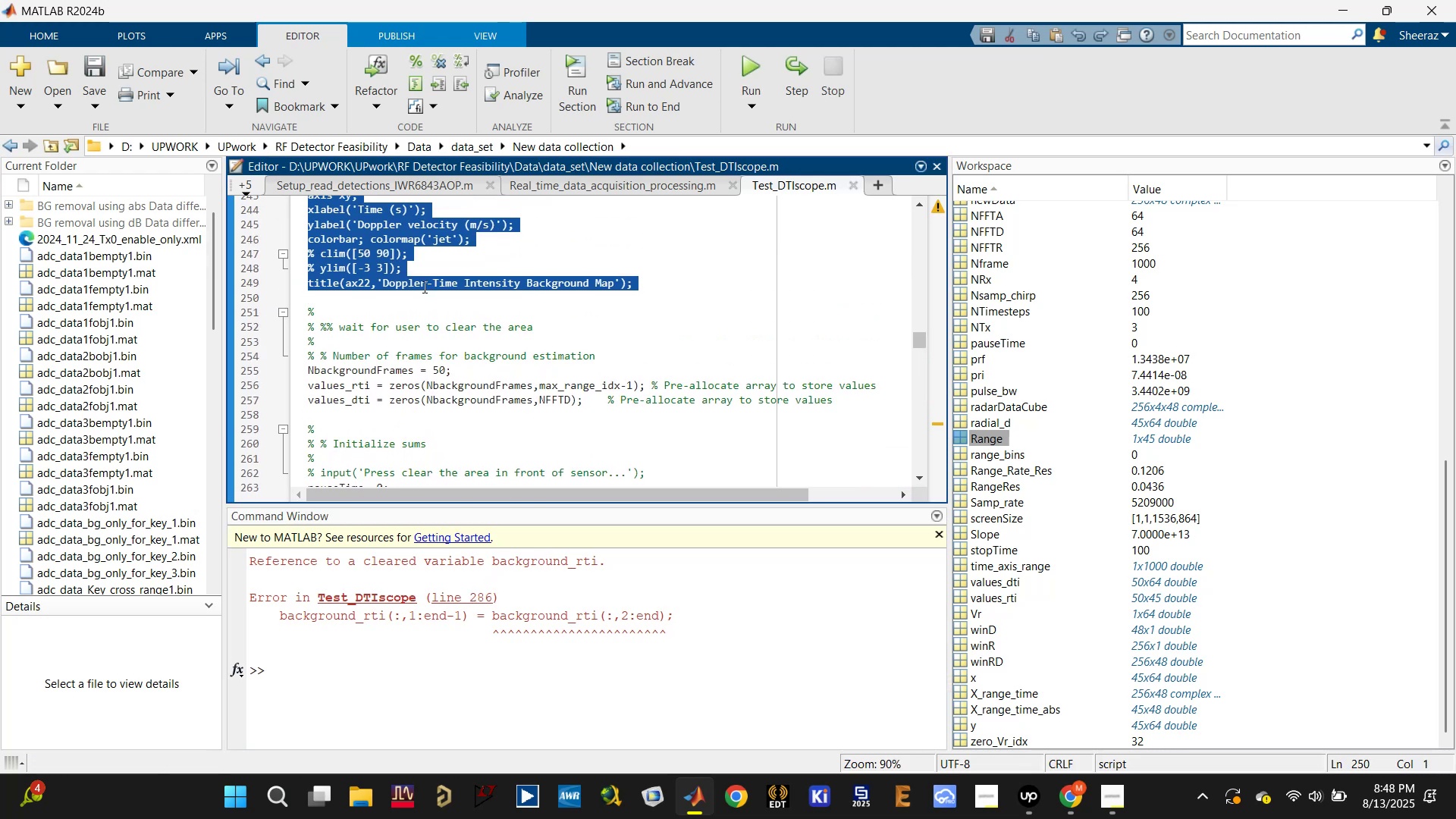 
left_click([418, 296])
 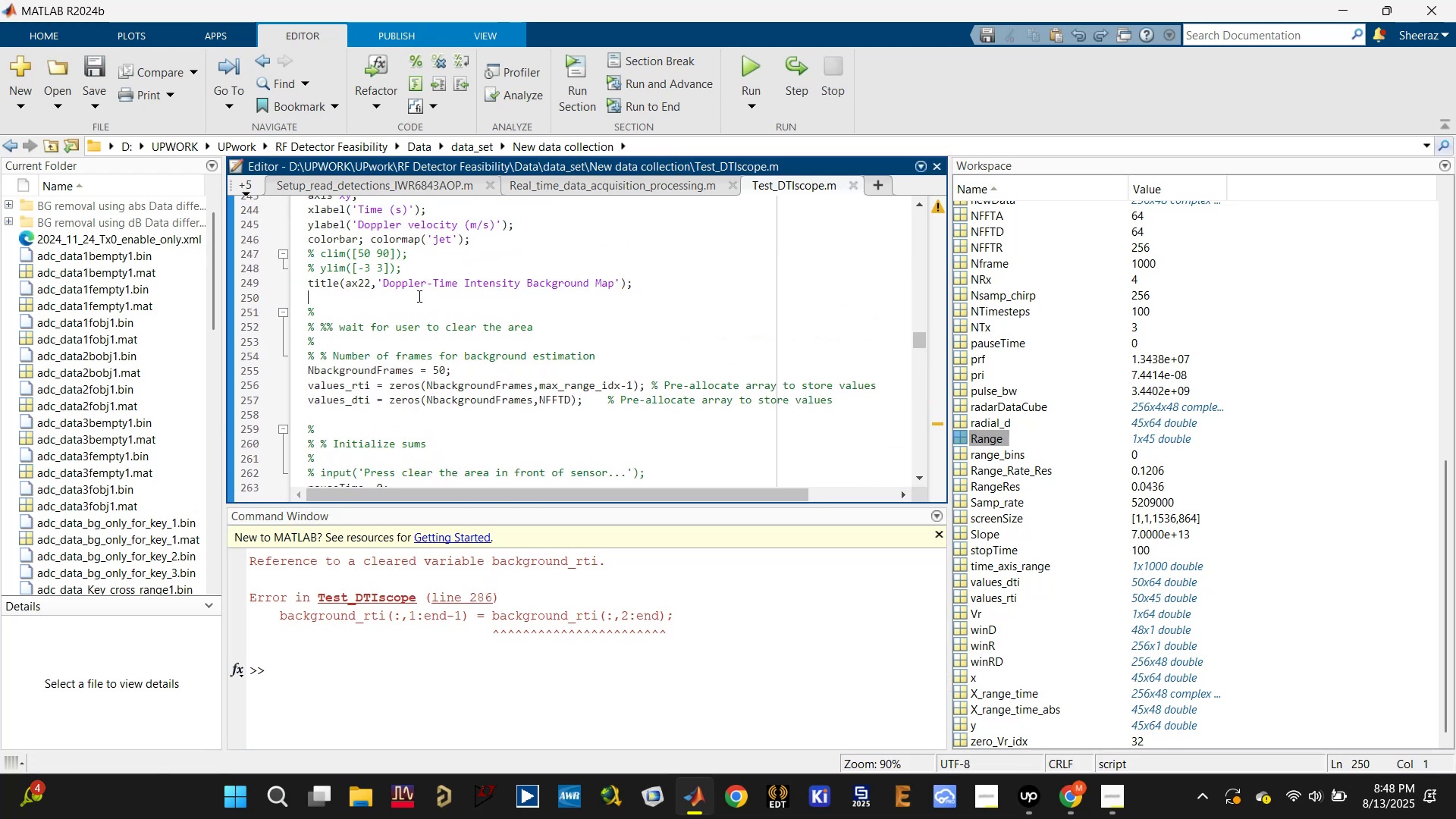 
key(Control+S)
 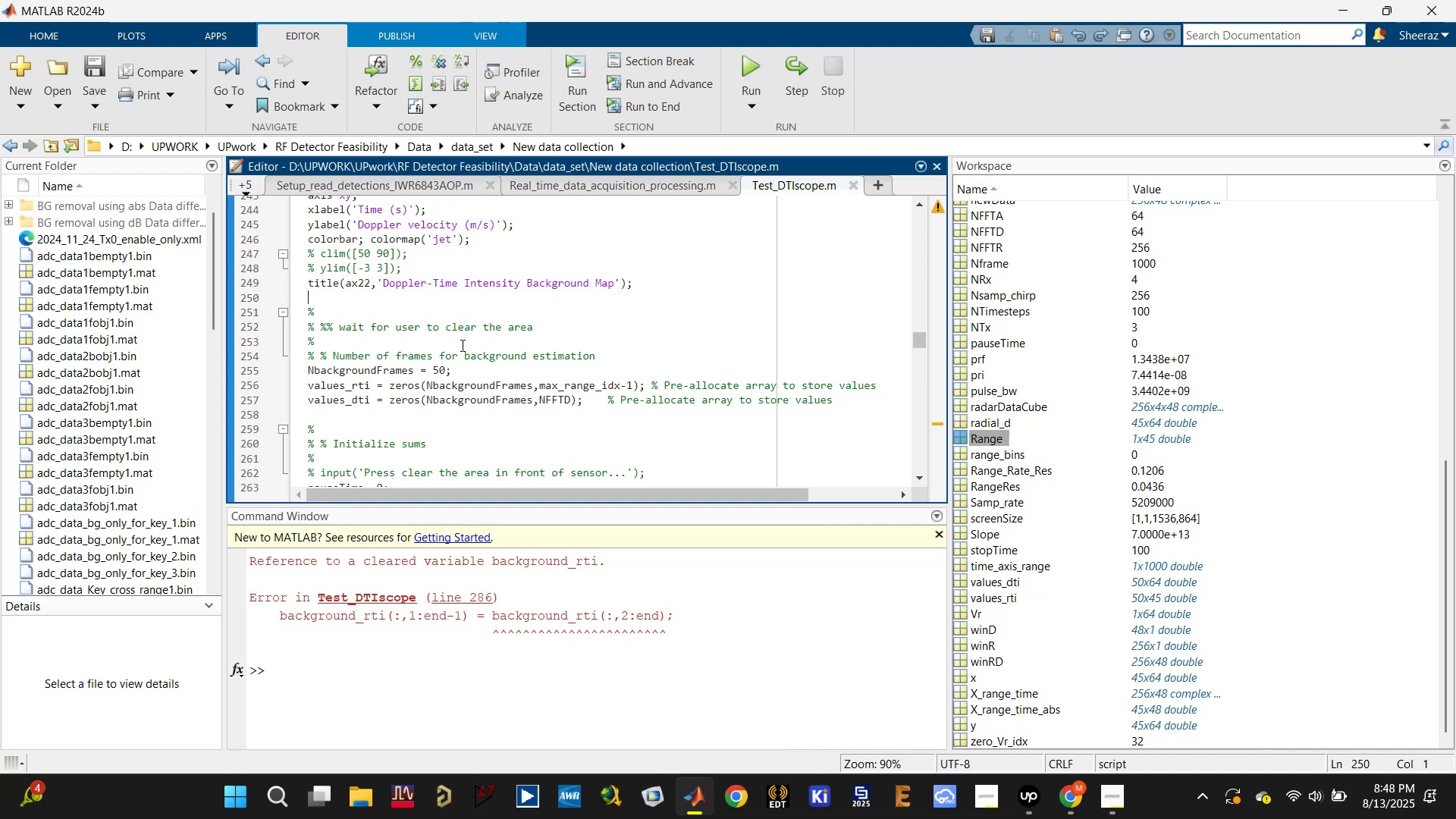 
scroll: coordinate [587, 346], scroll_direction: down, amount: 10.0
 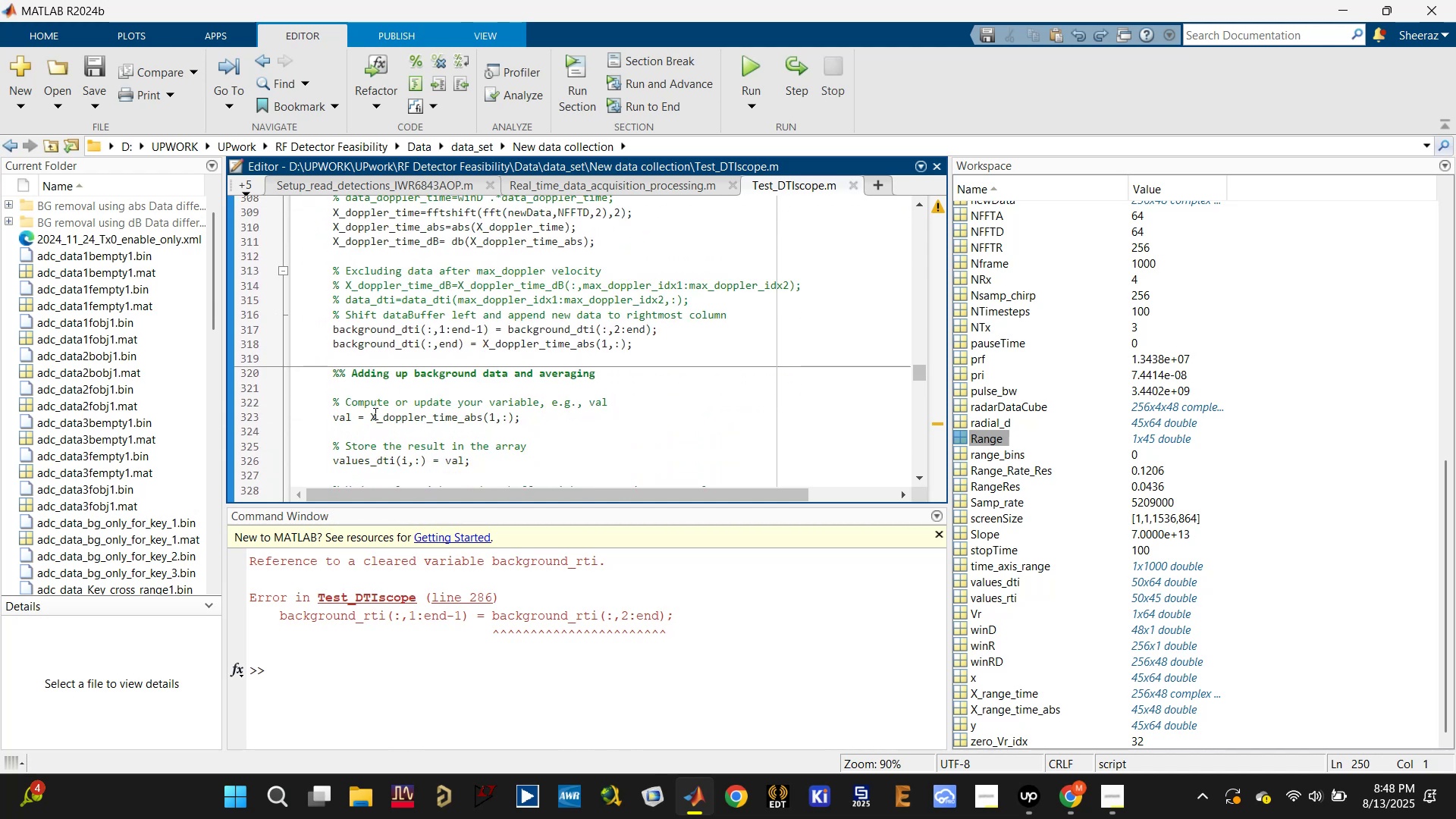 
scroll: coordinate [316, 435], scroll_direction: up, amount: 4.0
 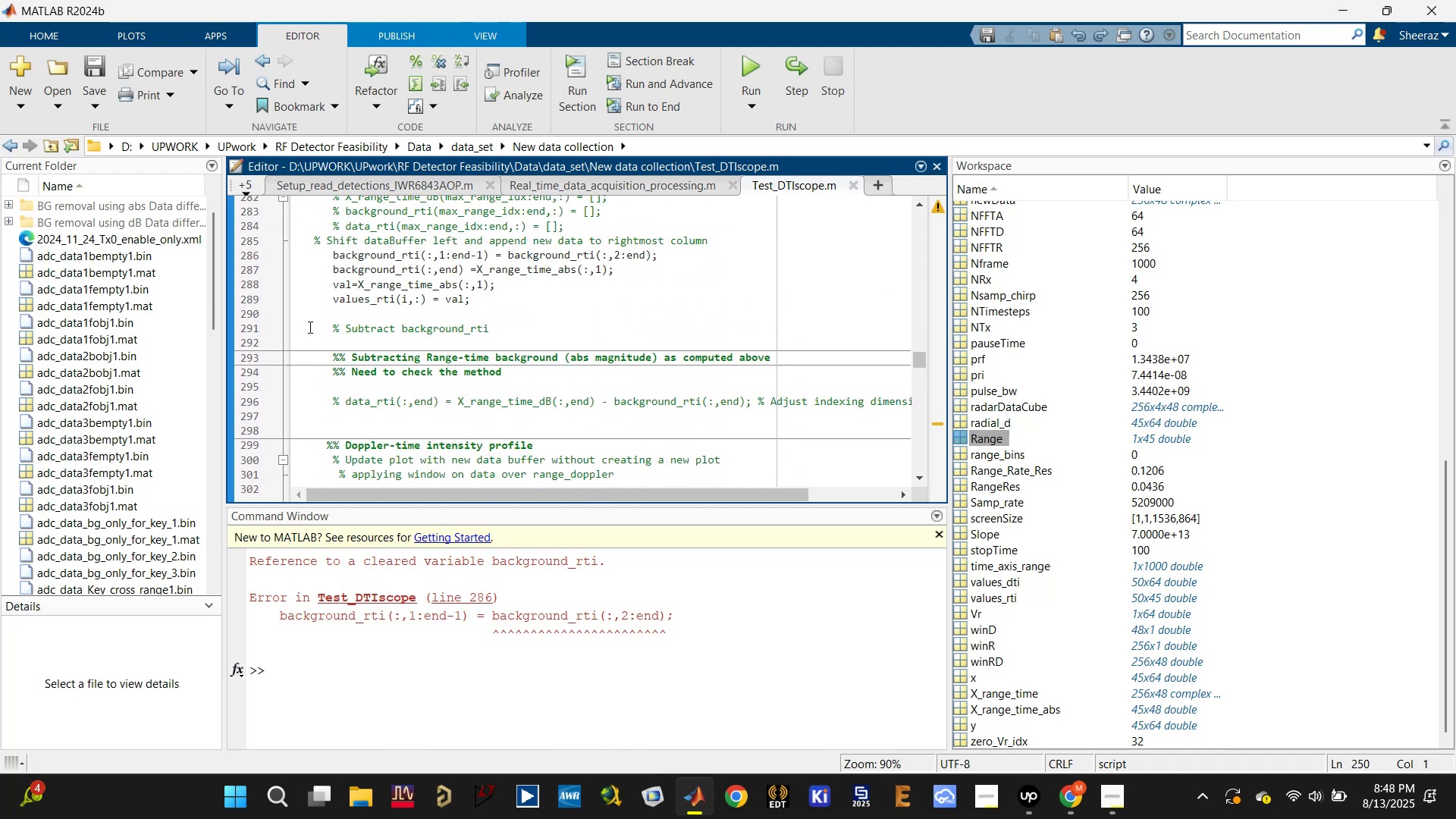 
left_click([239, 297])
 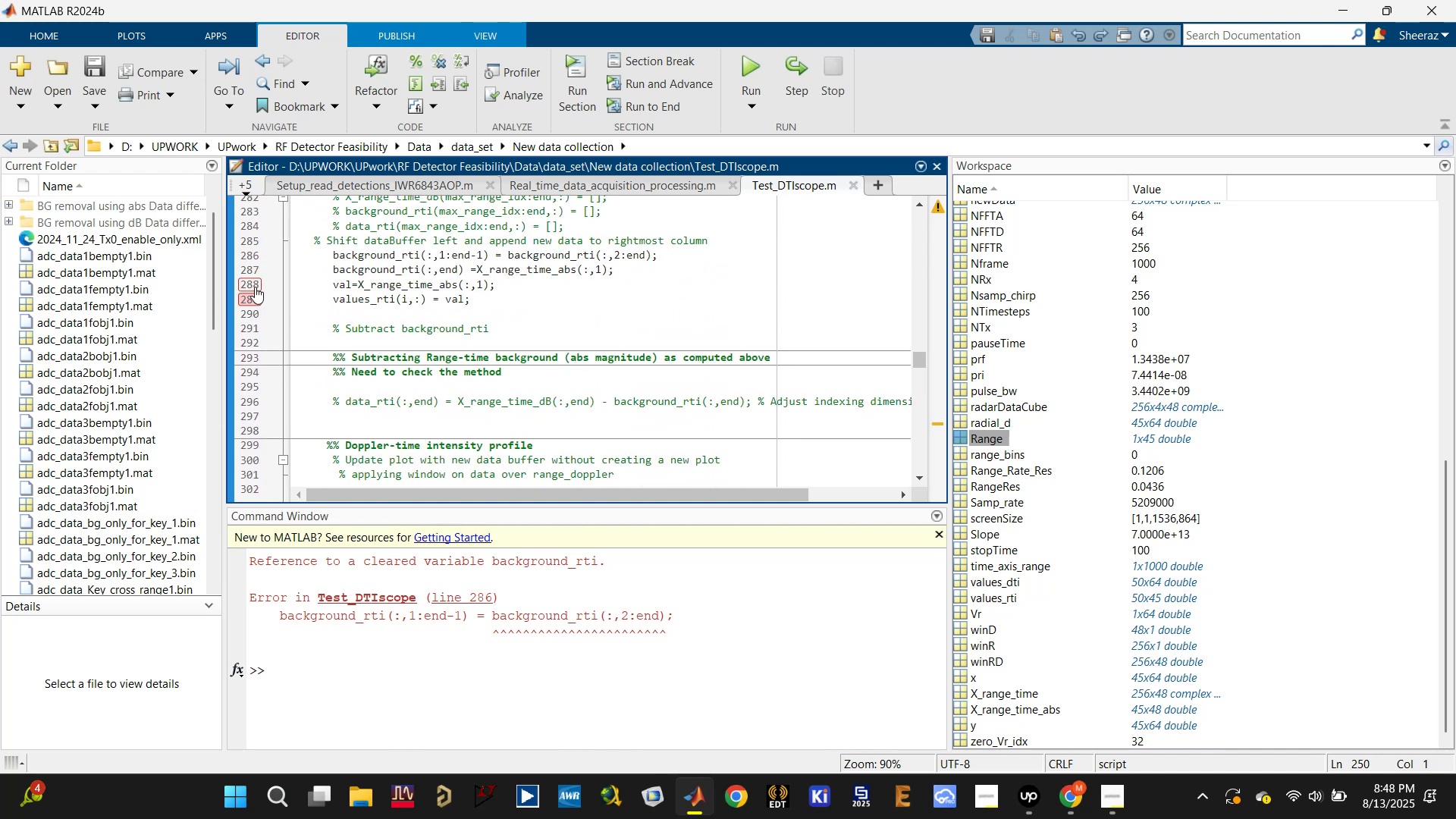 
double_click([256, 284])
 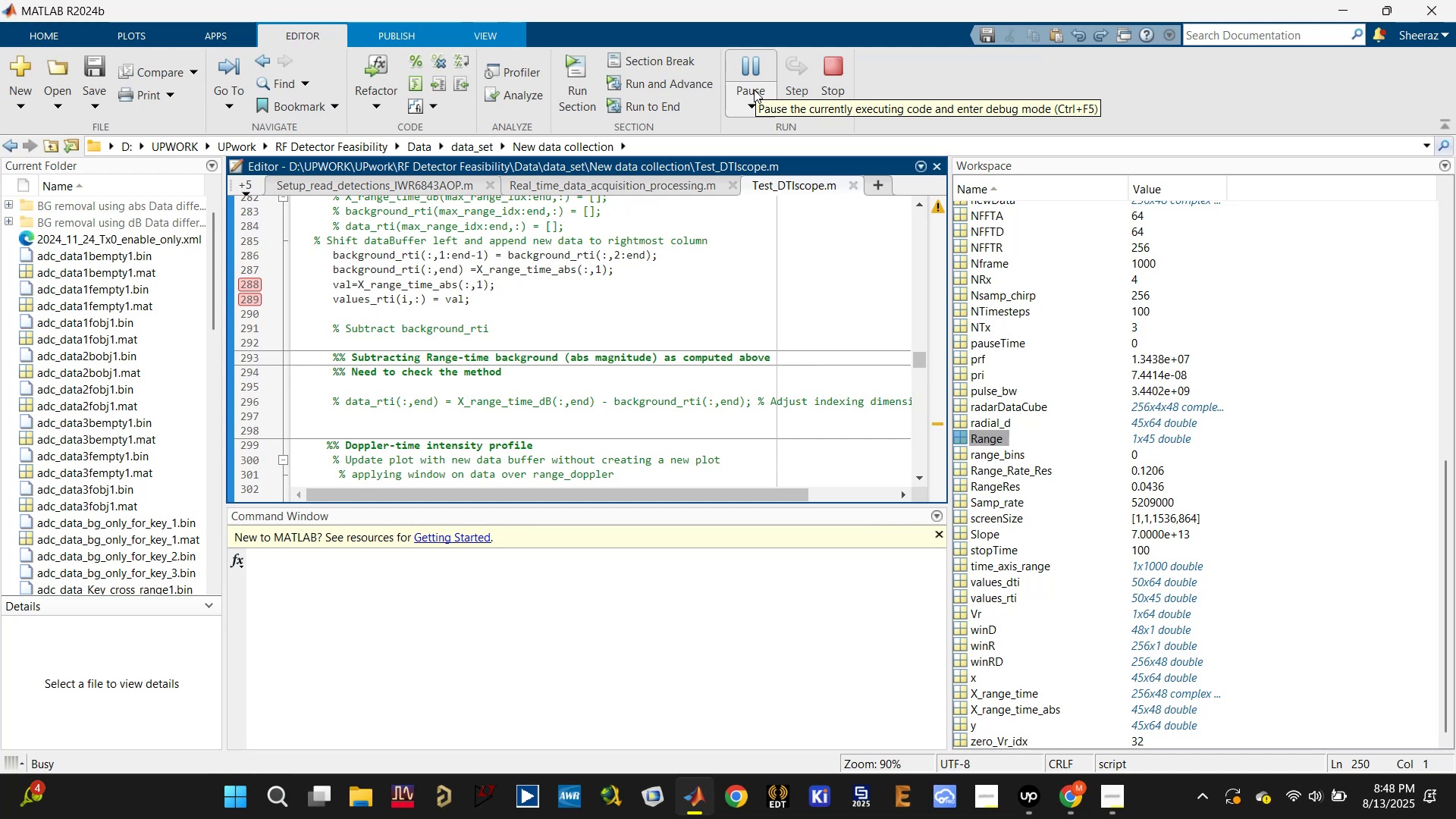 
wait(17.68)
 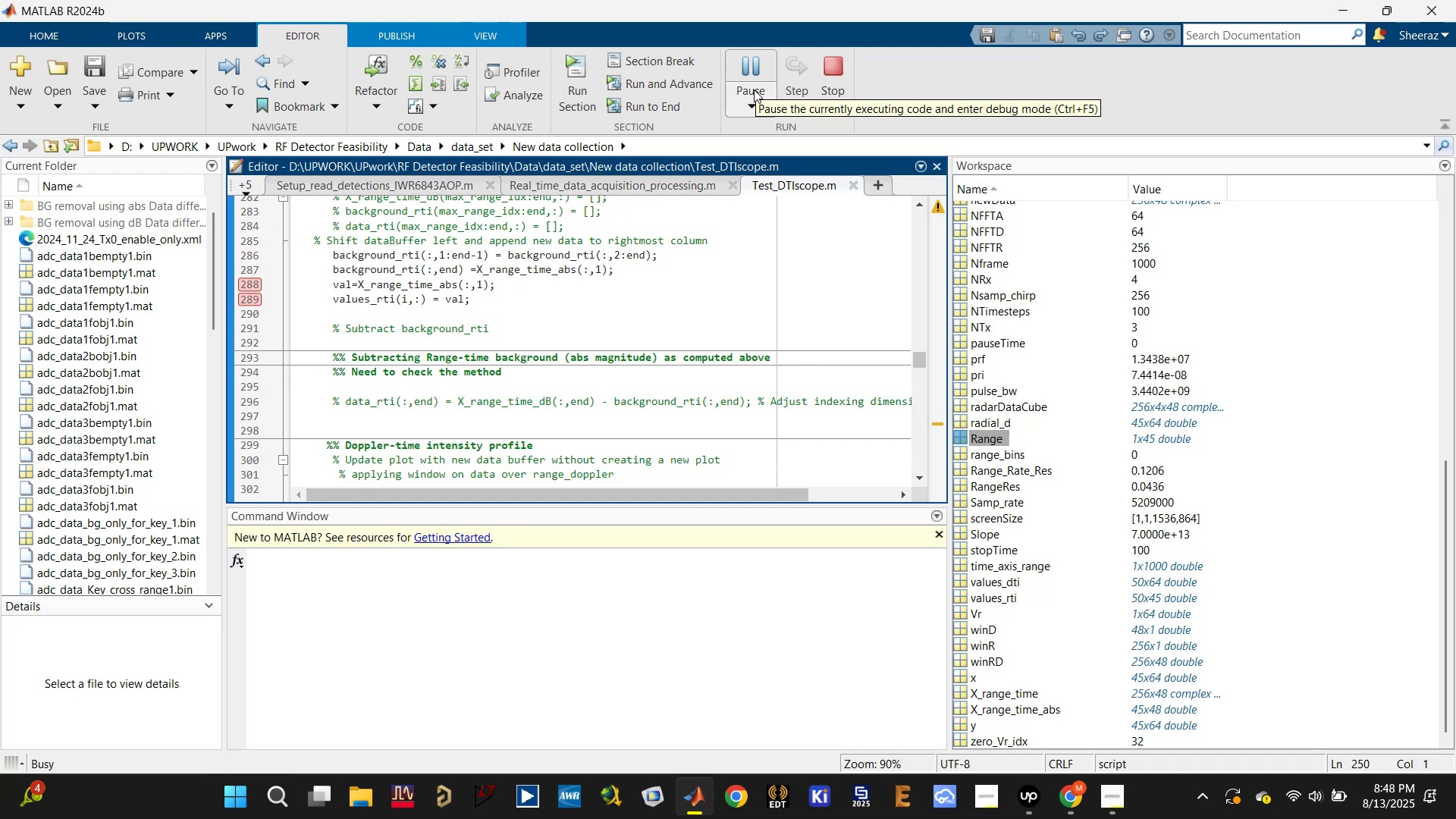 
left_click([783, 73])
 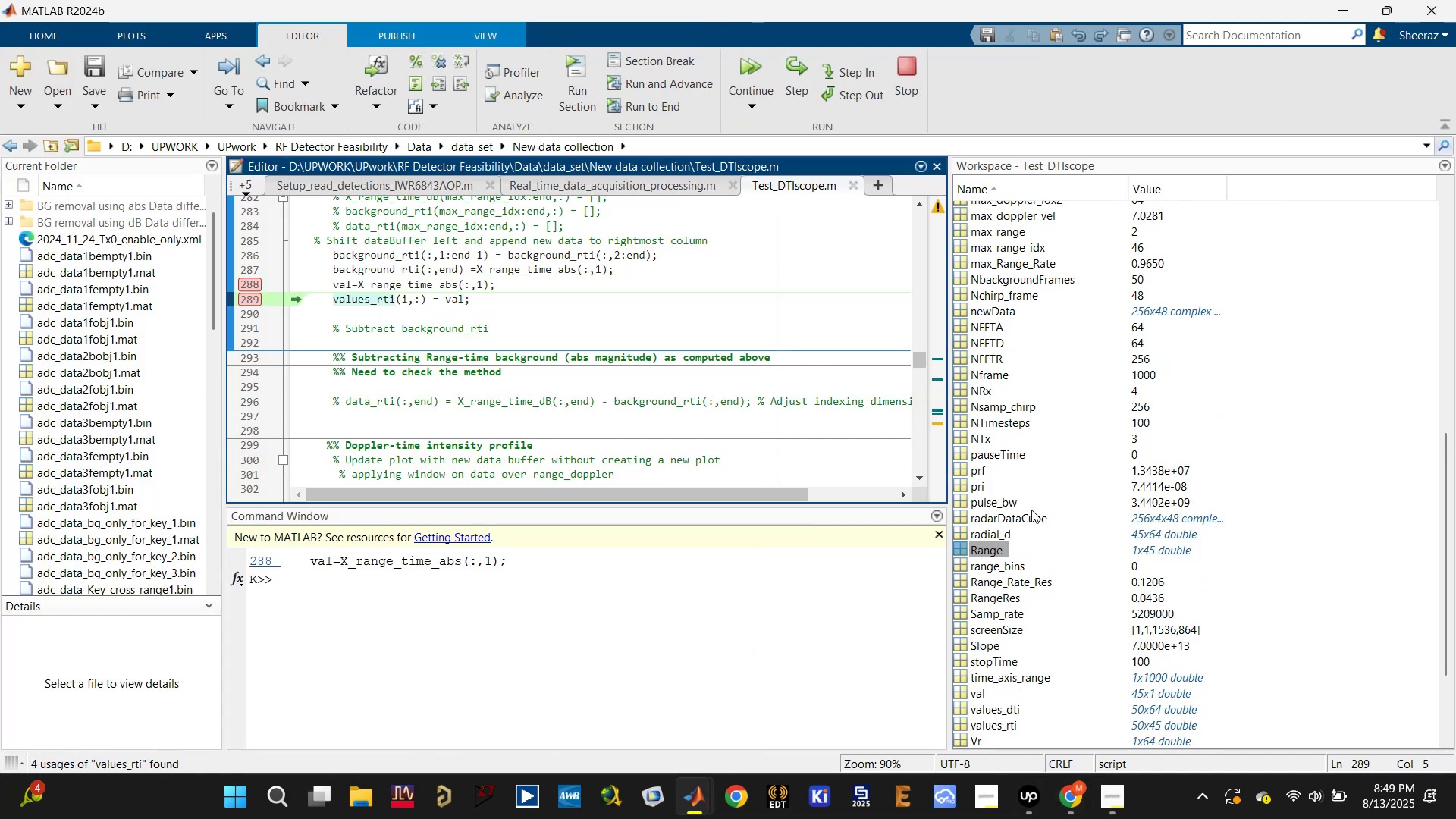 
scroll: coordinate [1017, 524], scroll_direction: down, amount: 4.0
 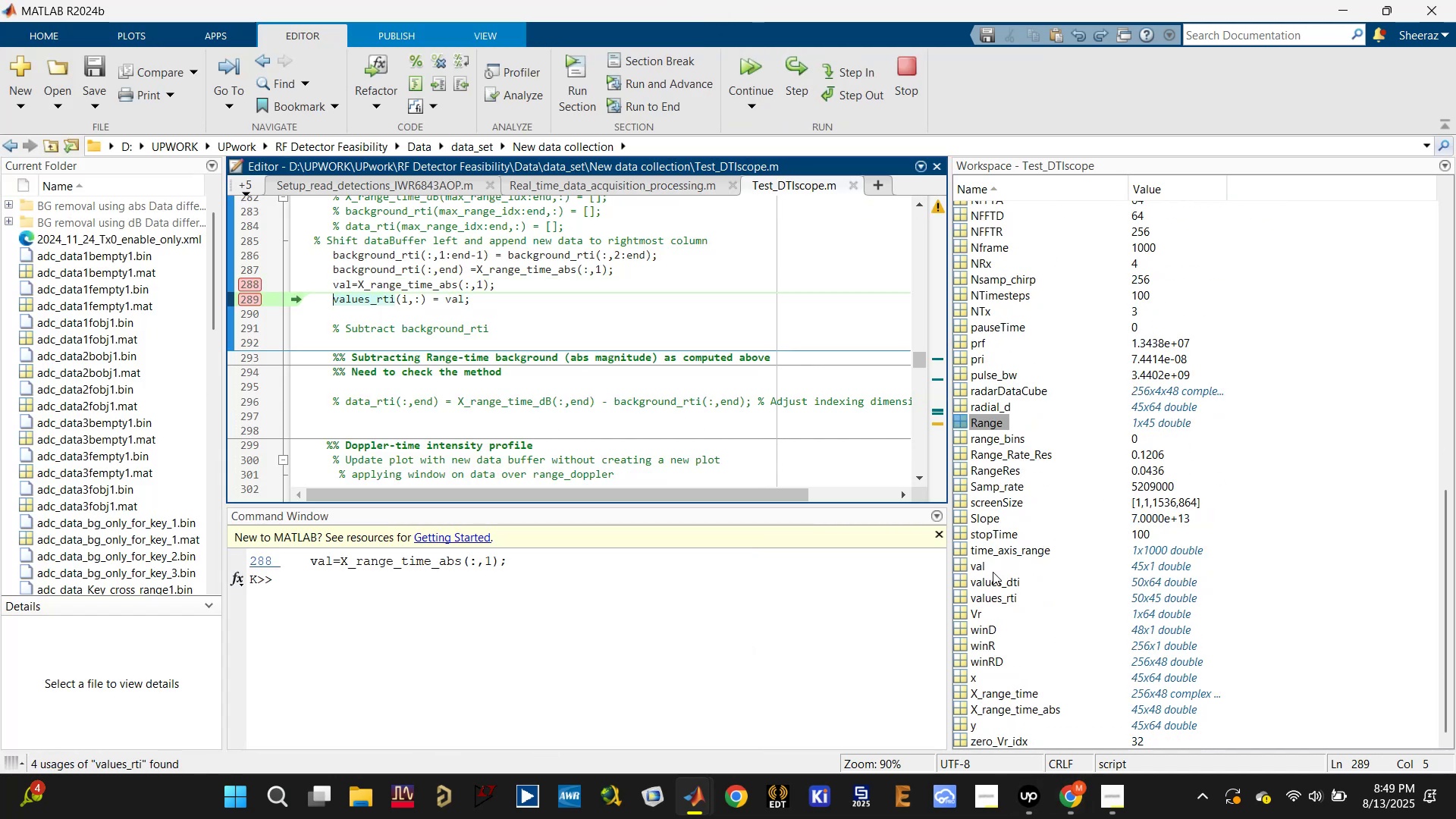 
left_click([981, 568])
 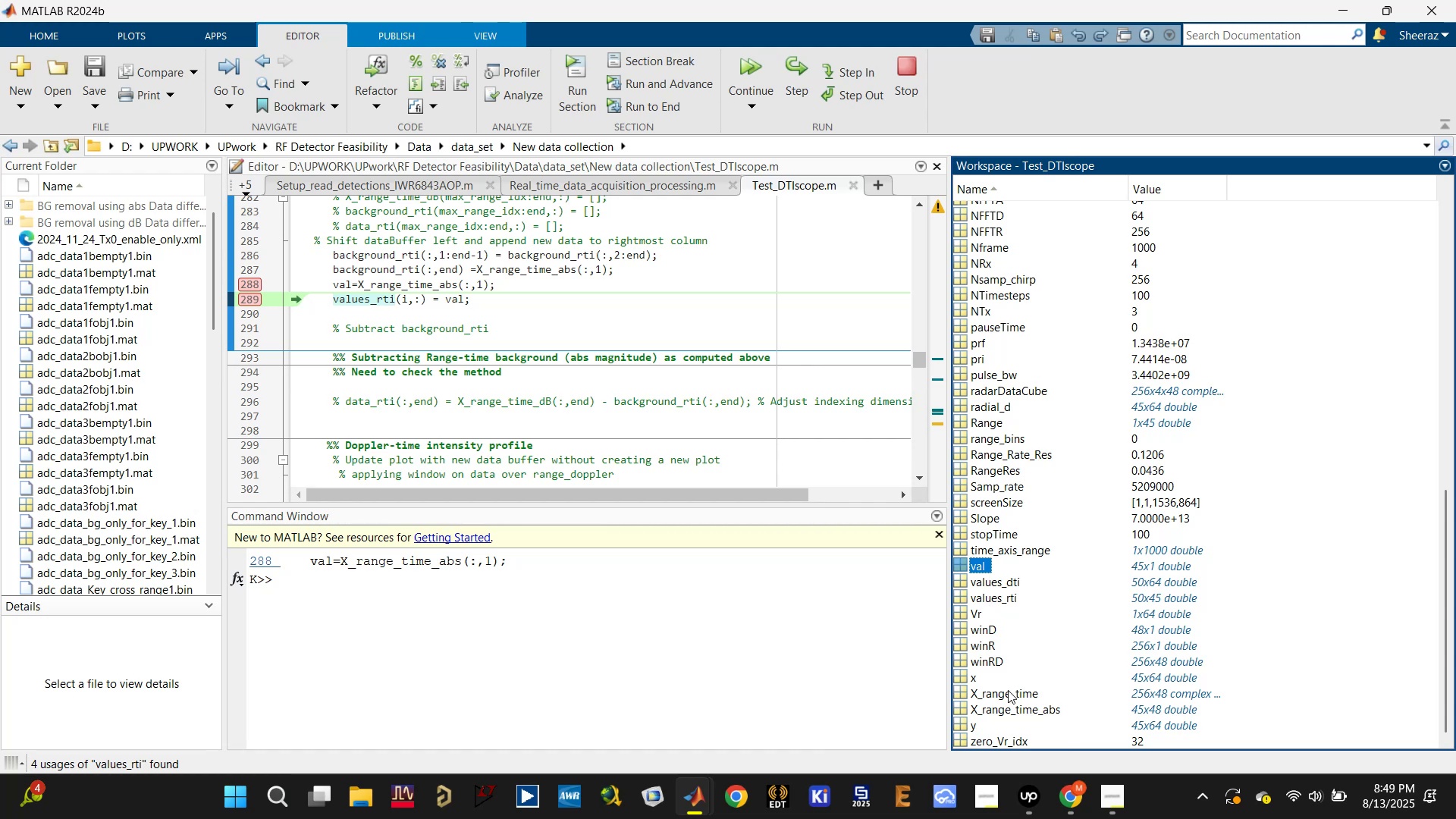 
scroll: coordinate [982, 639], scroll_direction: down, amount: 3.0
 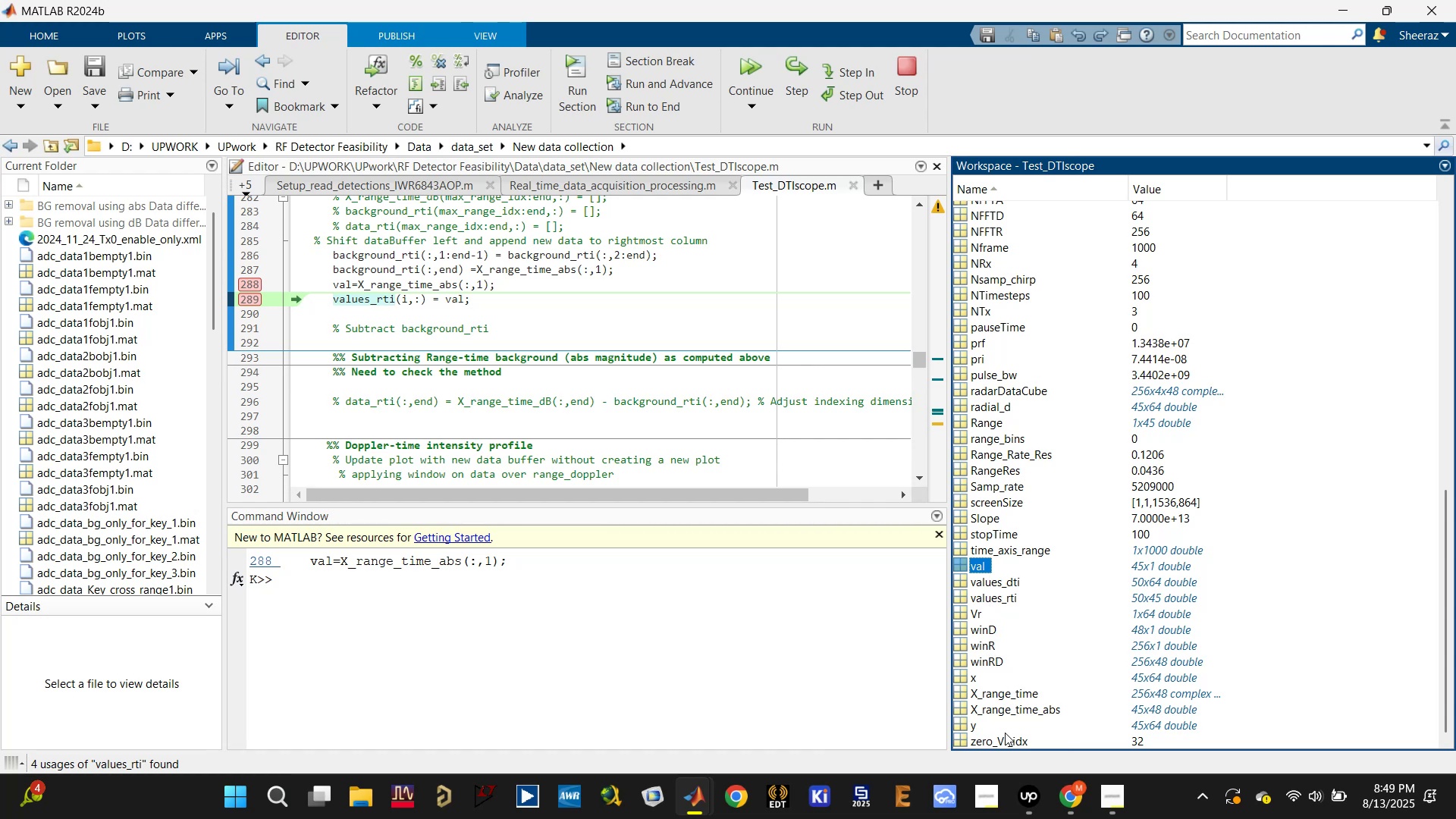 
mouse_move([998, 688])
 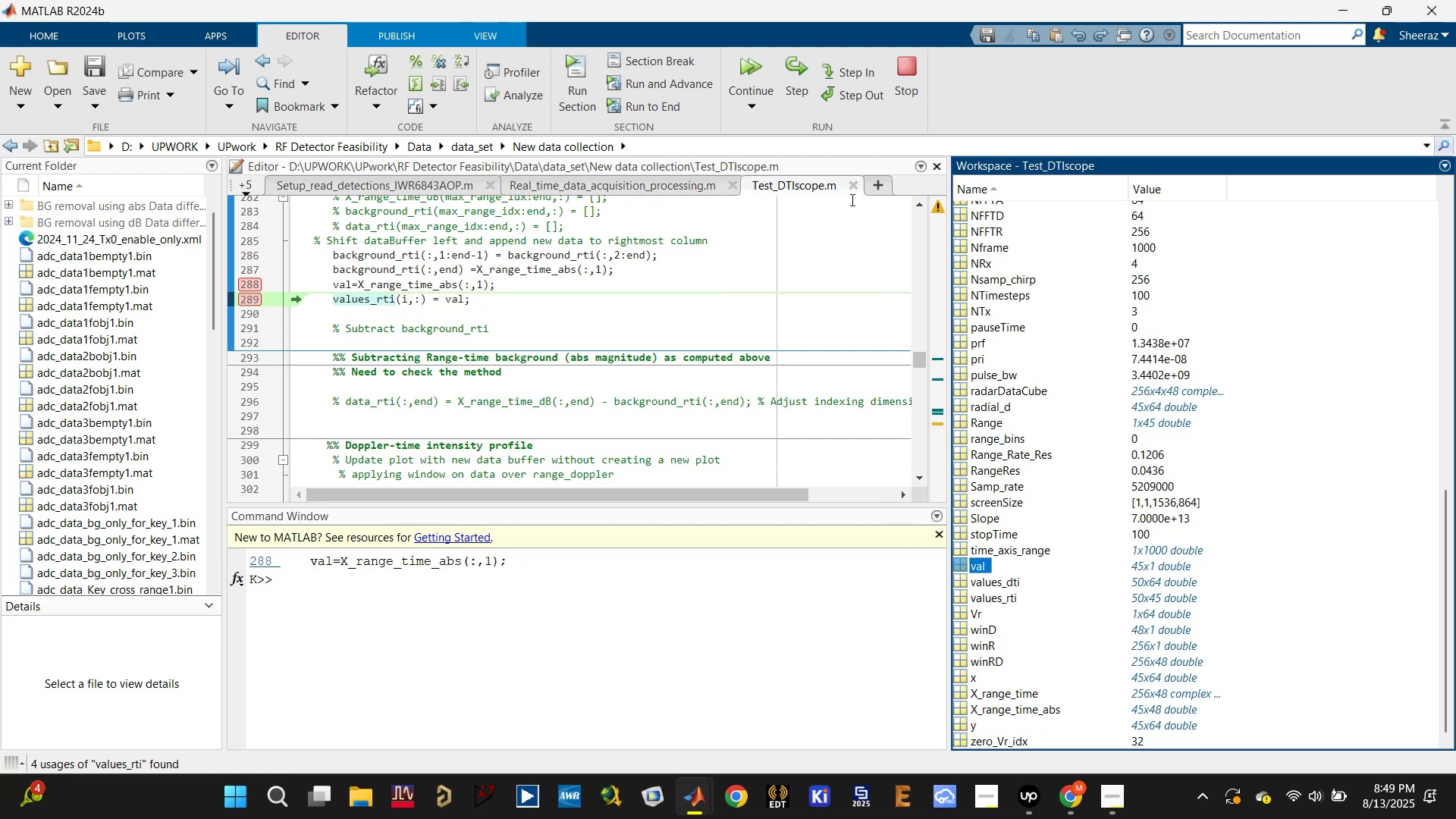 
scroll: coordinate [1056, 409], scroll_direction: up, amount: 21.0
 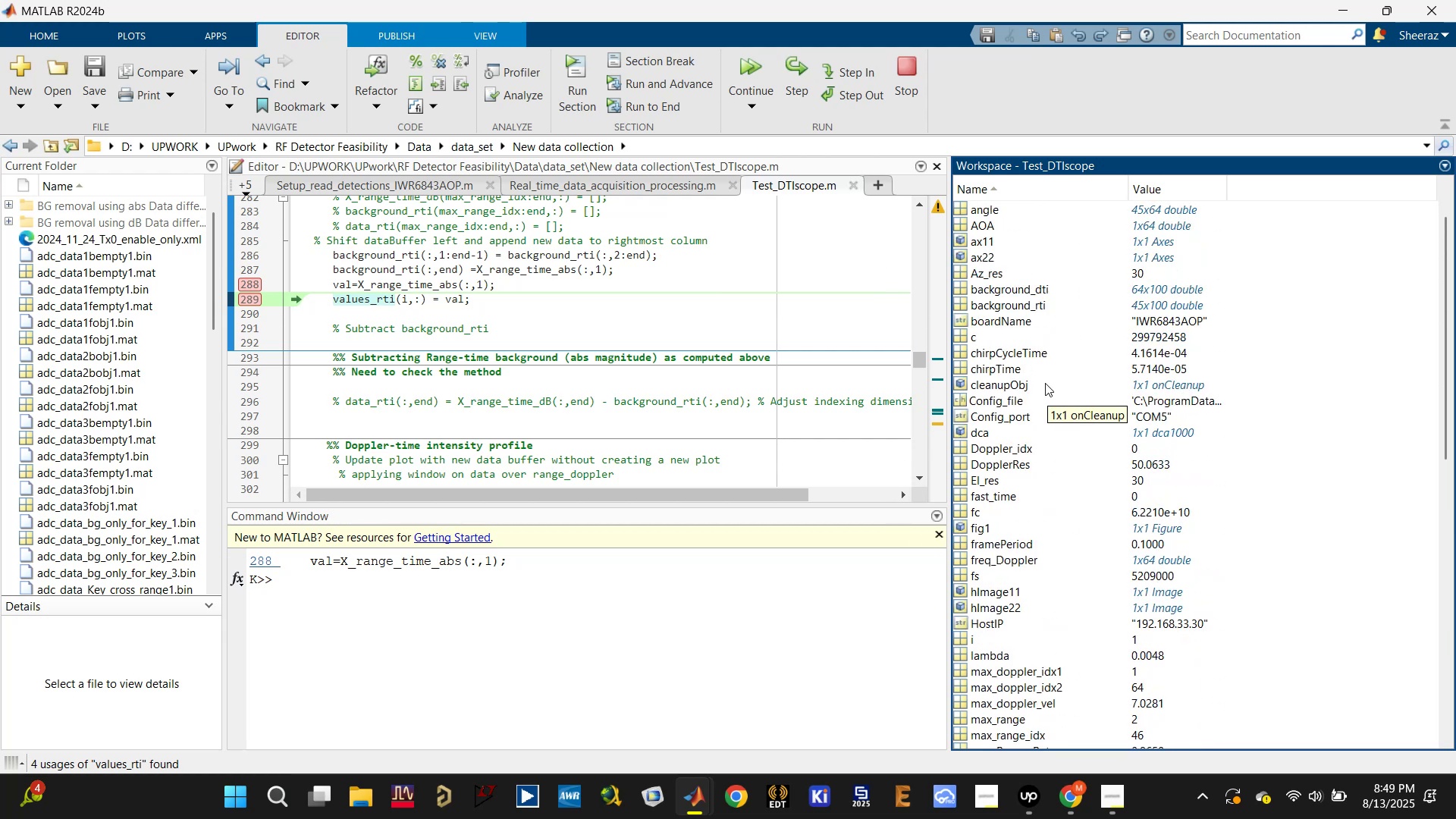 
scroll: coordinate [1033, 473], scroll_direction: down, amount: 17.0
 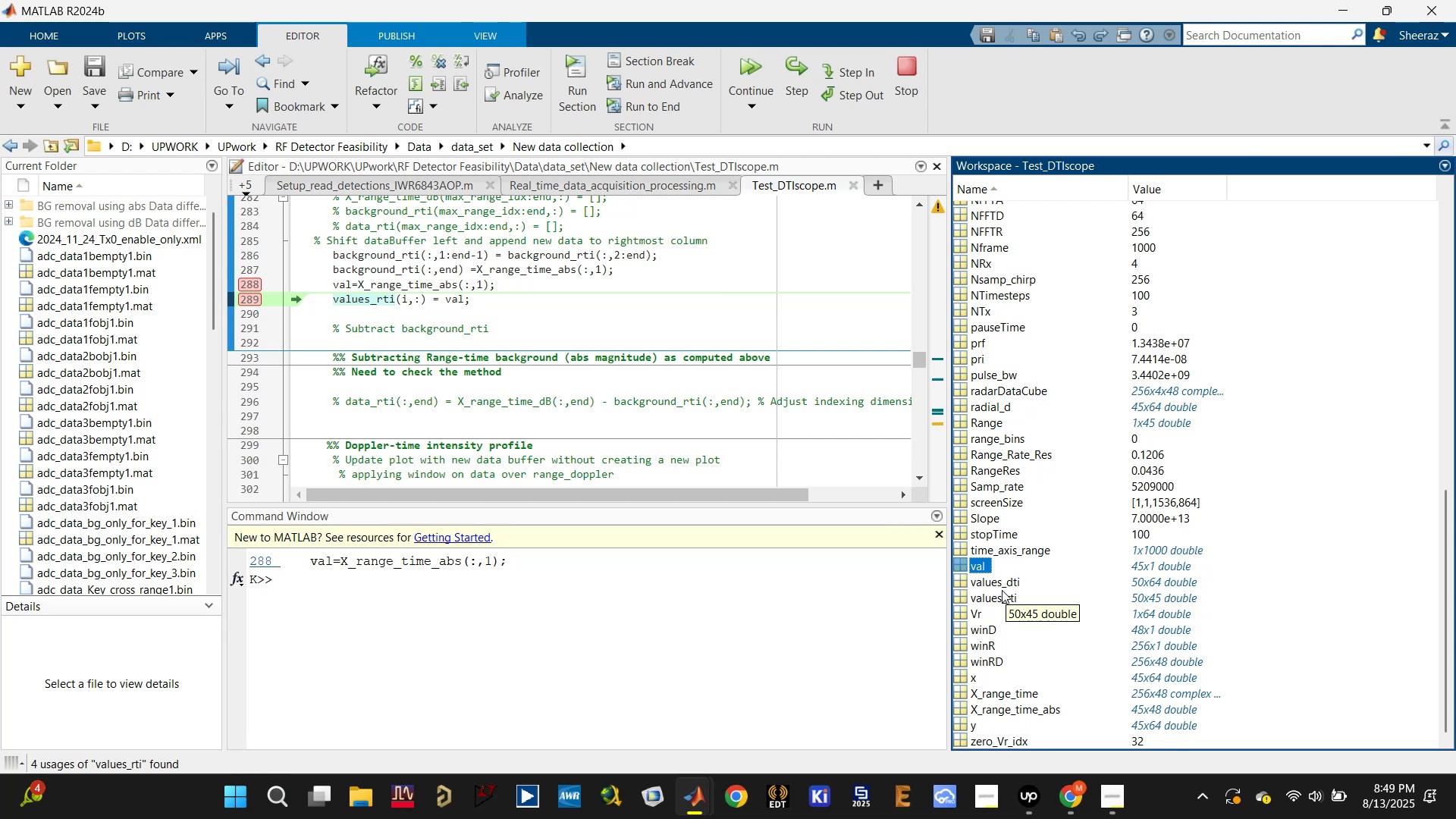 
wait(11.05)
 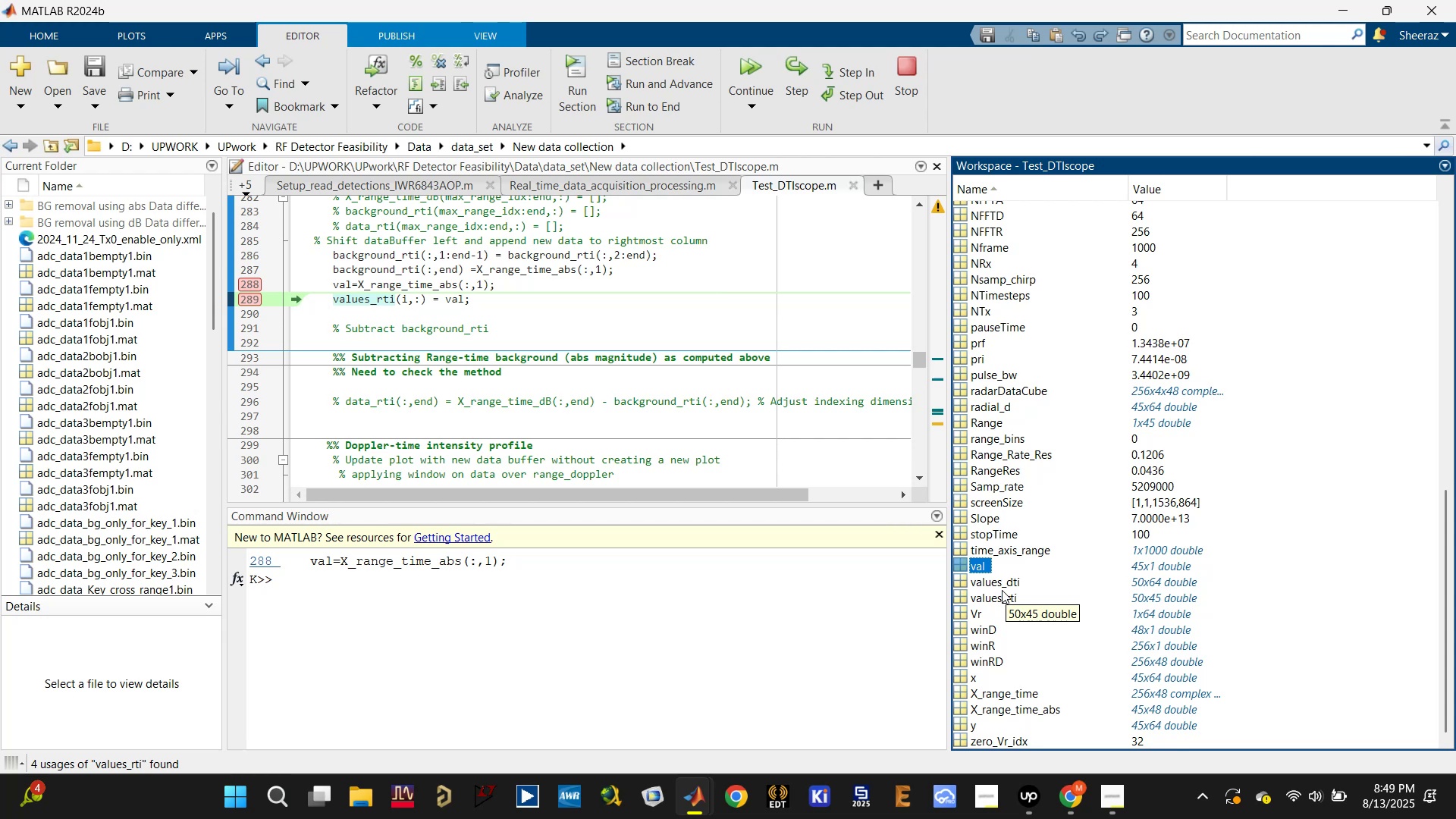 
double_click([1008, 597])
 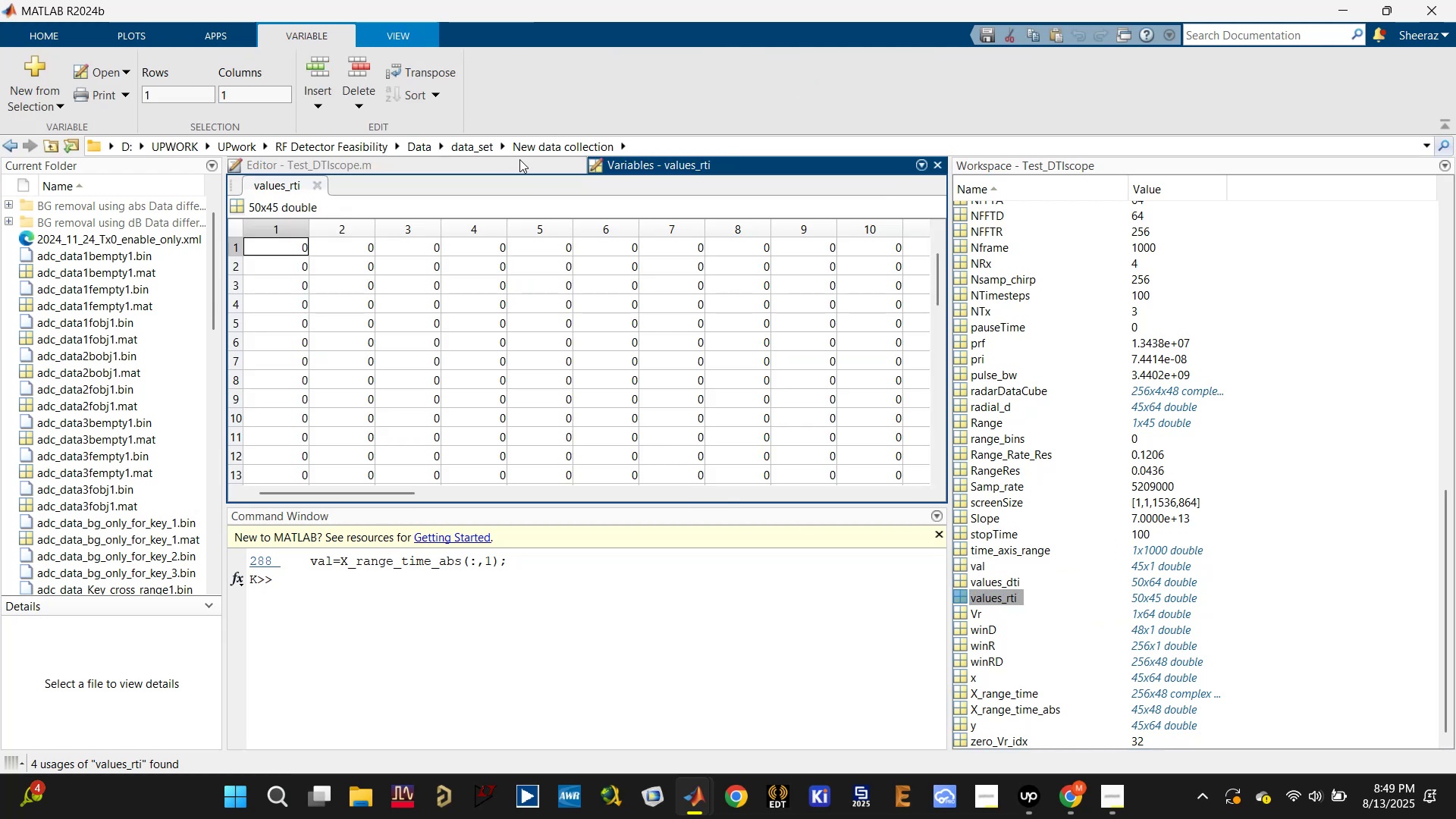 
left_click([519, 159])
 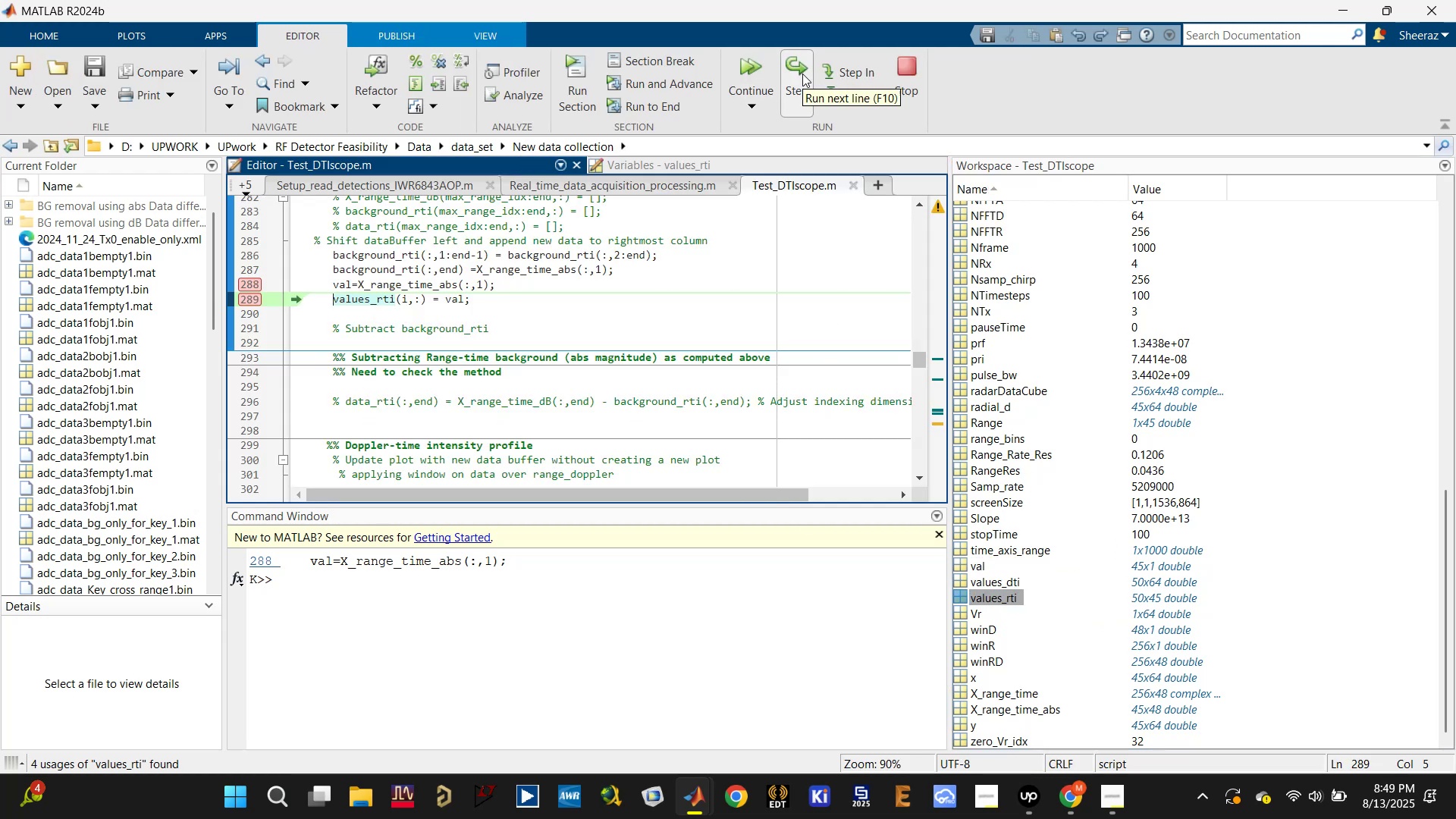 
left_click([801, 74])
 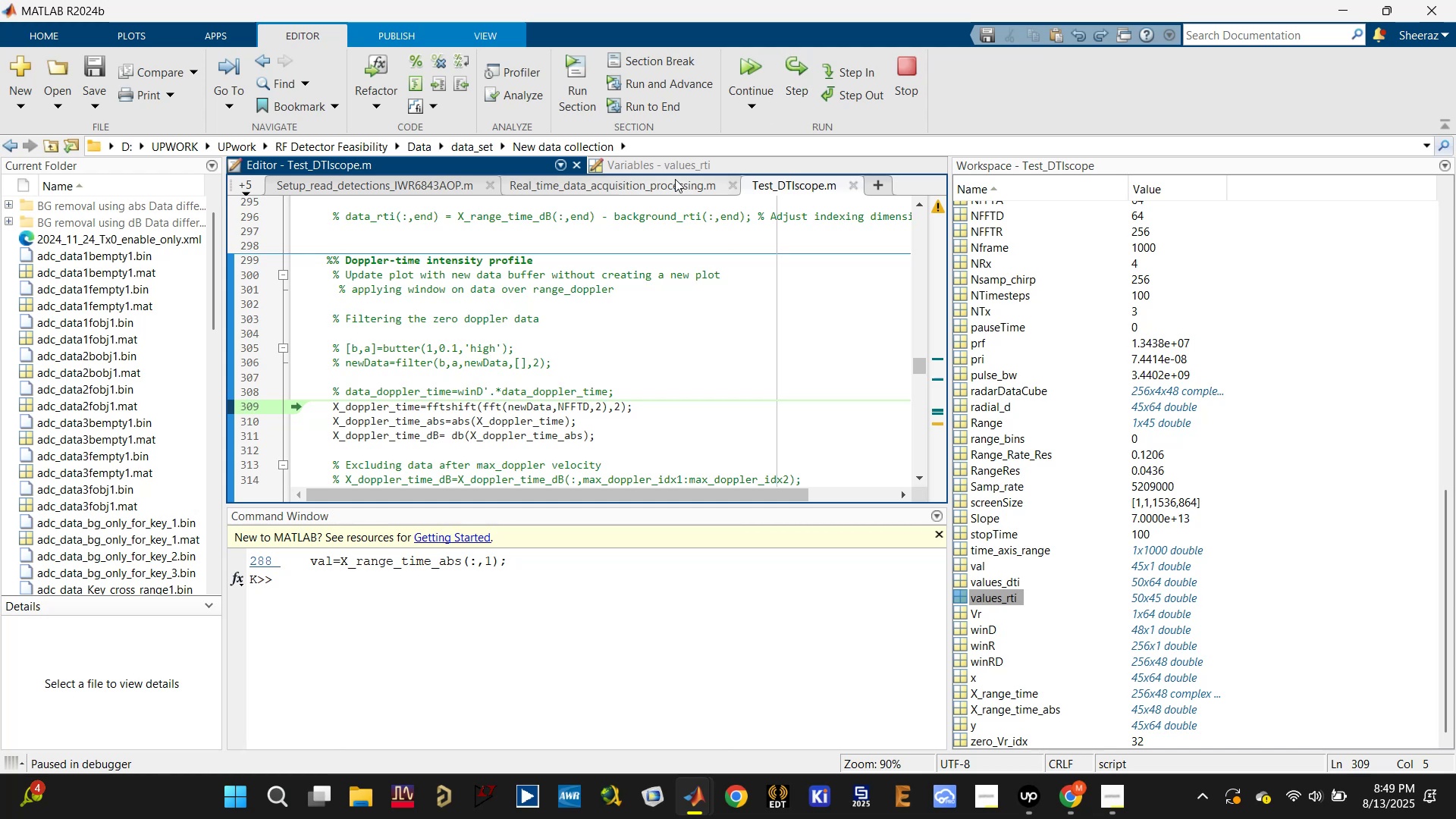 
left_click([685, 165])
 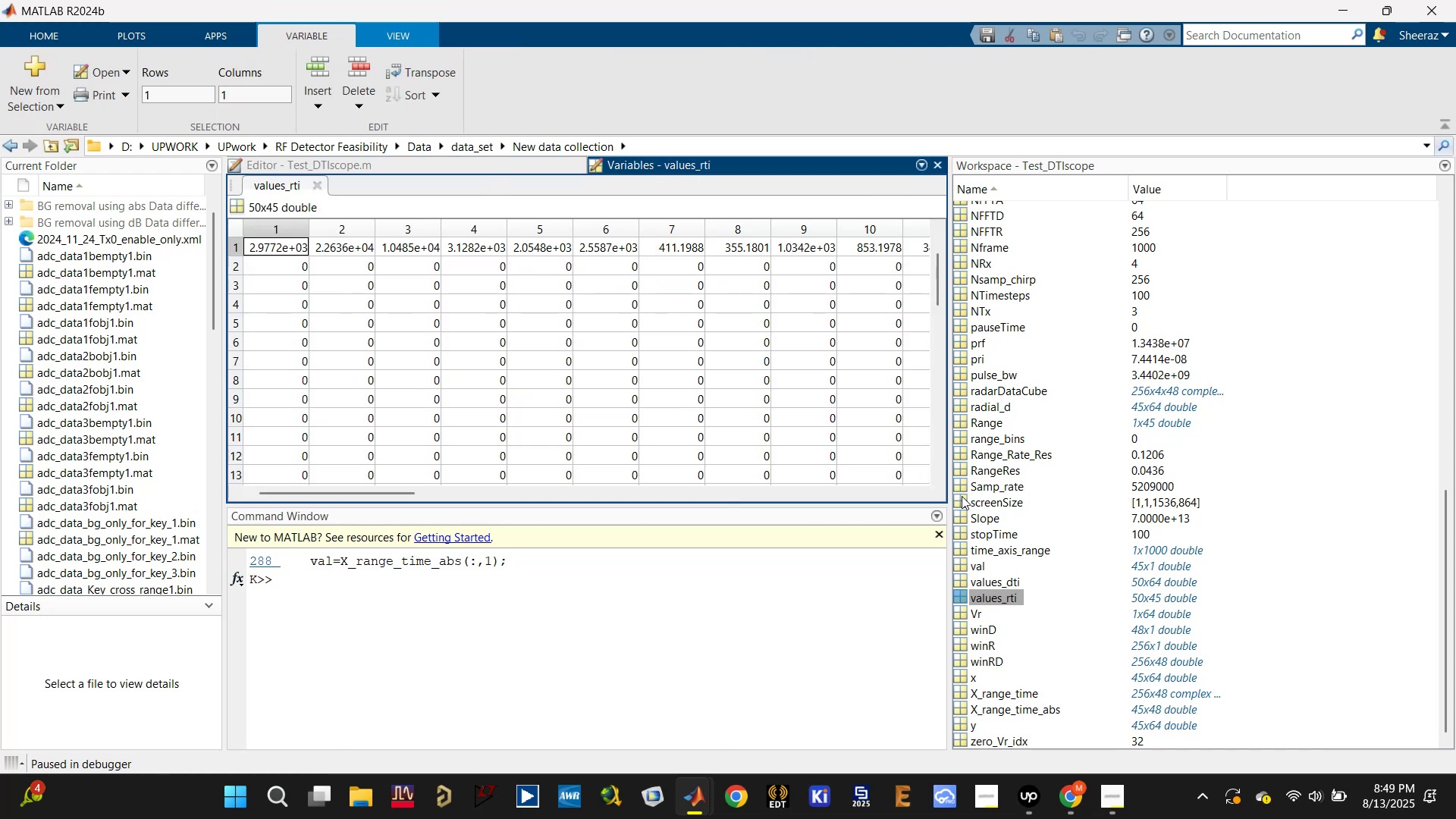 
double_click([978, 564])
 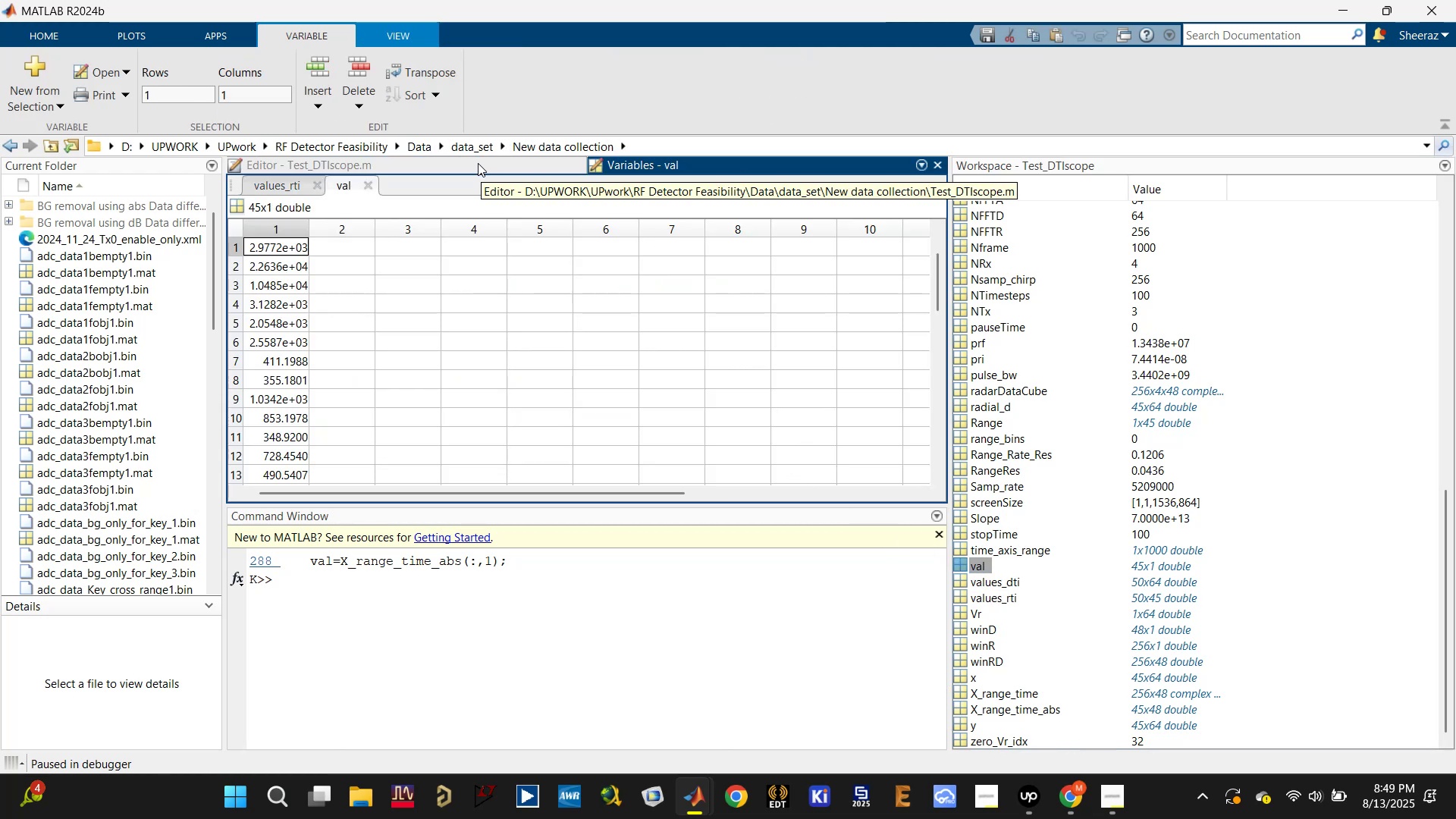 
wait(6.43)
 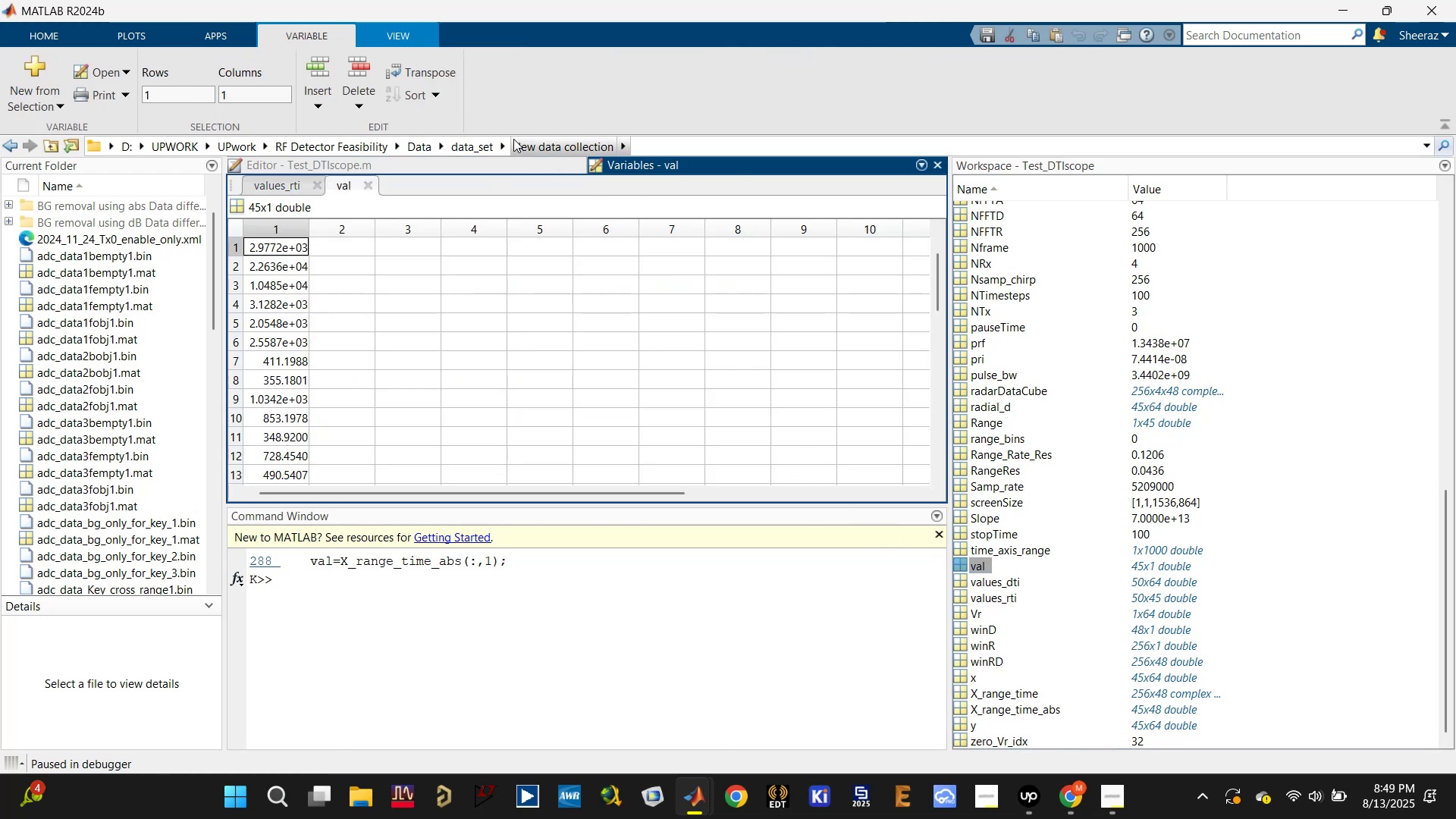 
left_click([478, 162])
 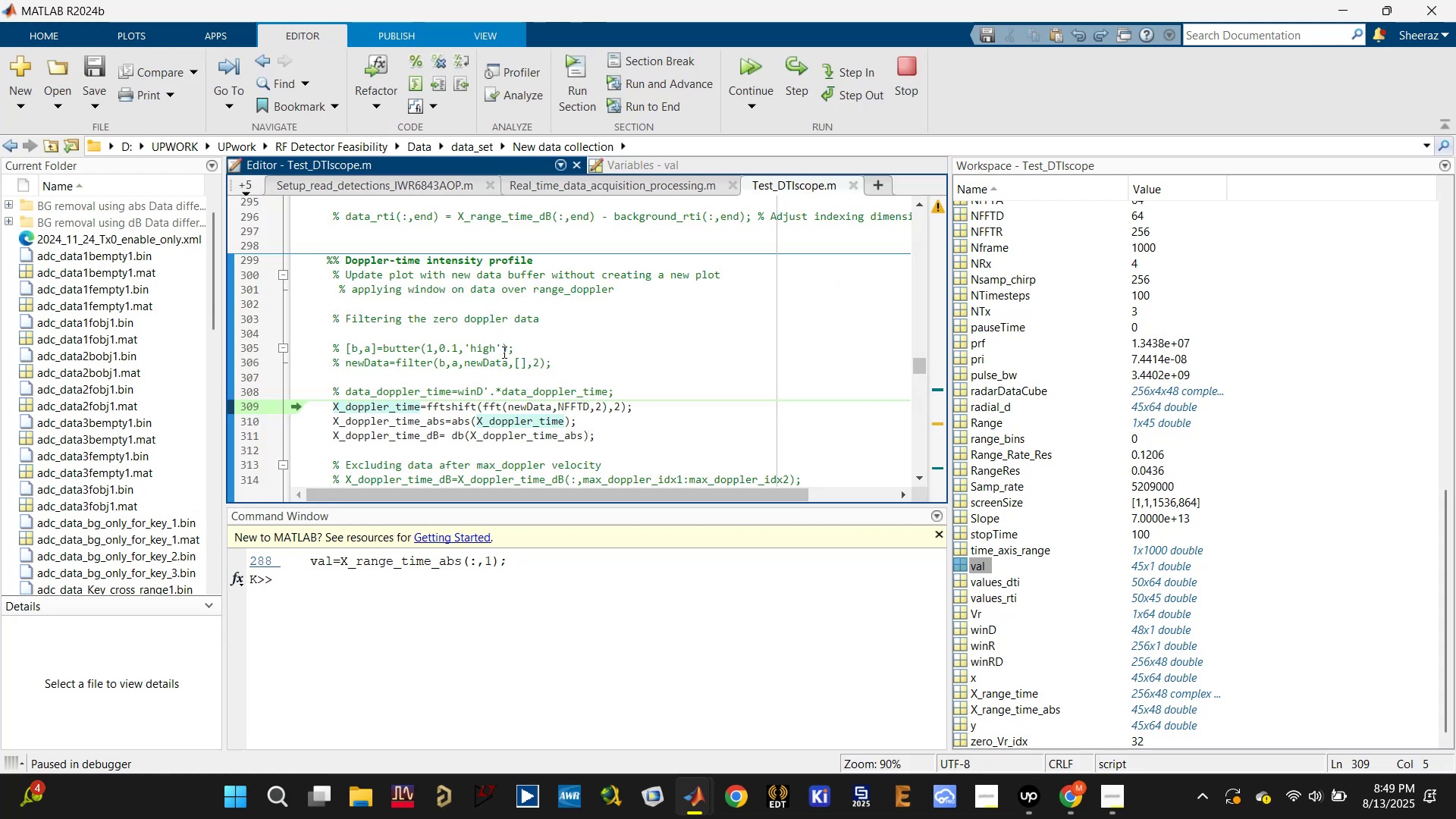 
scroll: coordinate [569, 282], scroll_direction: up, amount: 2.0
 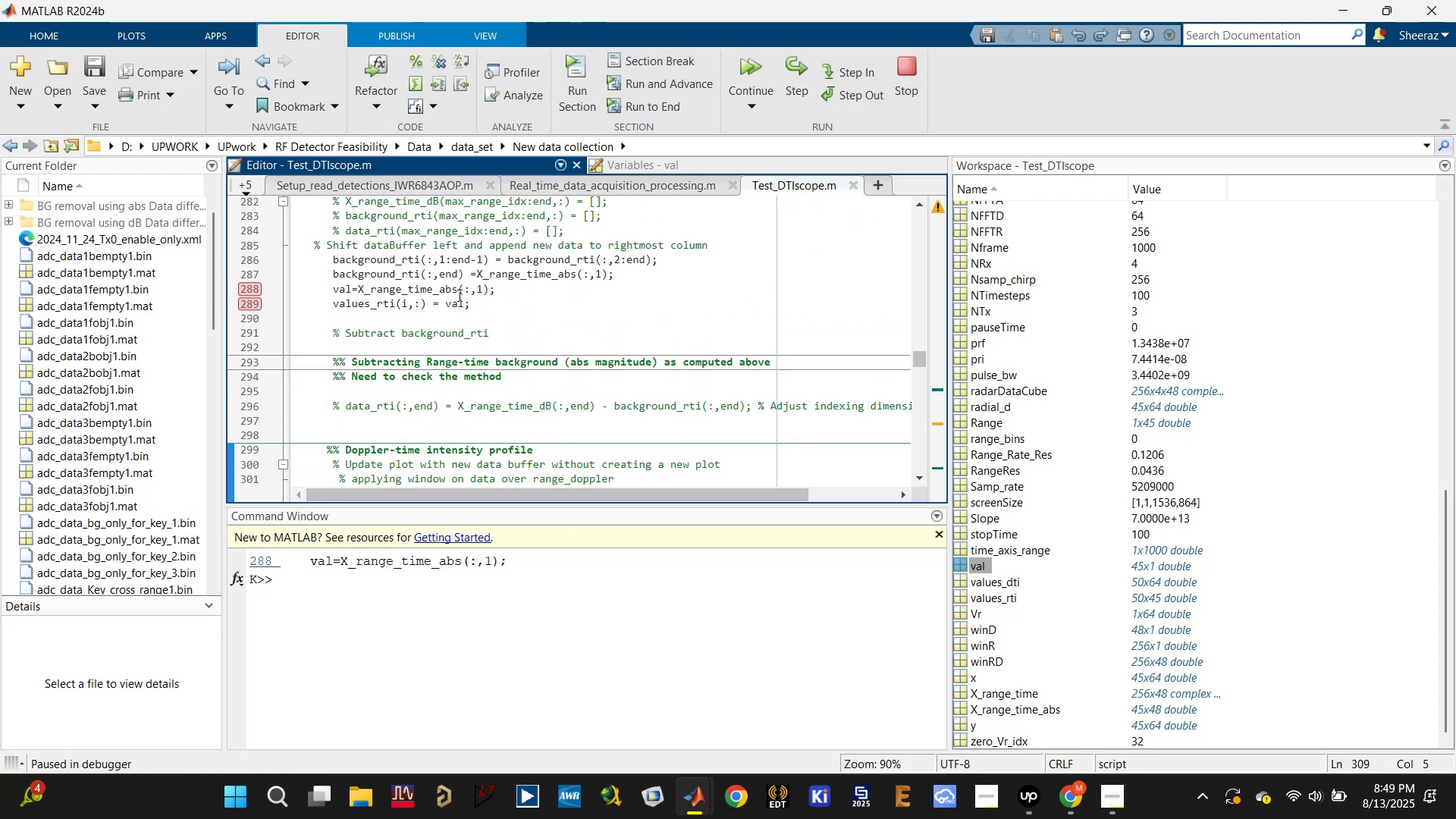 
left_click([410, 300])
 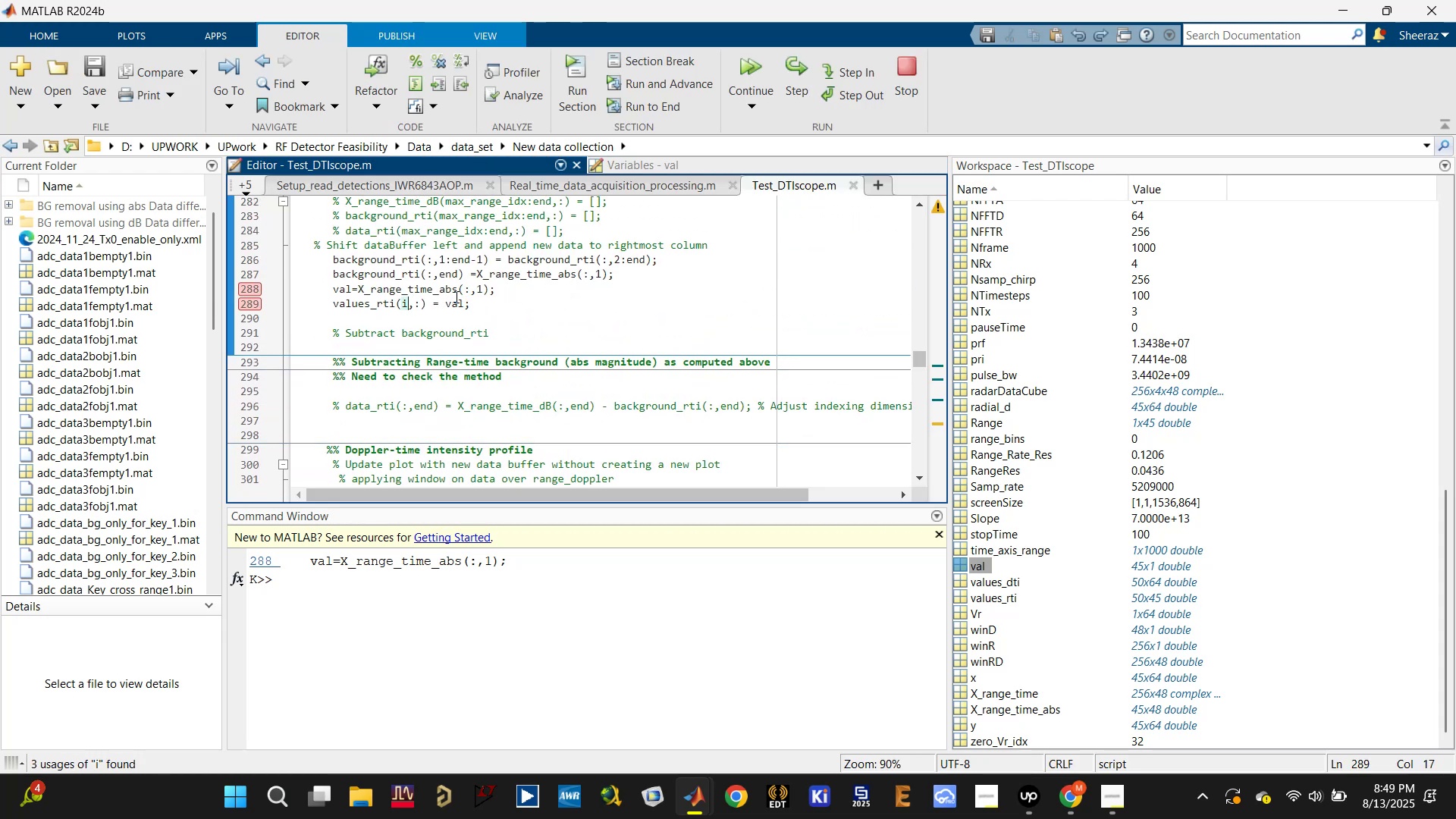 
left_click([462, 290])
 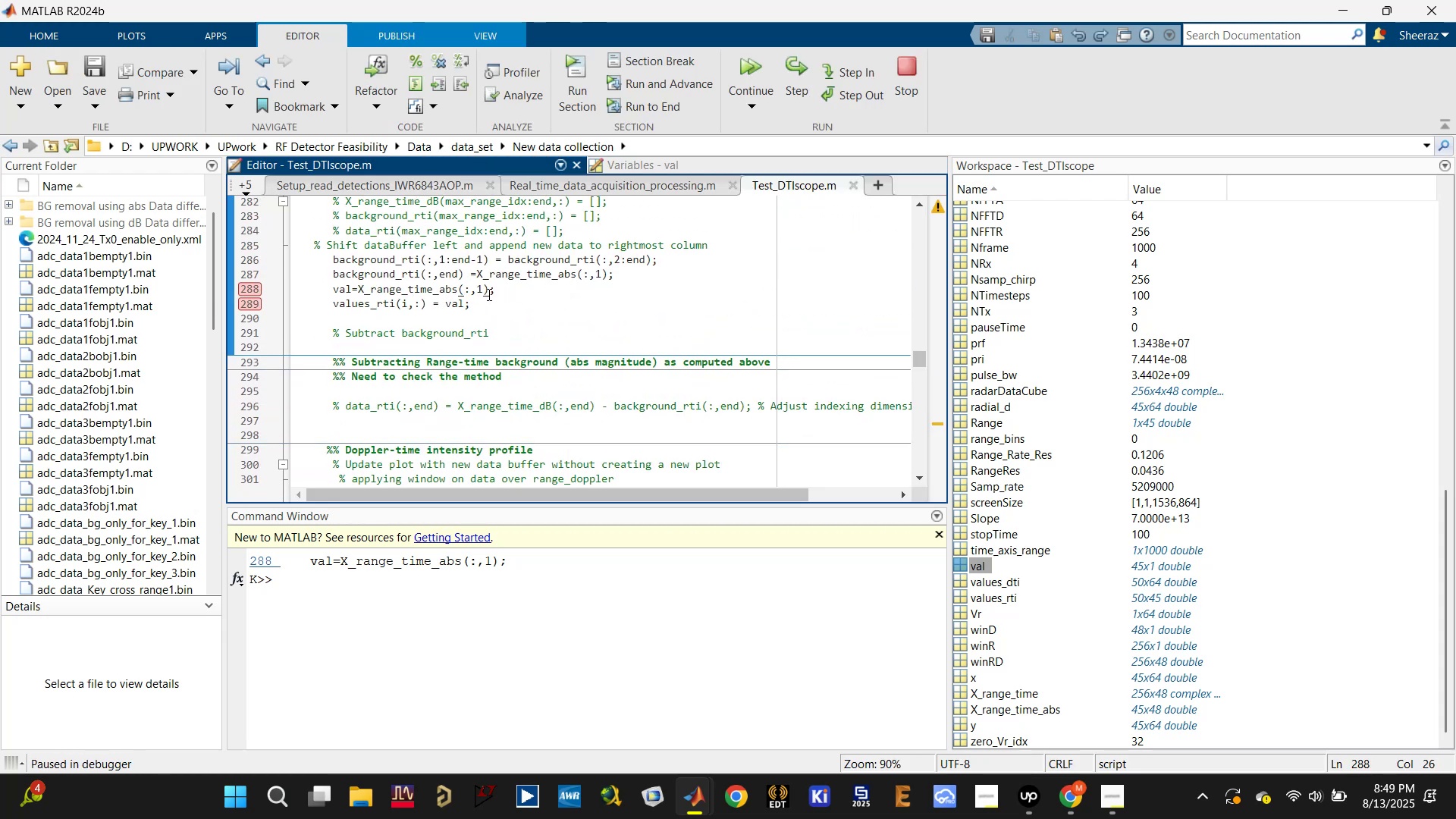 
left_click([488, 293])
 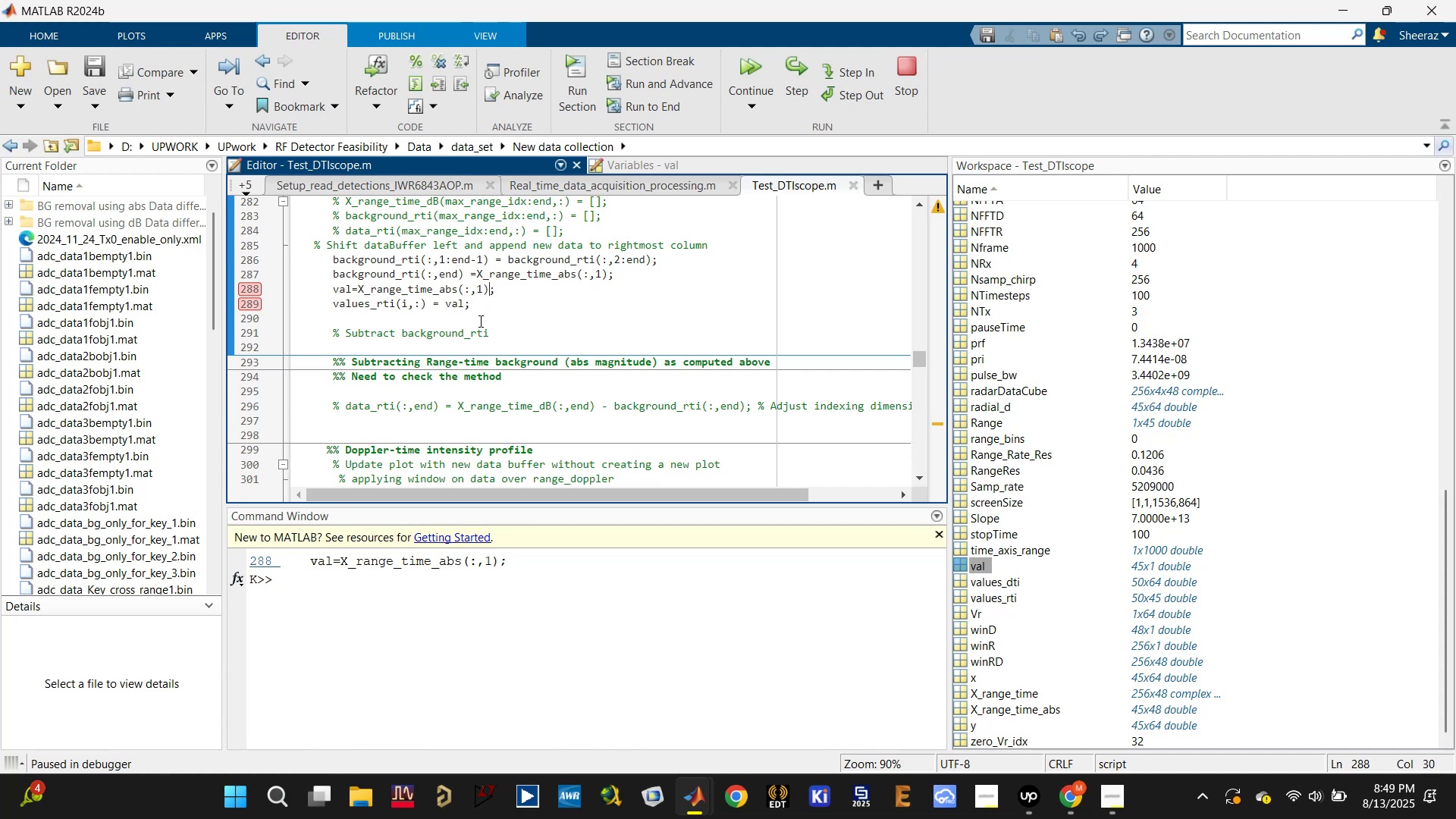 
key(Quote)
 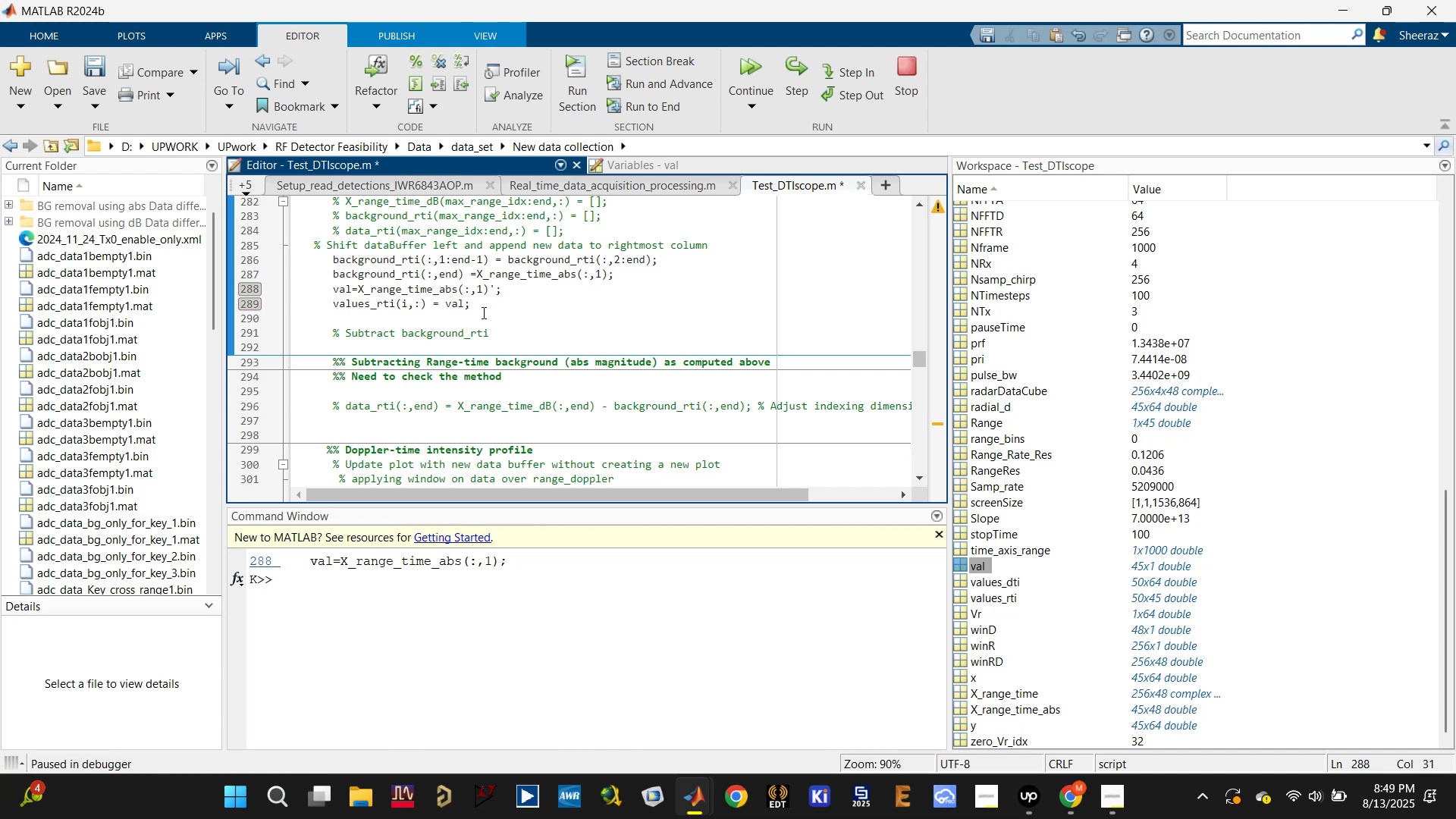 
hold_key(key=ControlLeft, duration=0.38)
 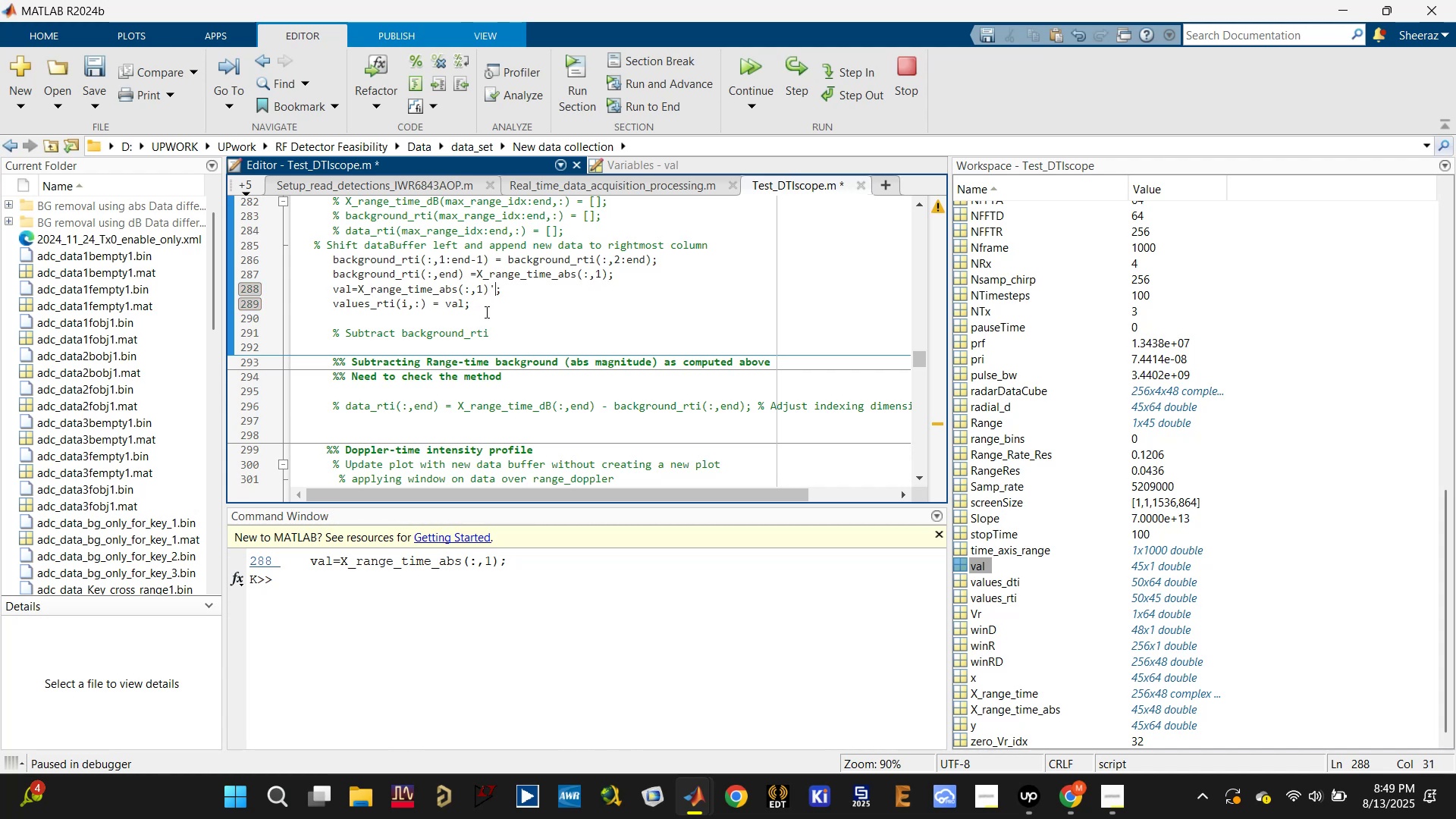 
key(Control+Z)
 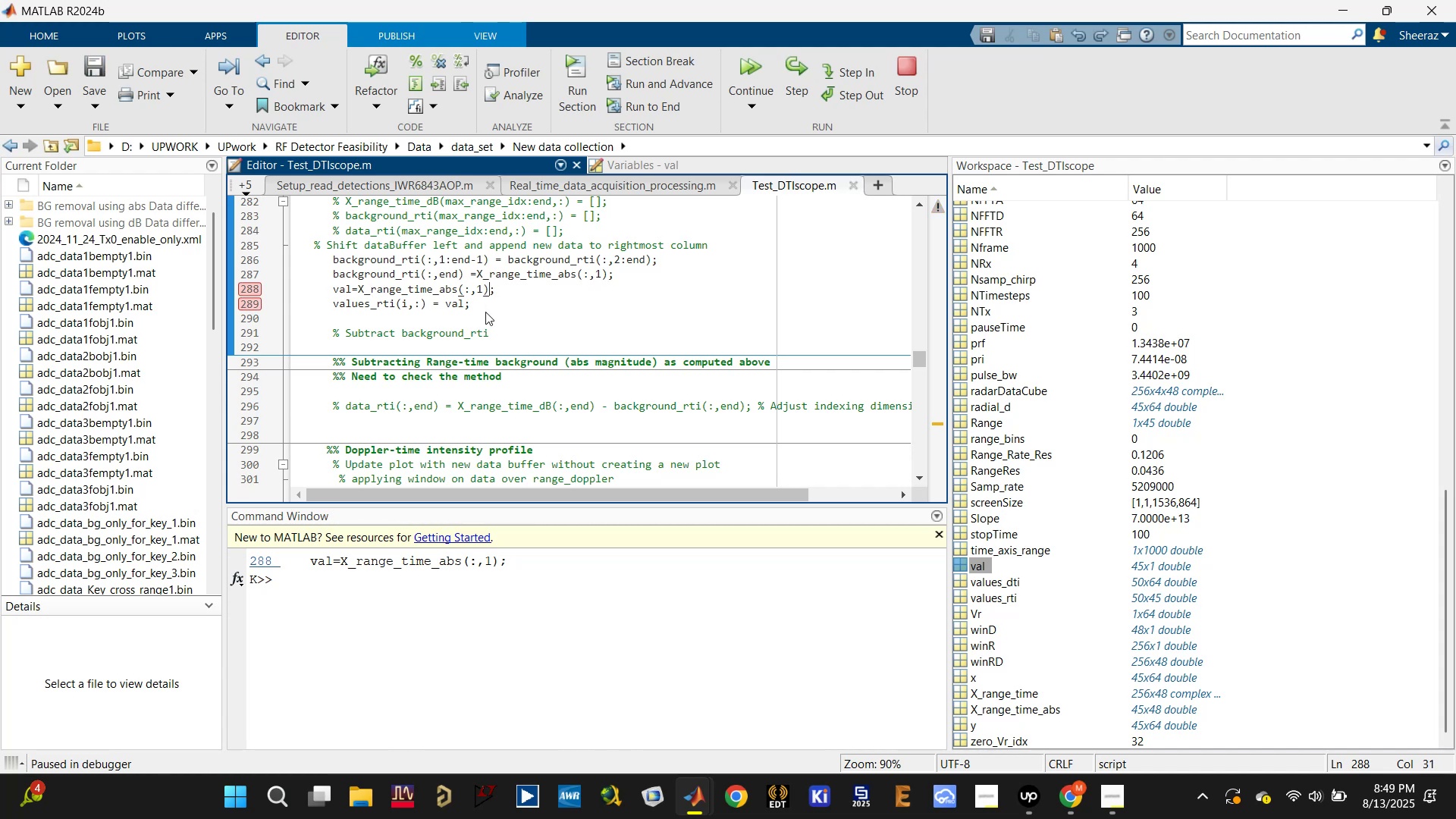 
key(Control+S)
 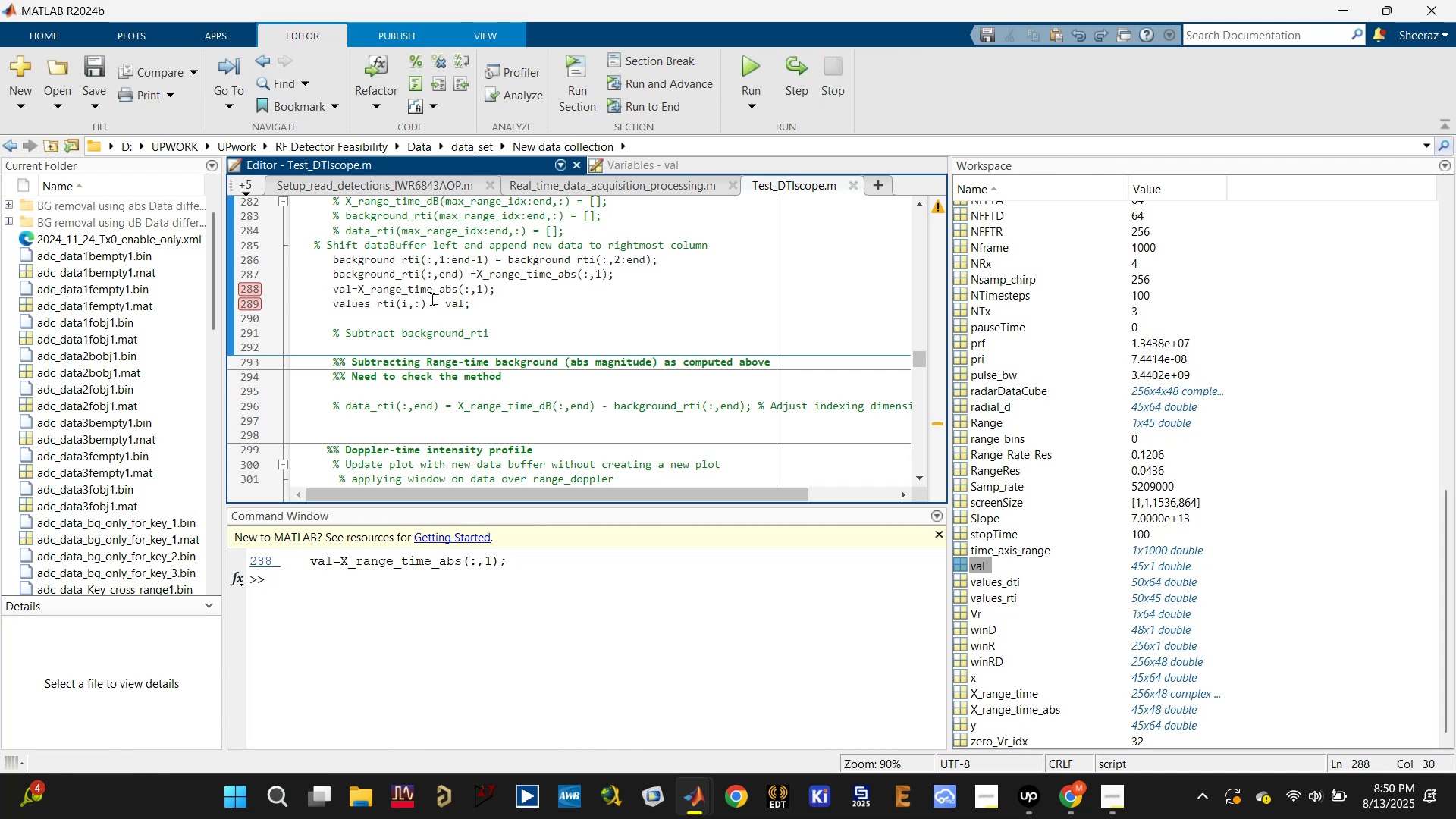 
left_click([384, 302])
 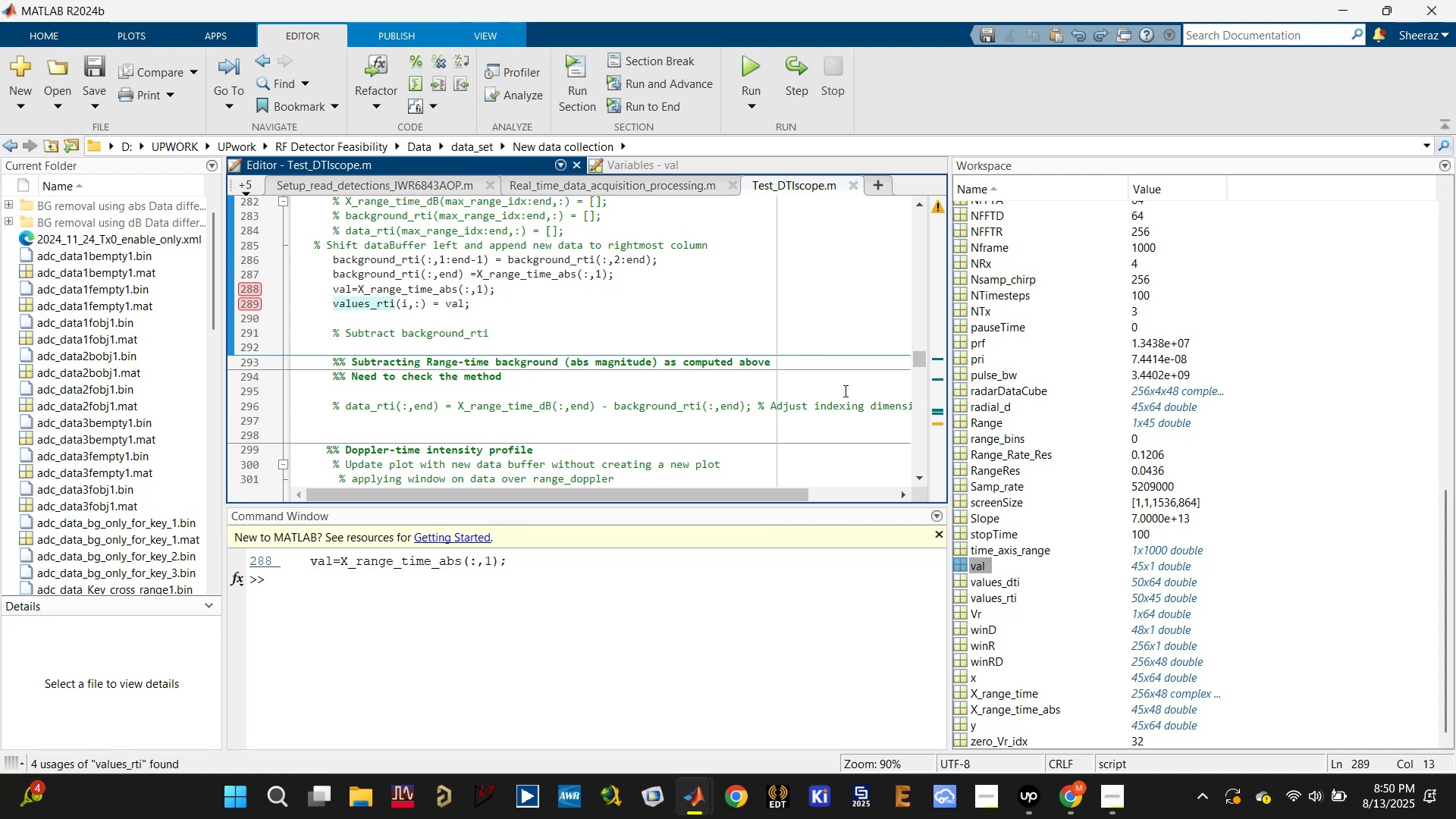 
scroll: coordinate [1072, 657], scroll_direction: down, amount: 9.0
 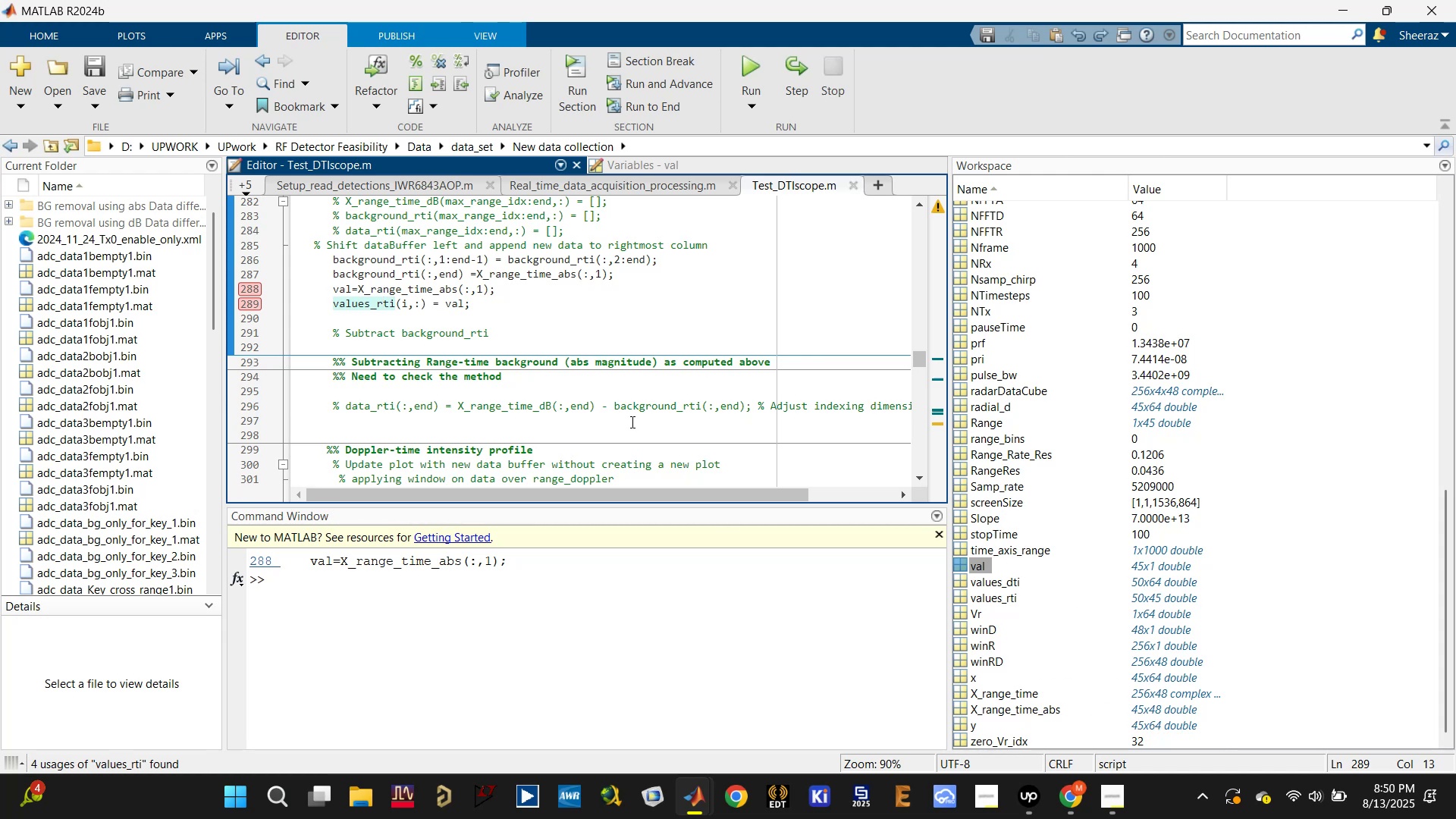 
wait(7.81)
 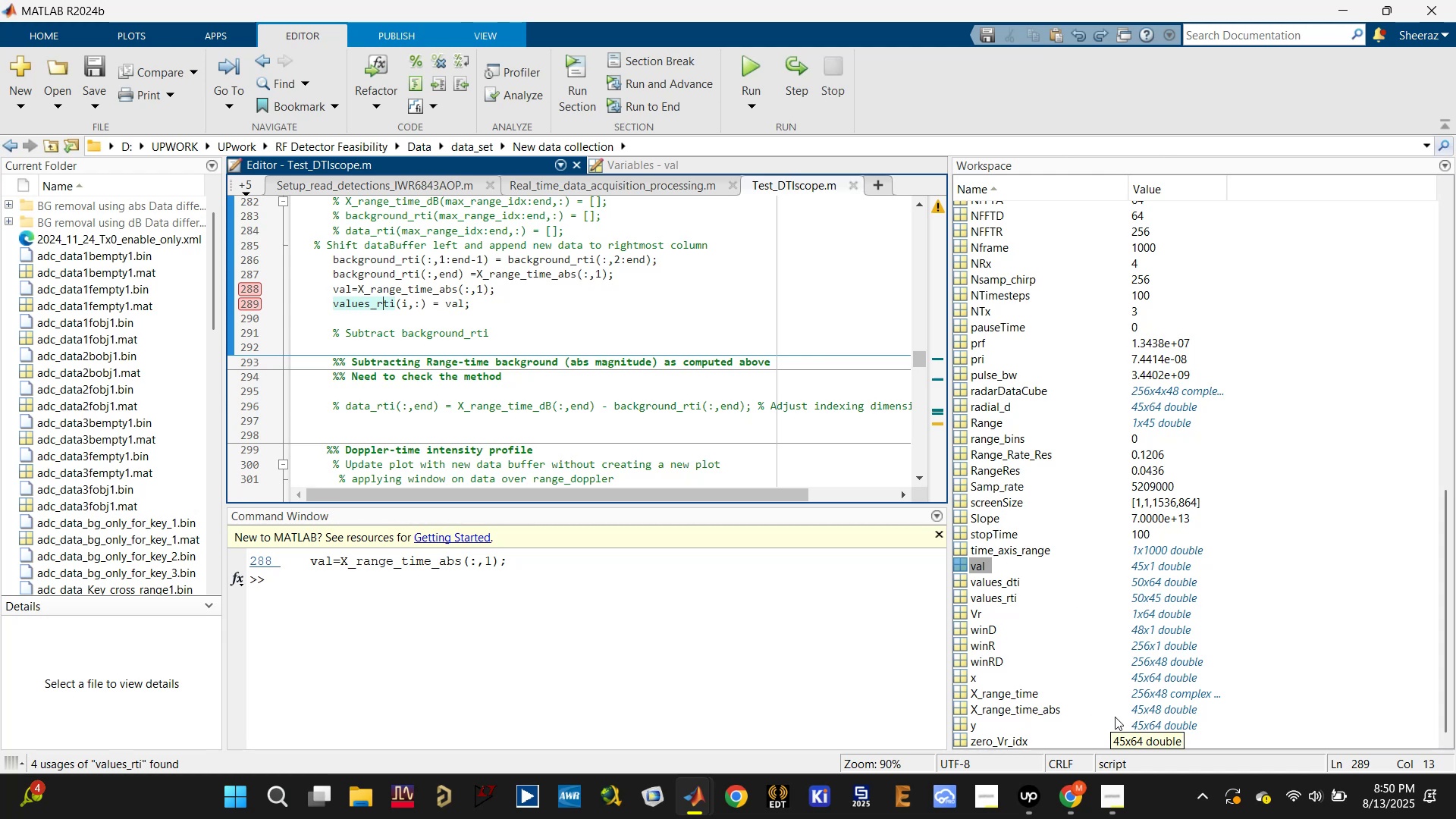 
scroll: coordinate [417, 426], scroll_direction: up, amount: 5.0
 